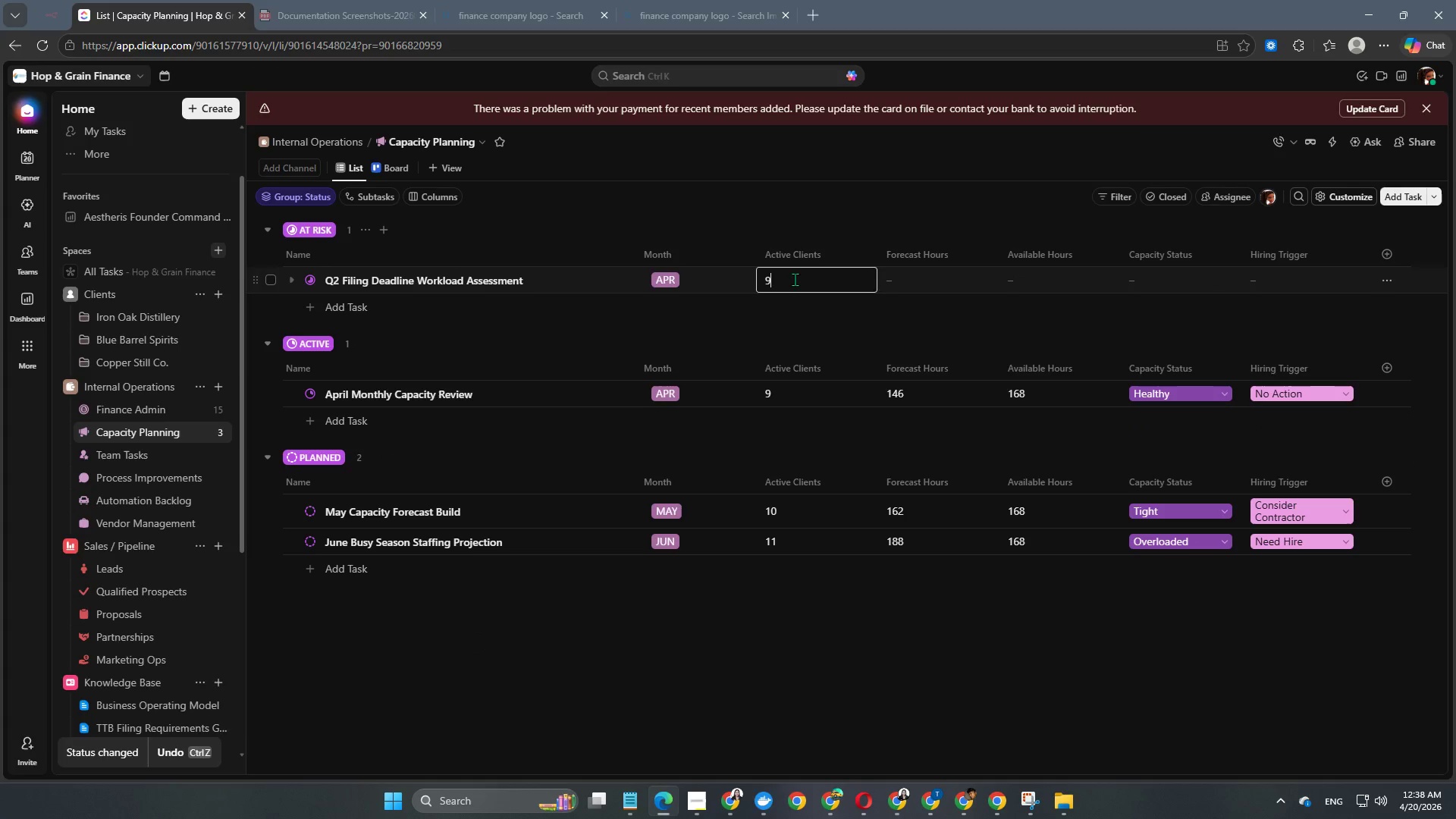 
key(NumpadEnter)
 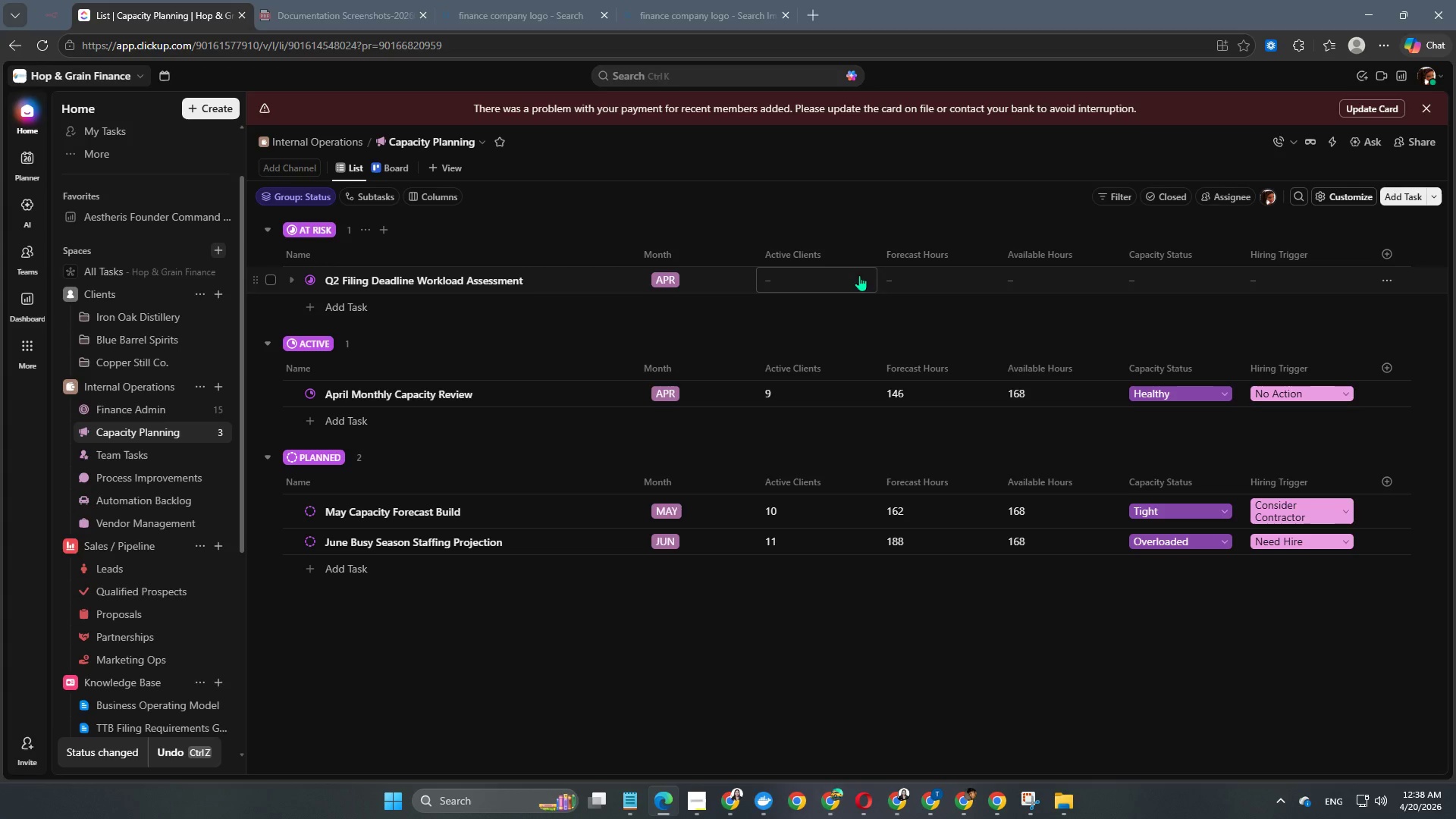 
left_click([906, 278])
 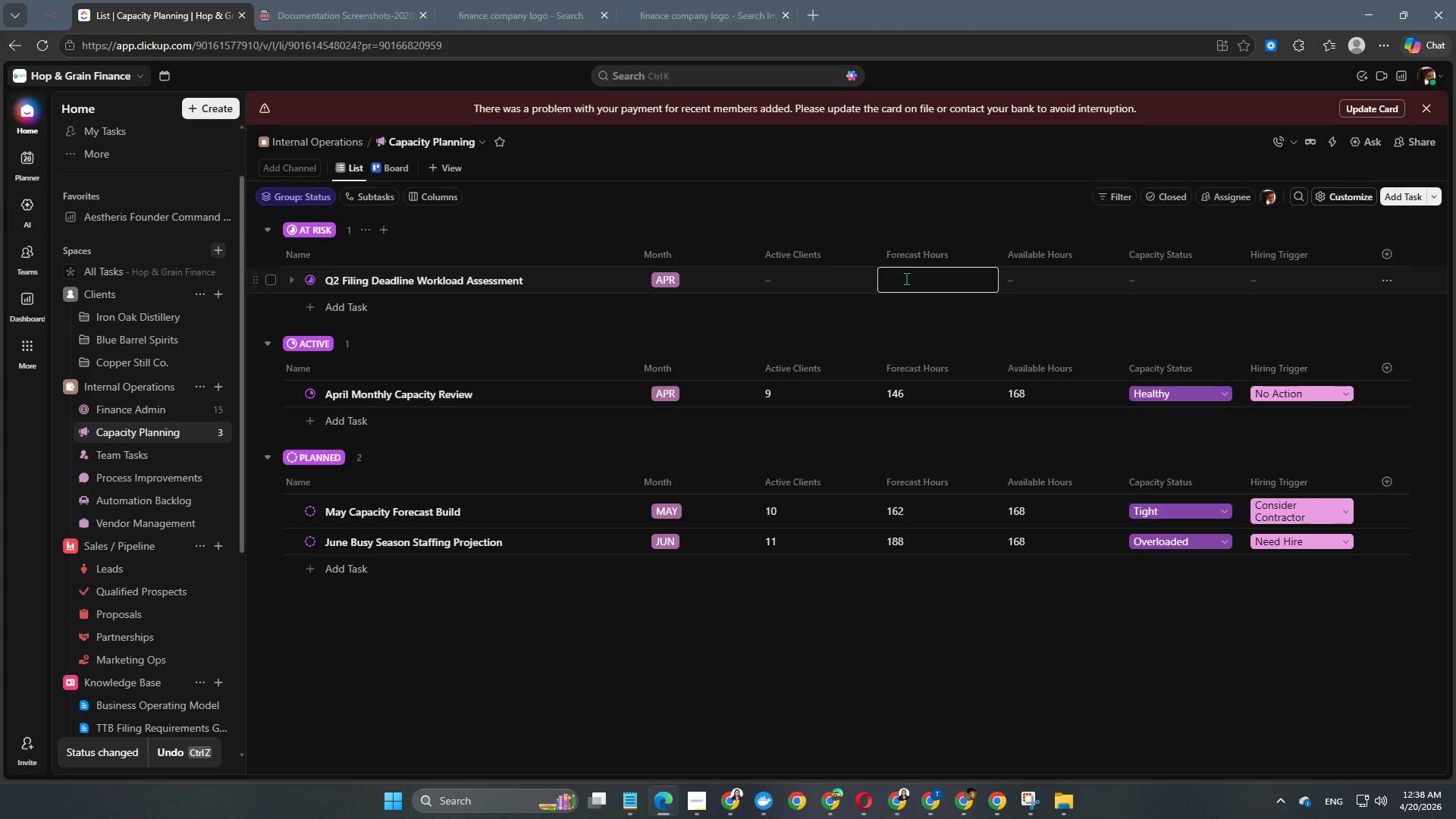 
key(Numpad1)
 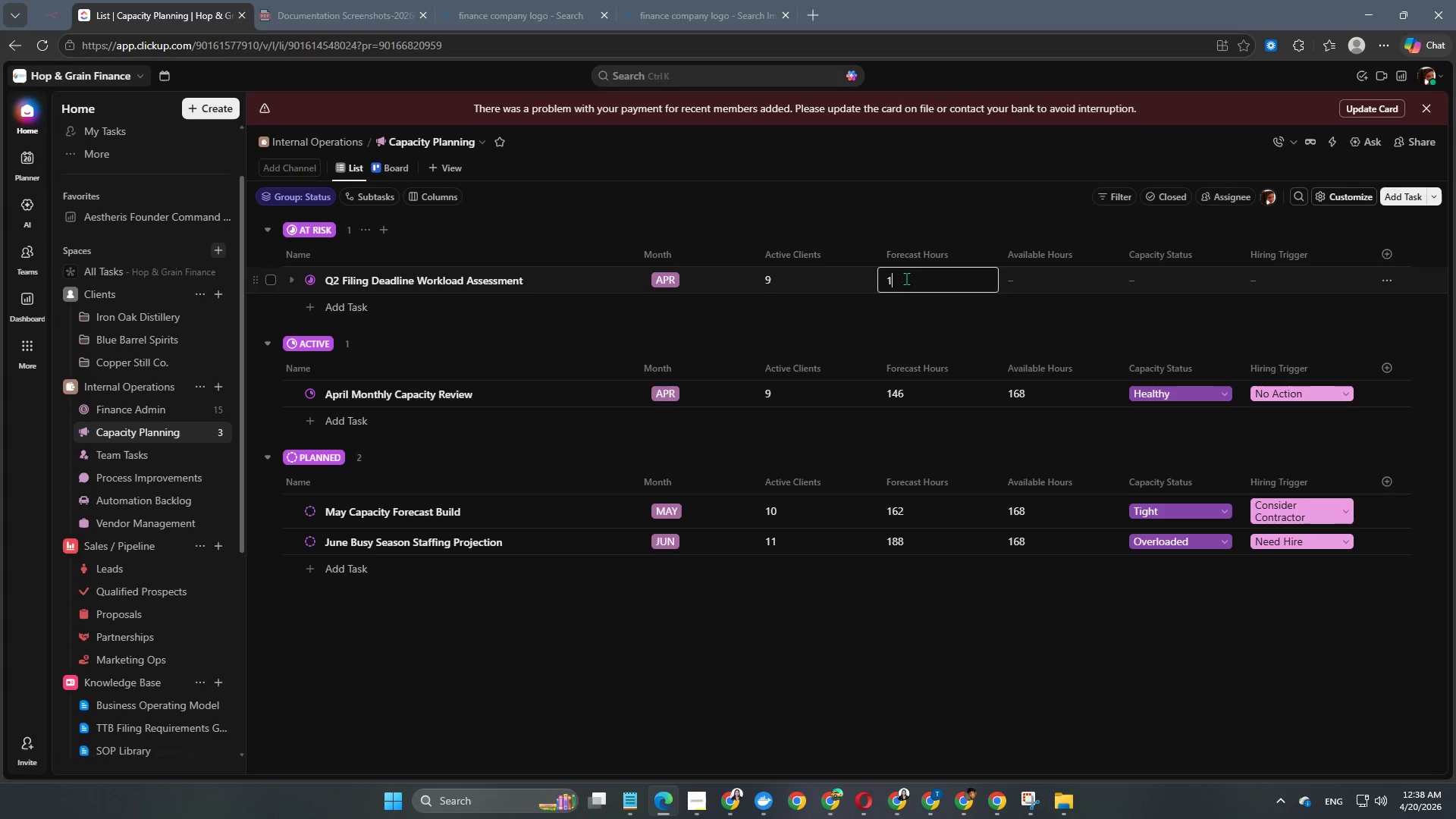 
key(Numpad7)
 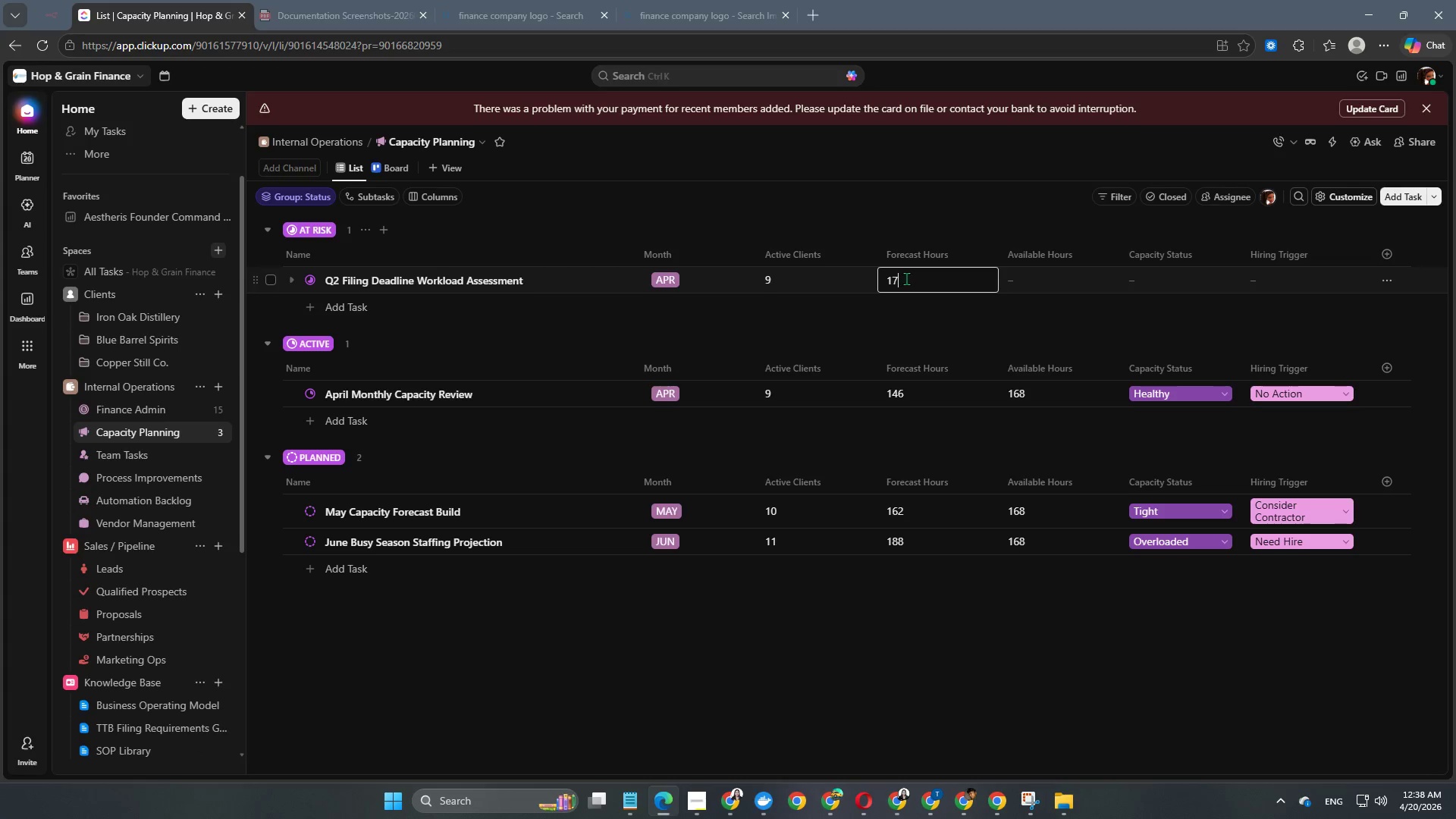 
key(Numpad4)
 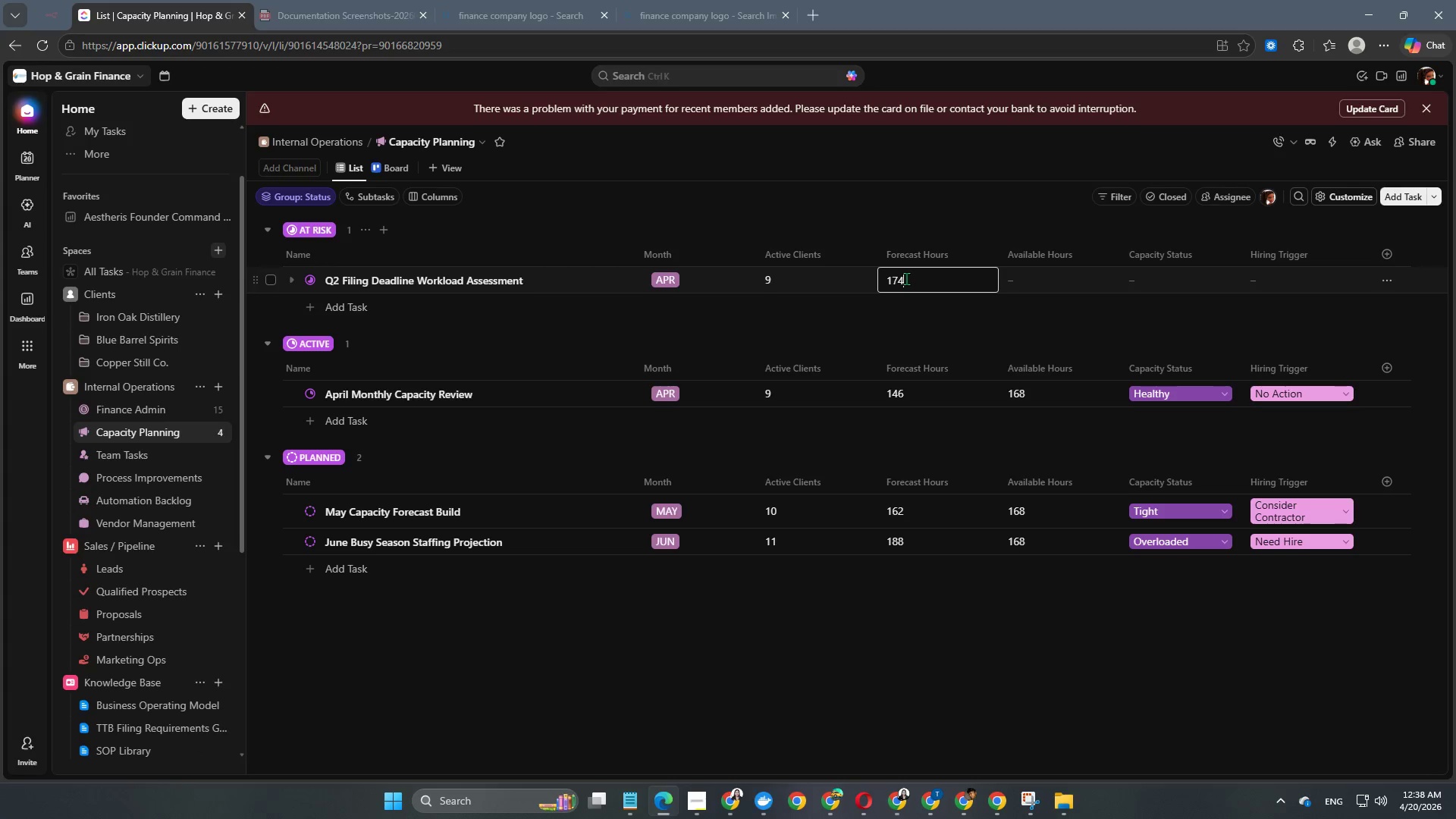 
key(NumpadEnter)
 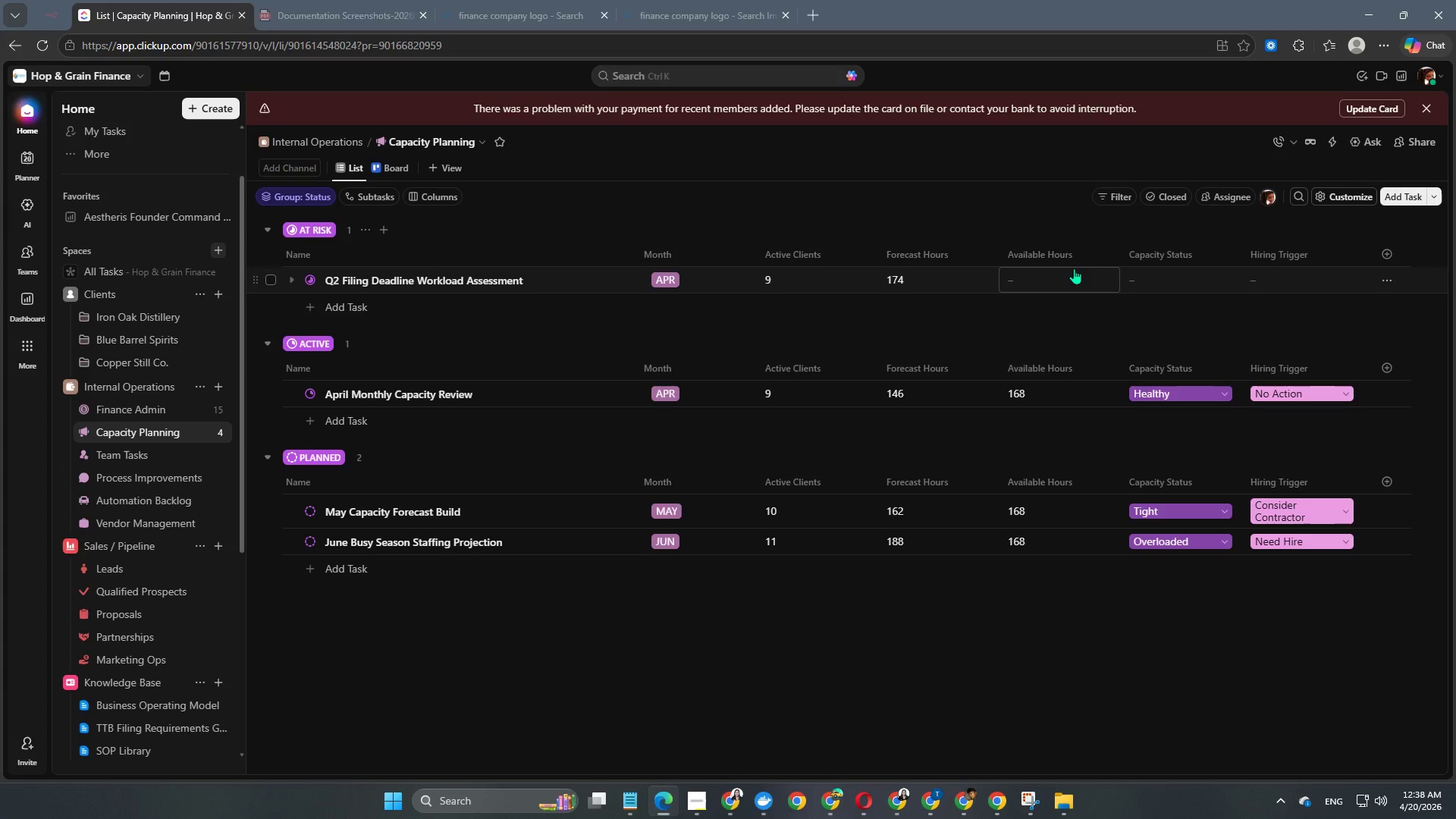 
left_click([1066, 273])
 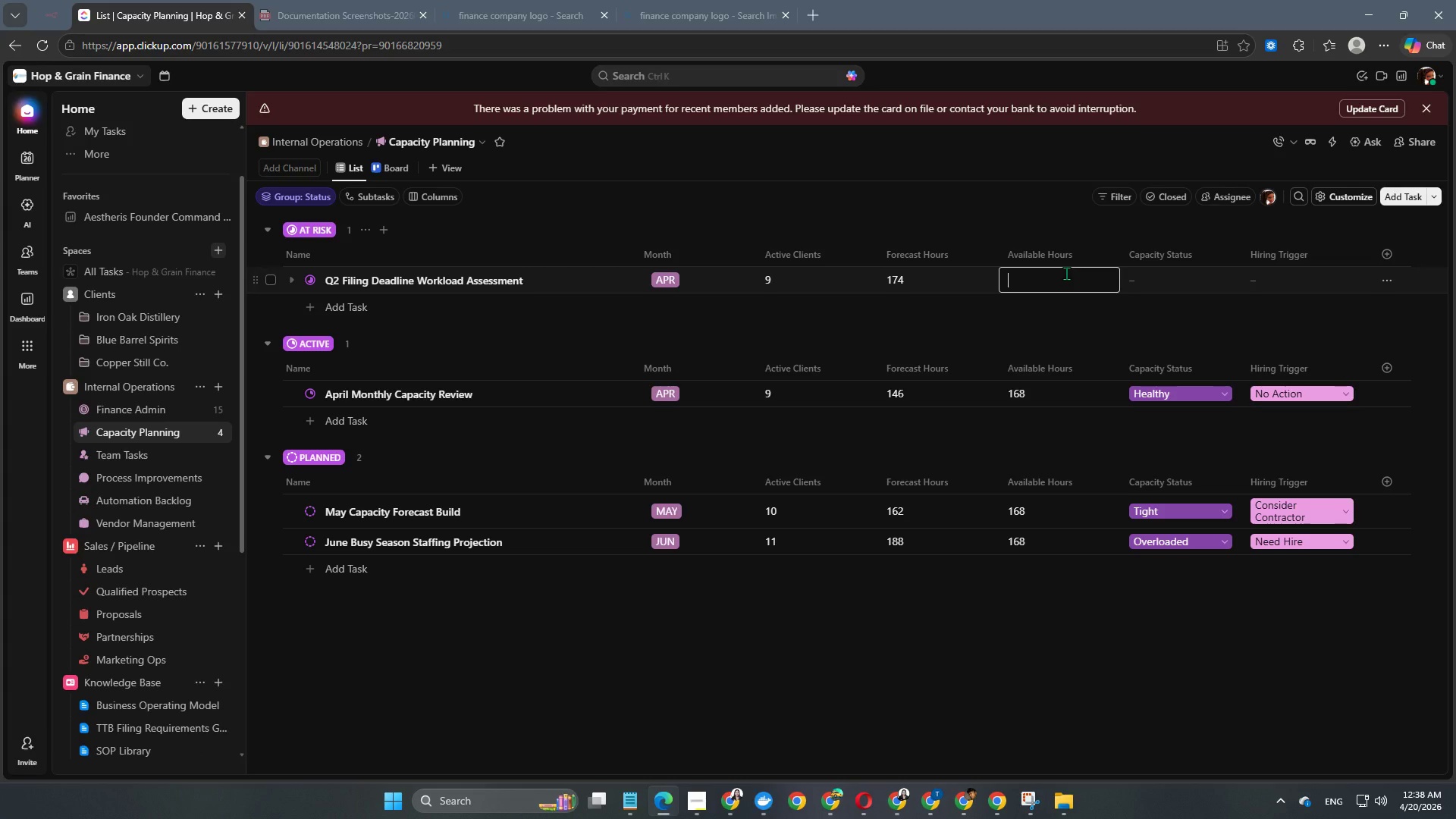 
key(Numpad1)
 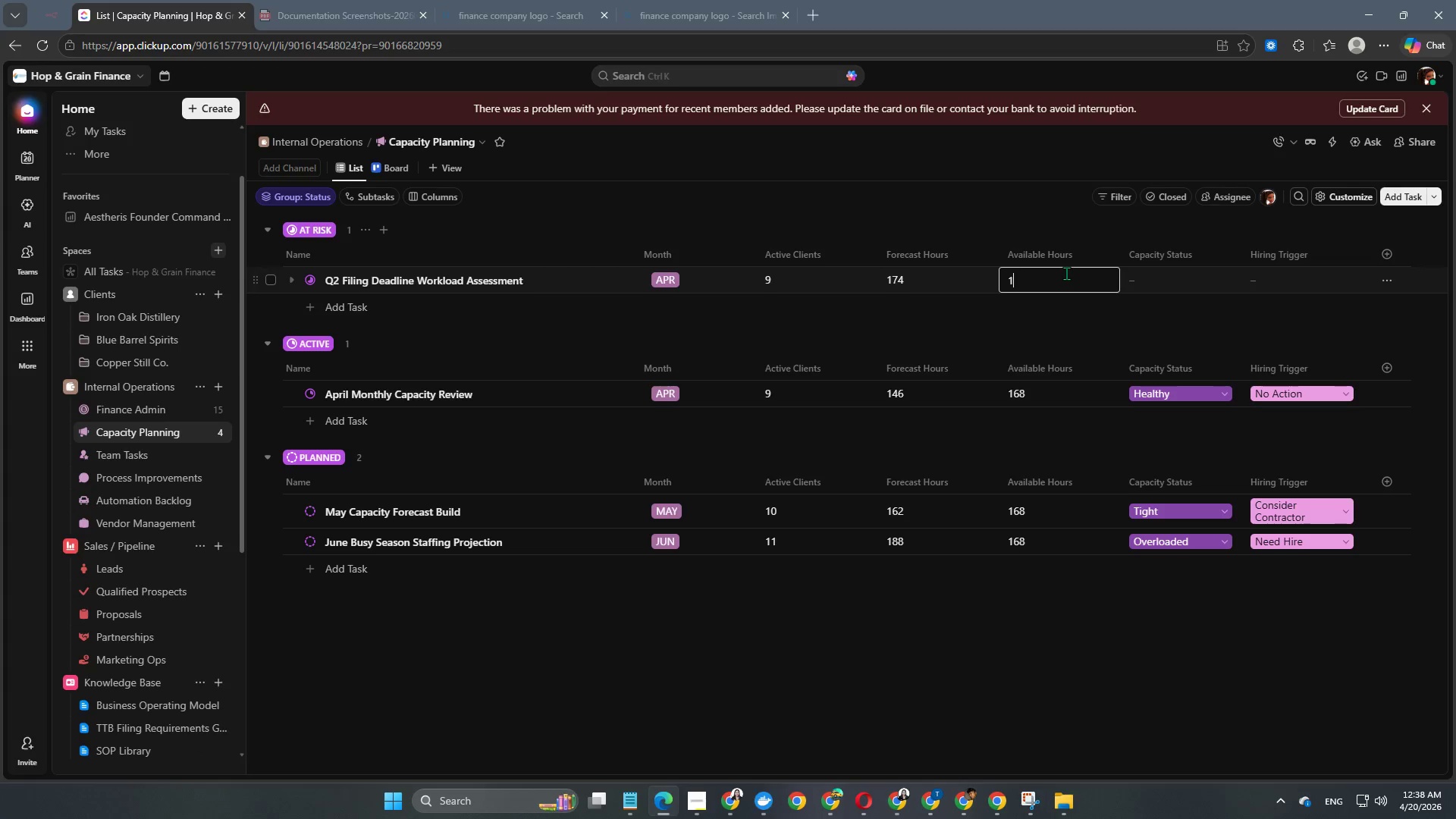 
key(Numpad6)
 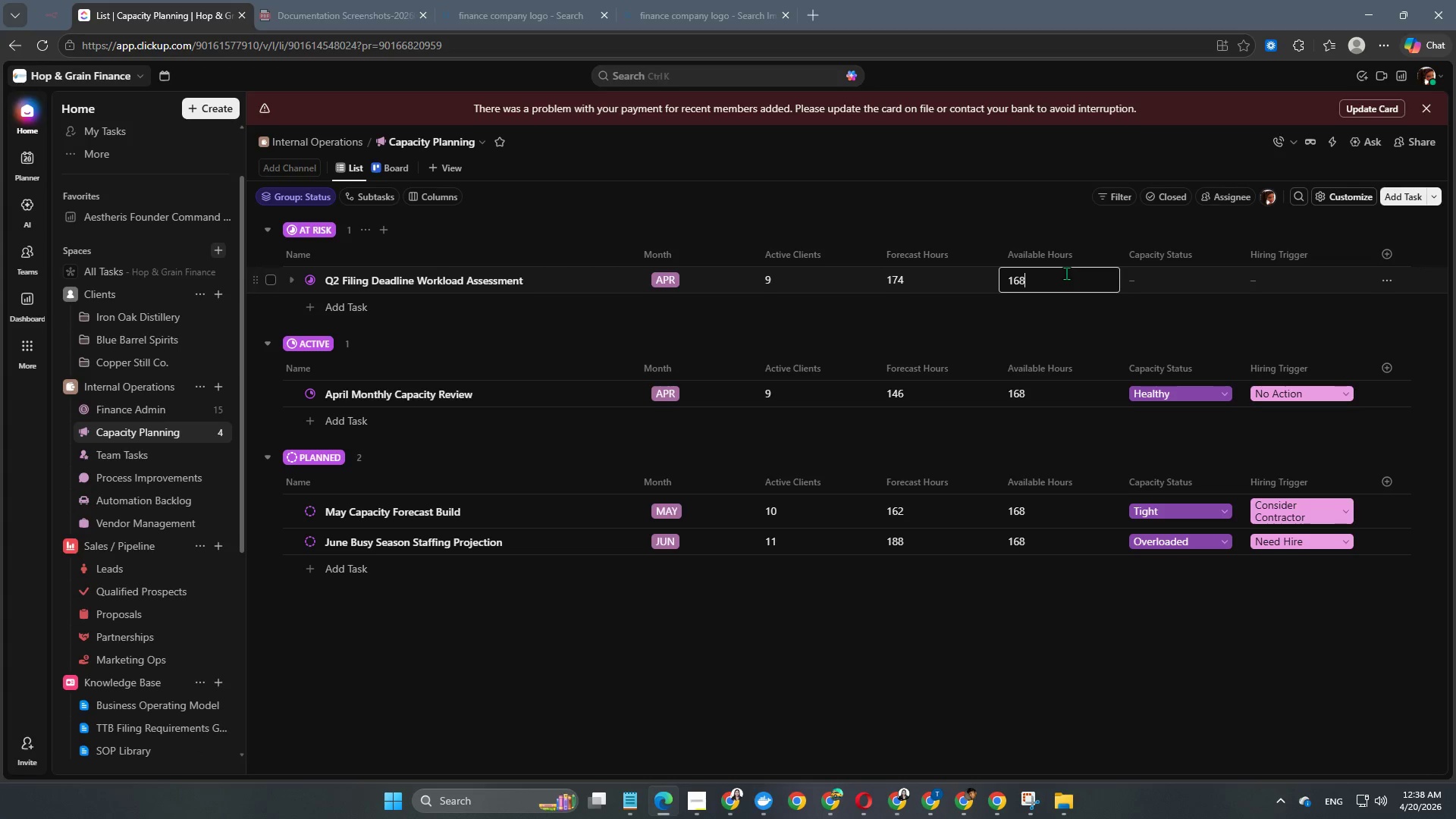 
key(Numpad8)
 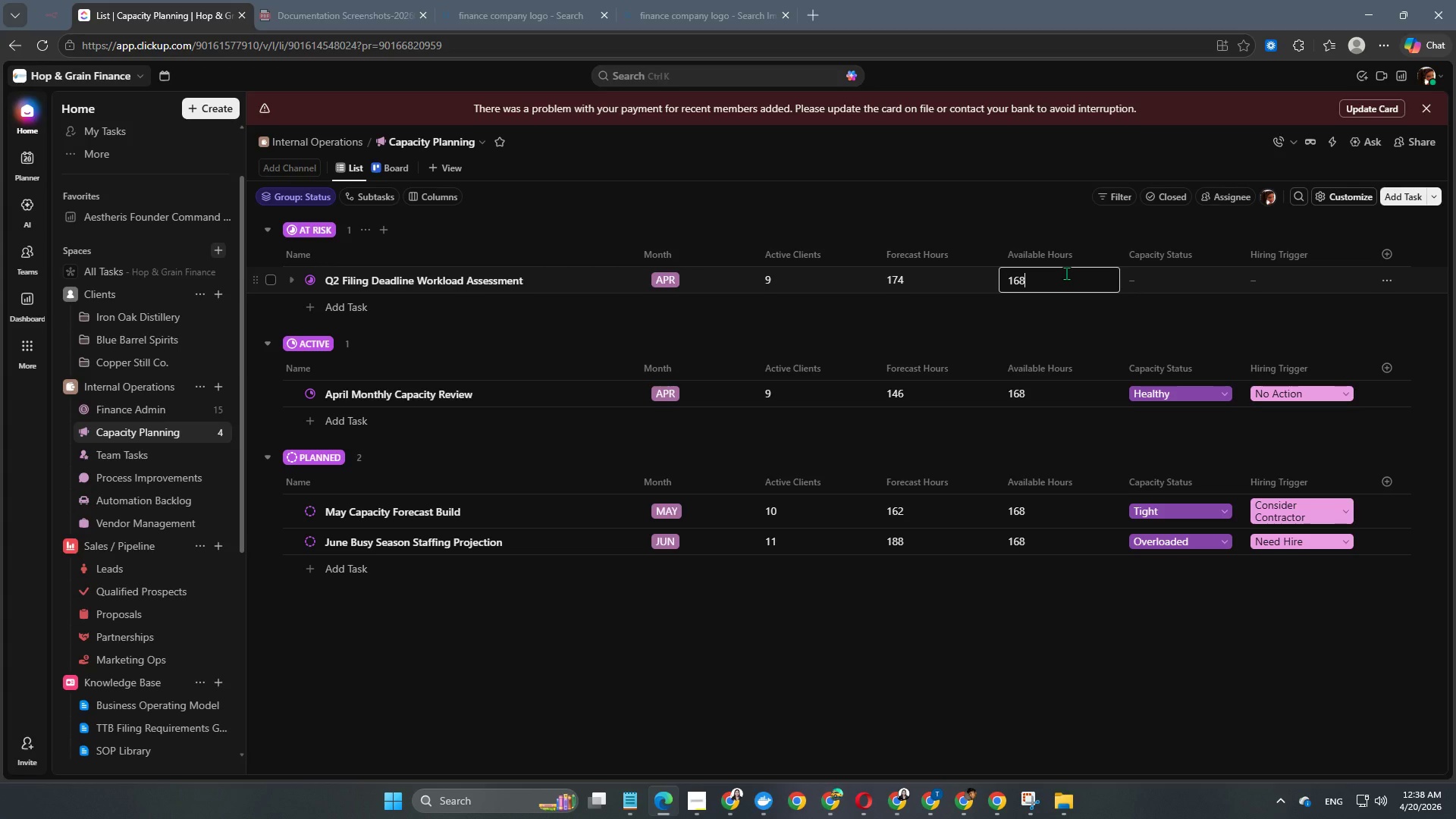 
wait(8.53)
 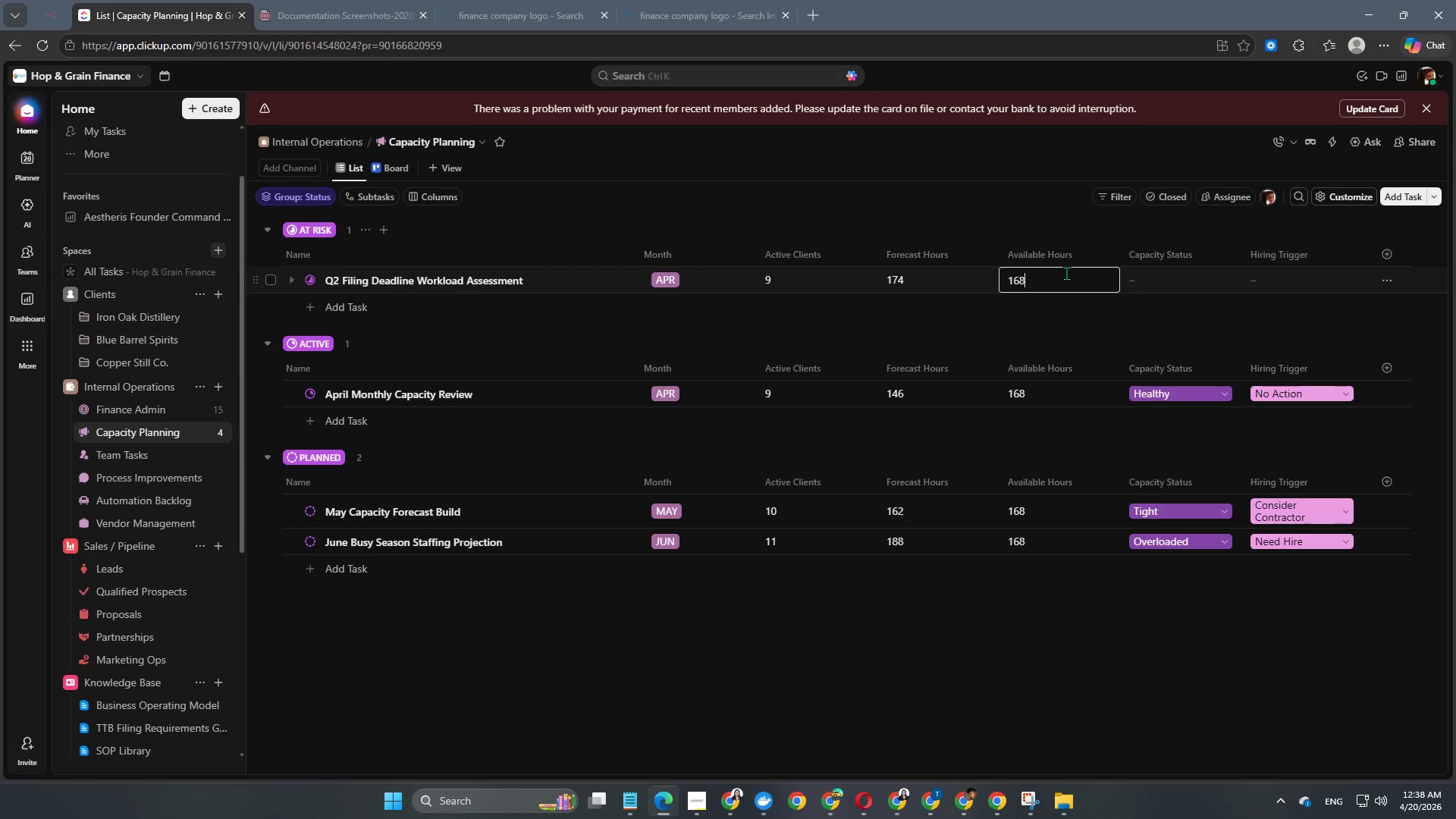 
key(NumpadEnter)
 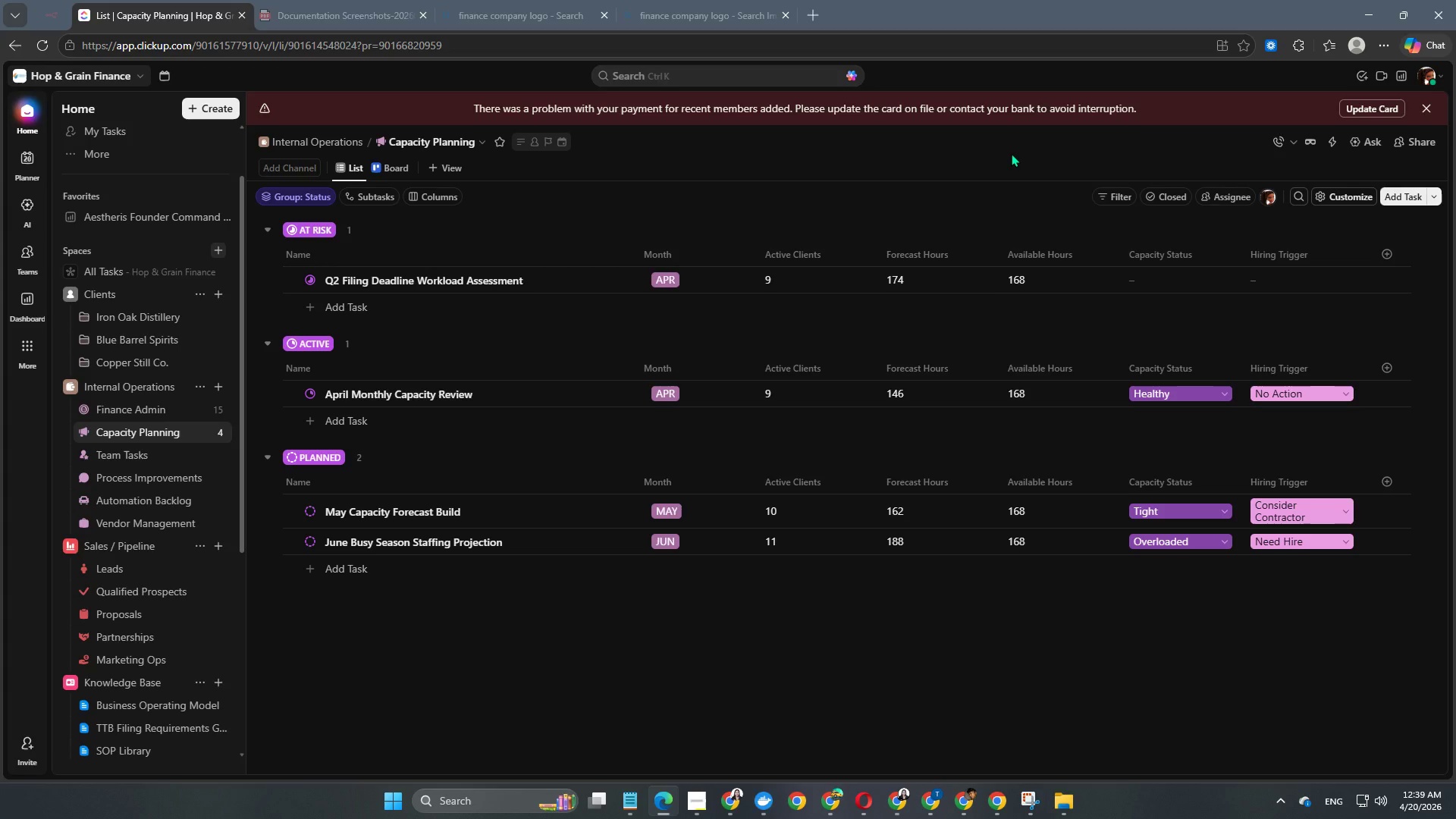 
wait(11.14)
 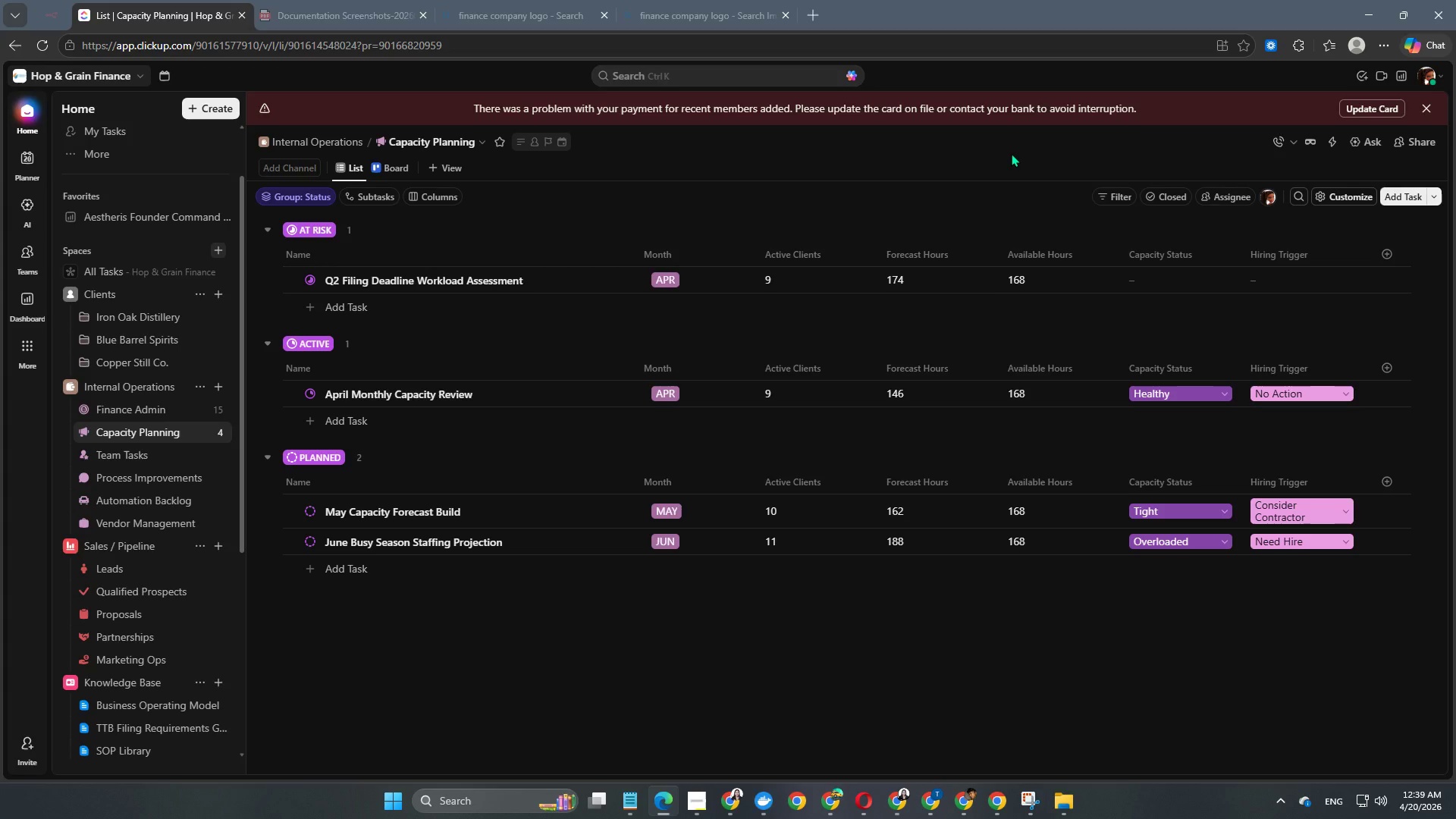 
left_click([1172, 287])
 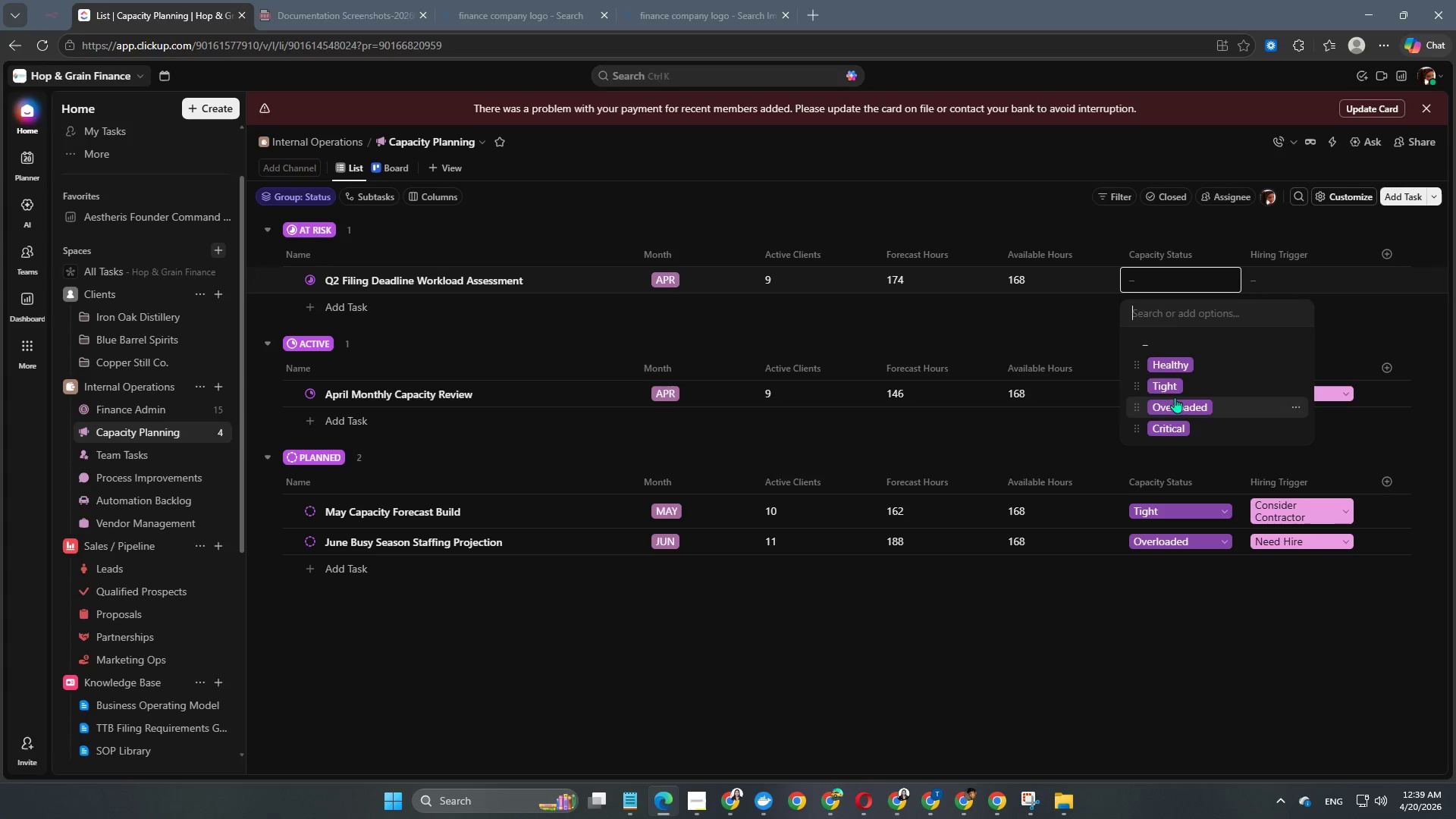 
left_click([1175, 385])
 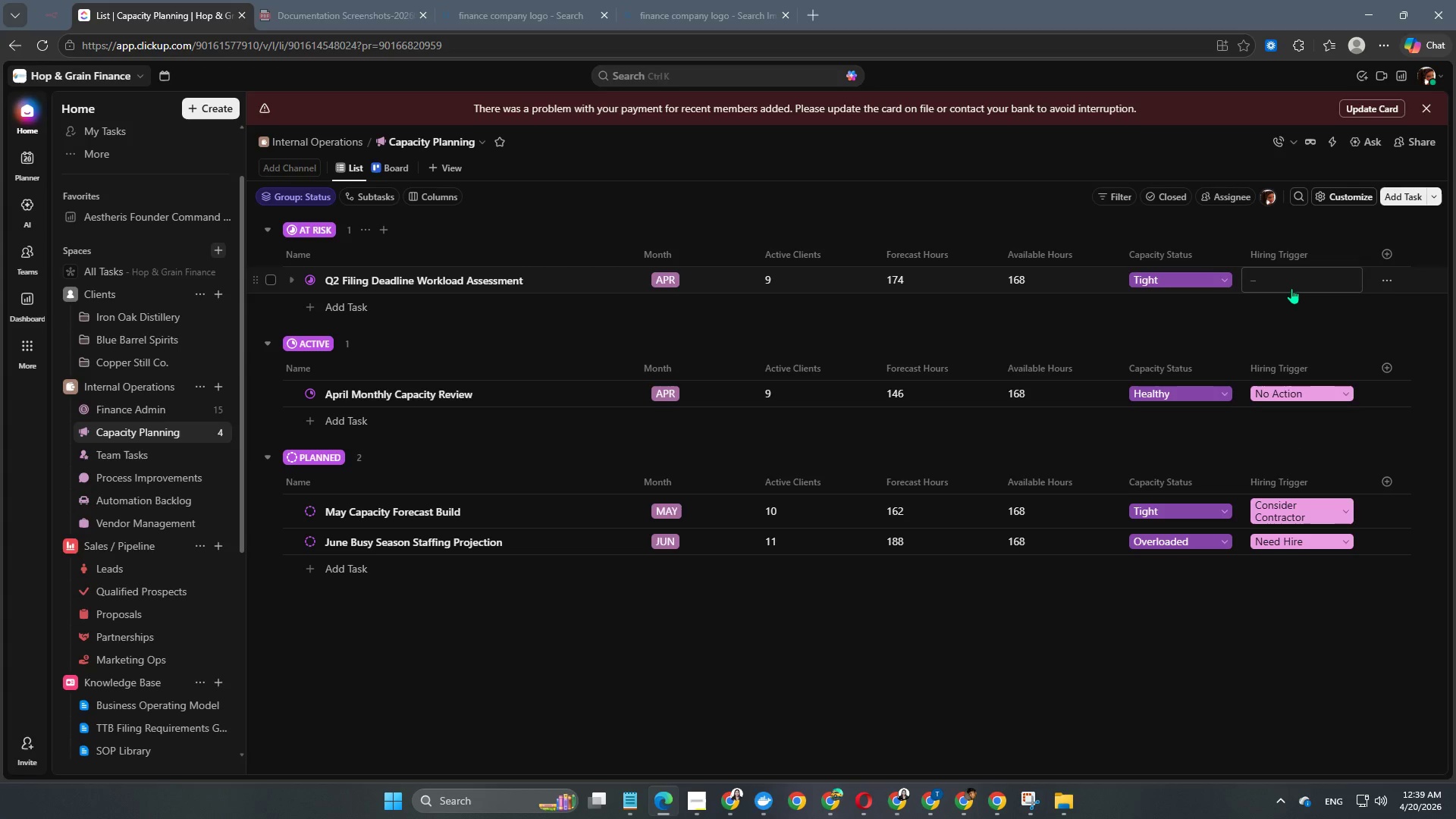 
left_click([1291, 288])
 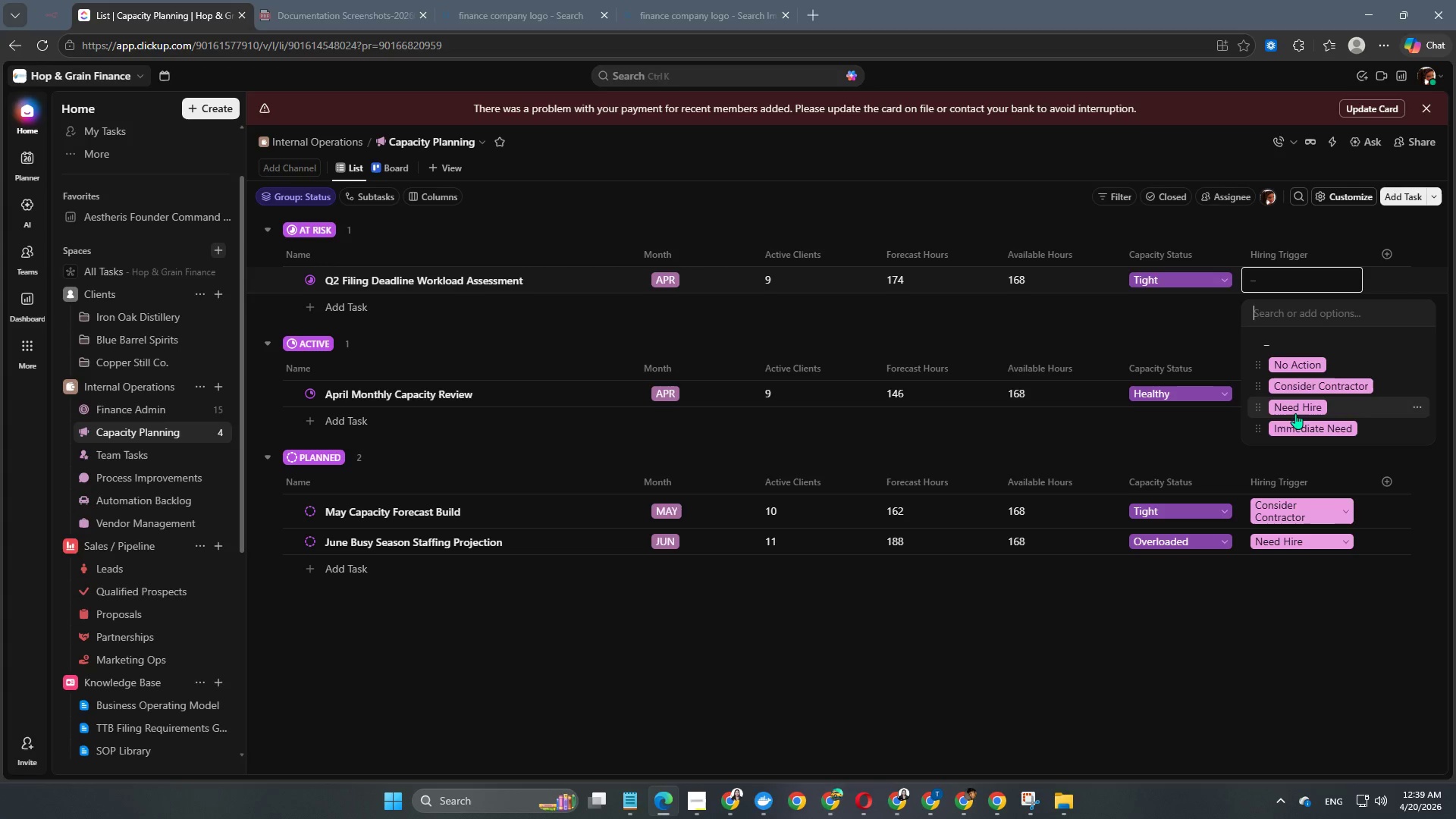 
left_click([1326, 387])
 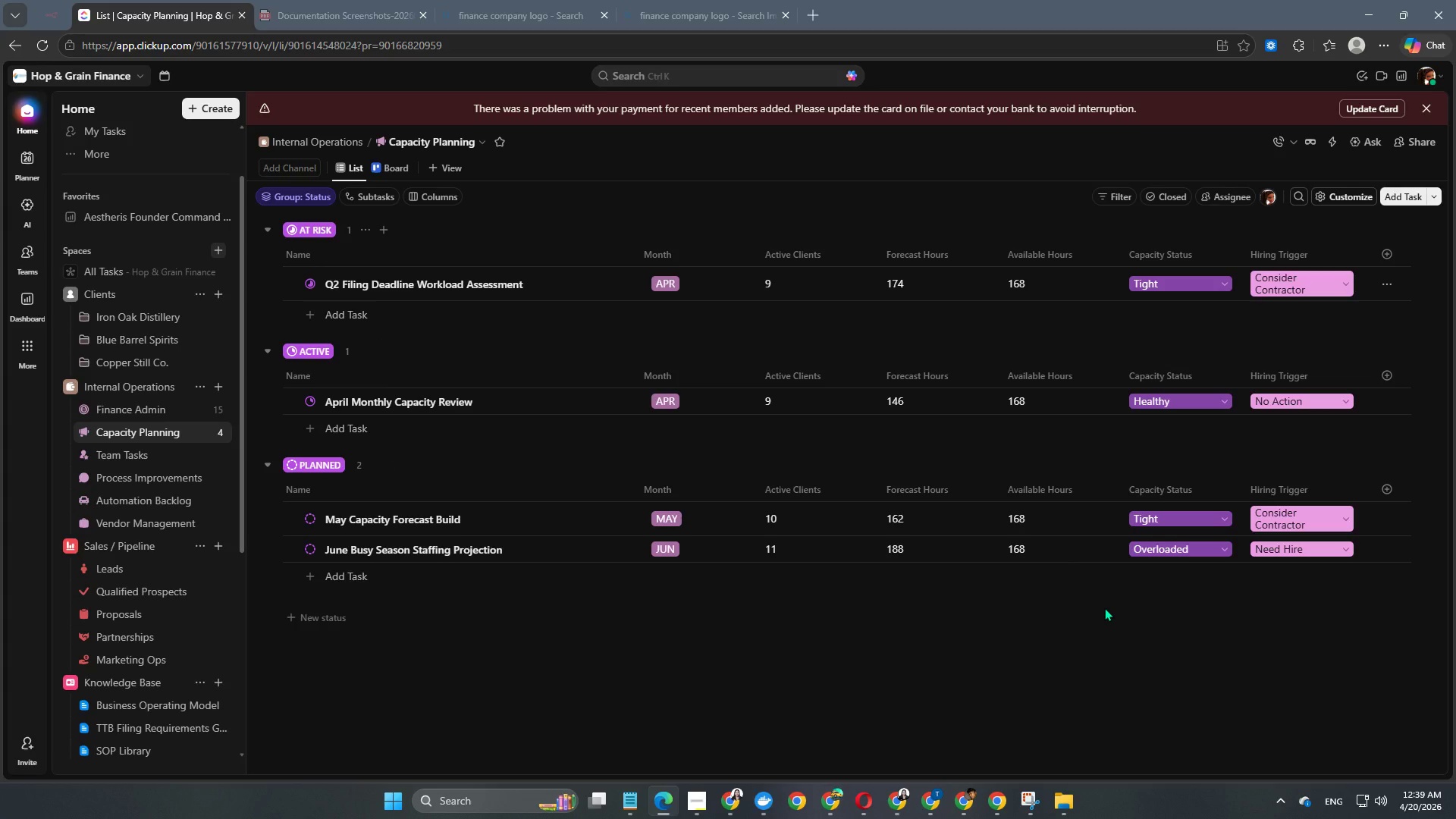 
wait(5.89)
 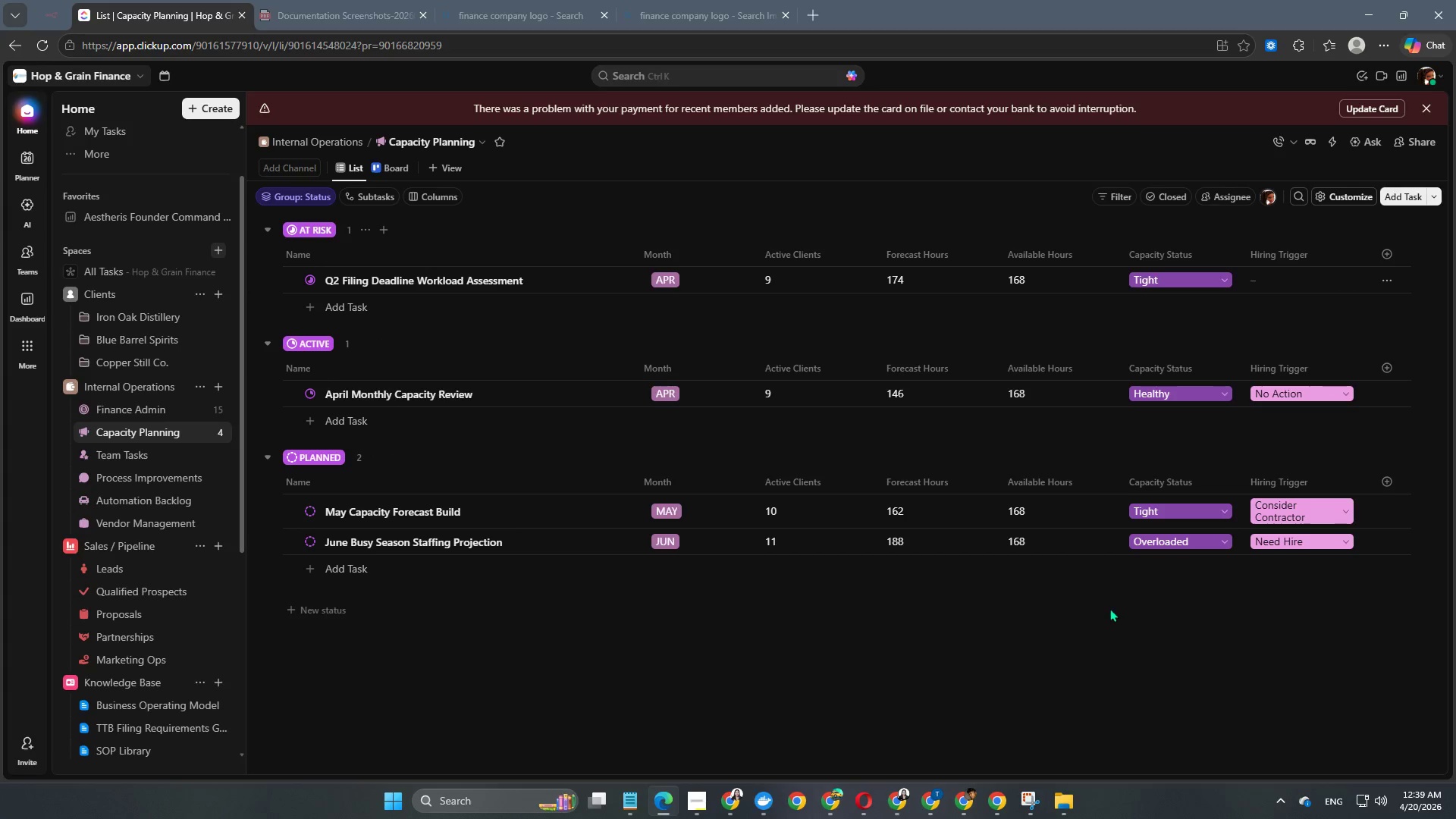 
left_click([341, 425])
 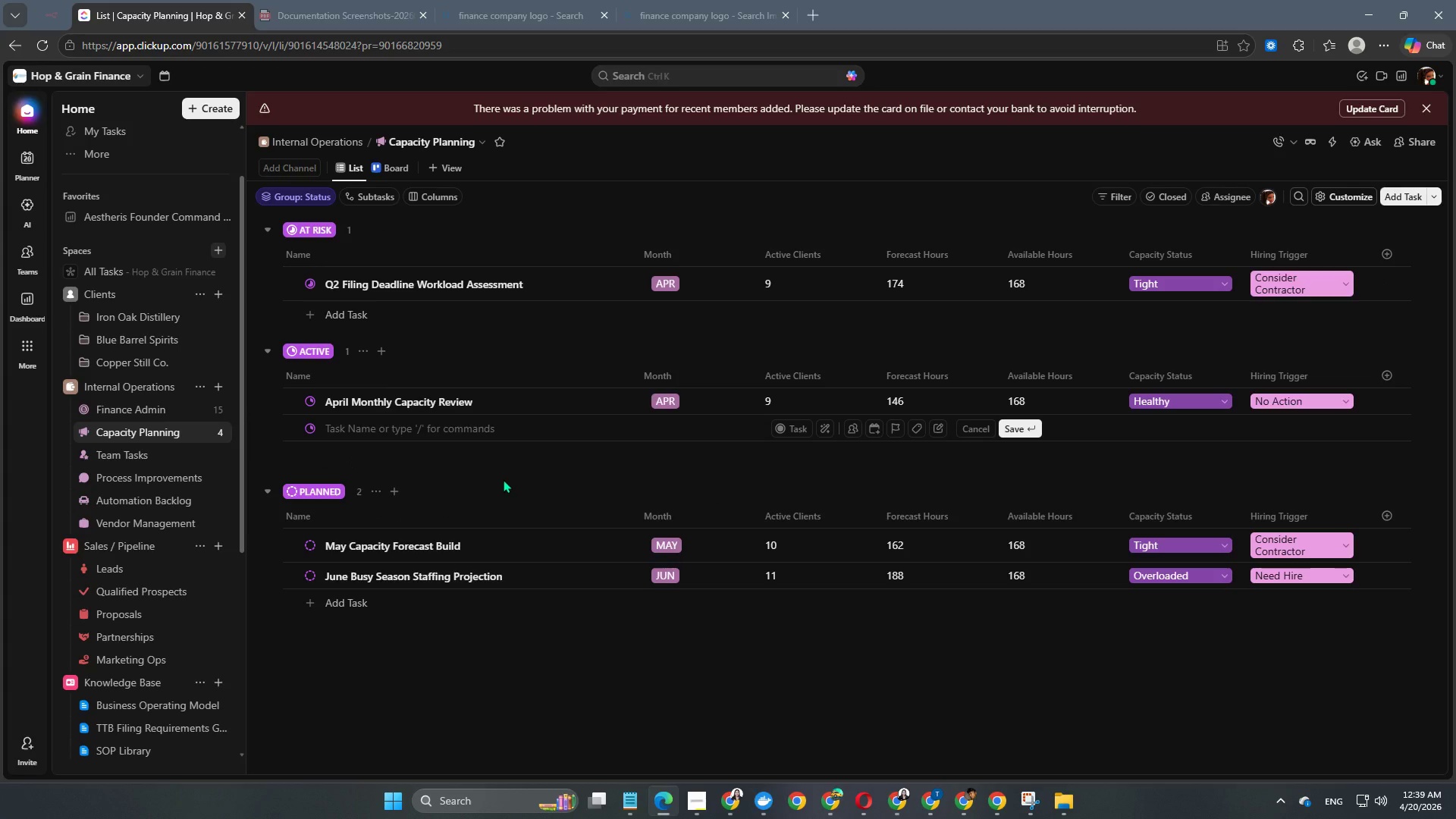 
type(Founder Recie)
key(Backspace)
key(Backspace)
key(Backspace)
type(view of Weekly Work Allocation)
 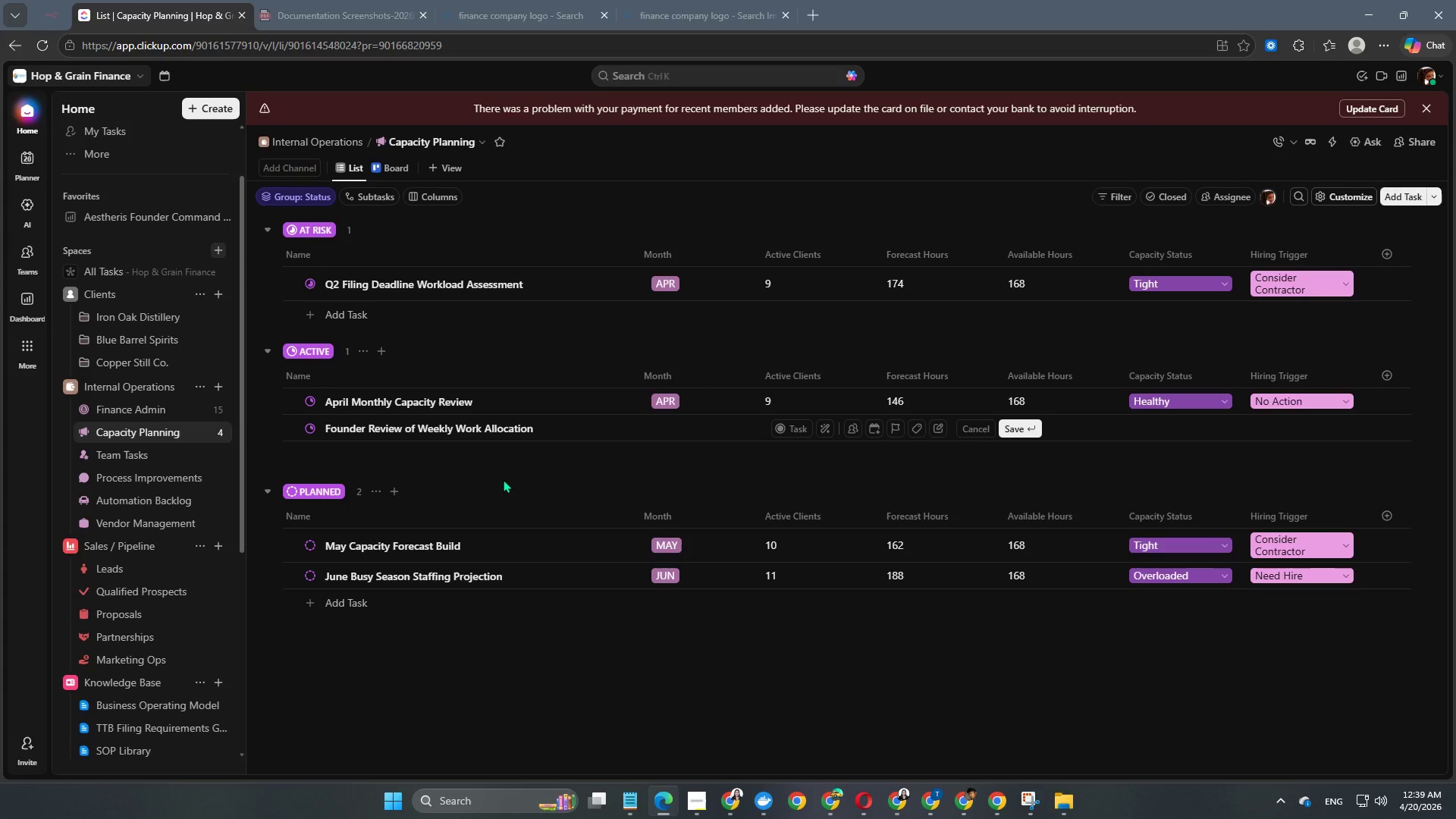 
key(Enter)
 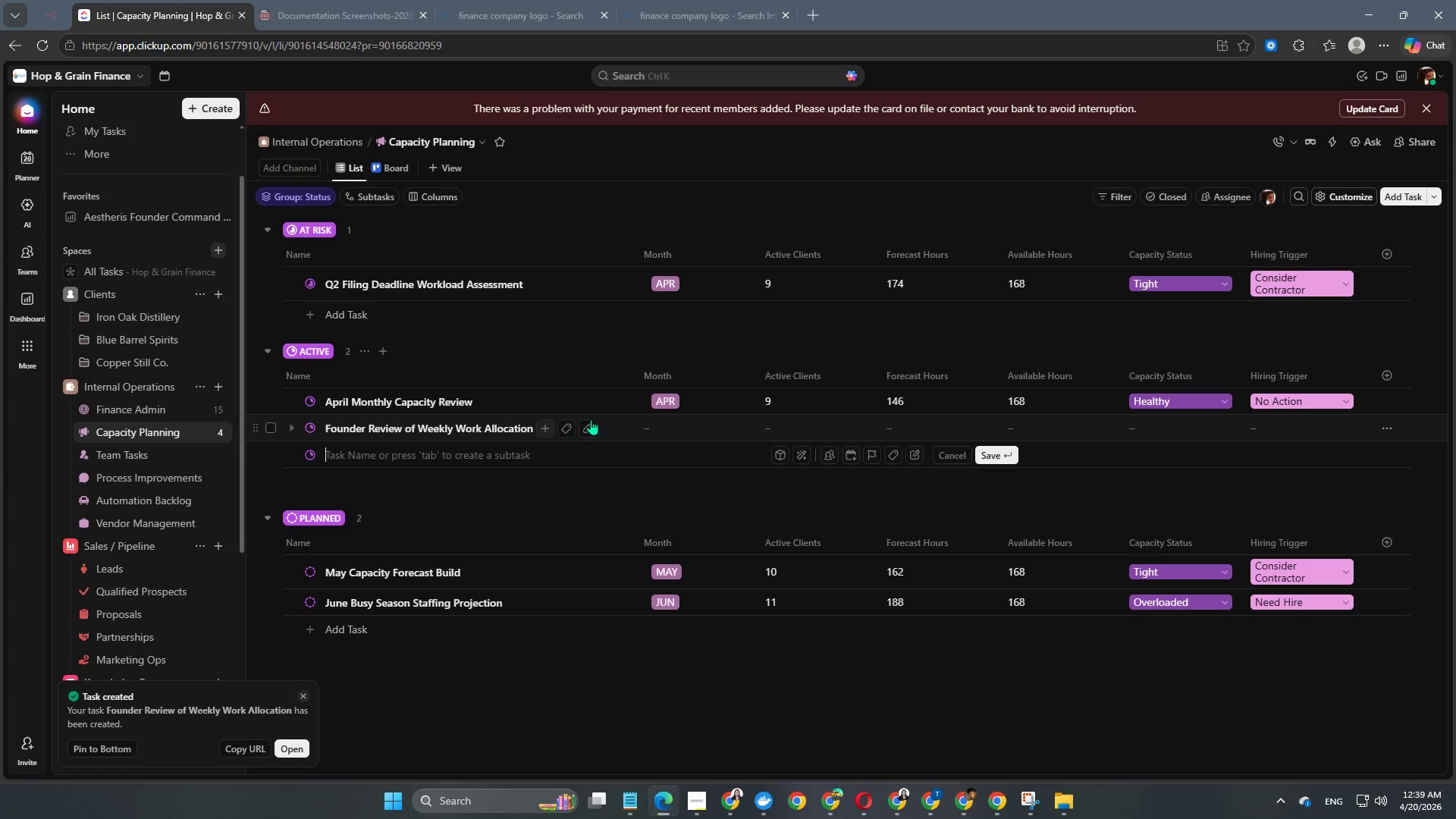 
left_click([676, 423])
 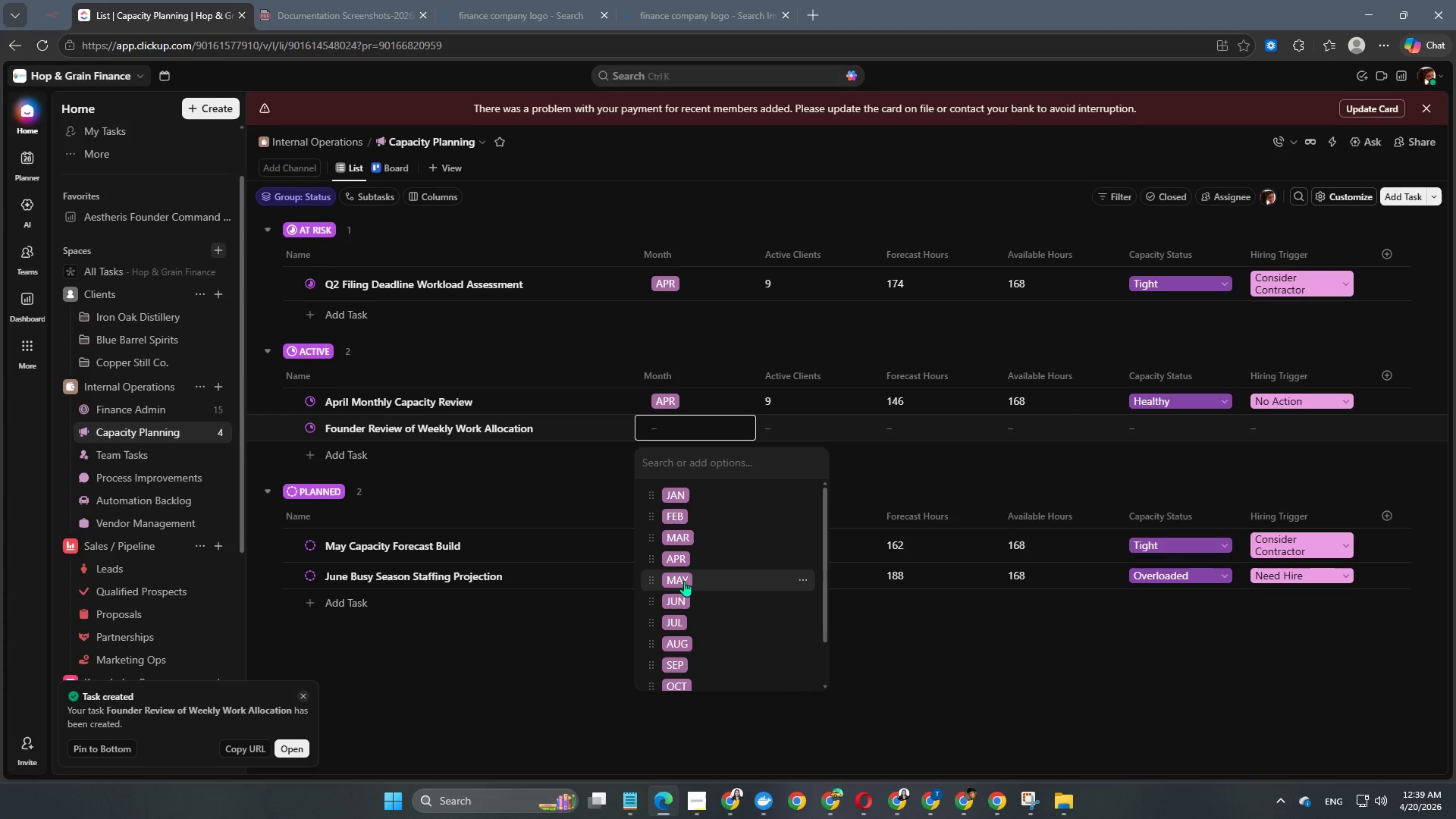 
left_click([682, 564])
 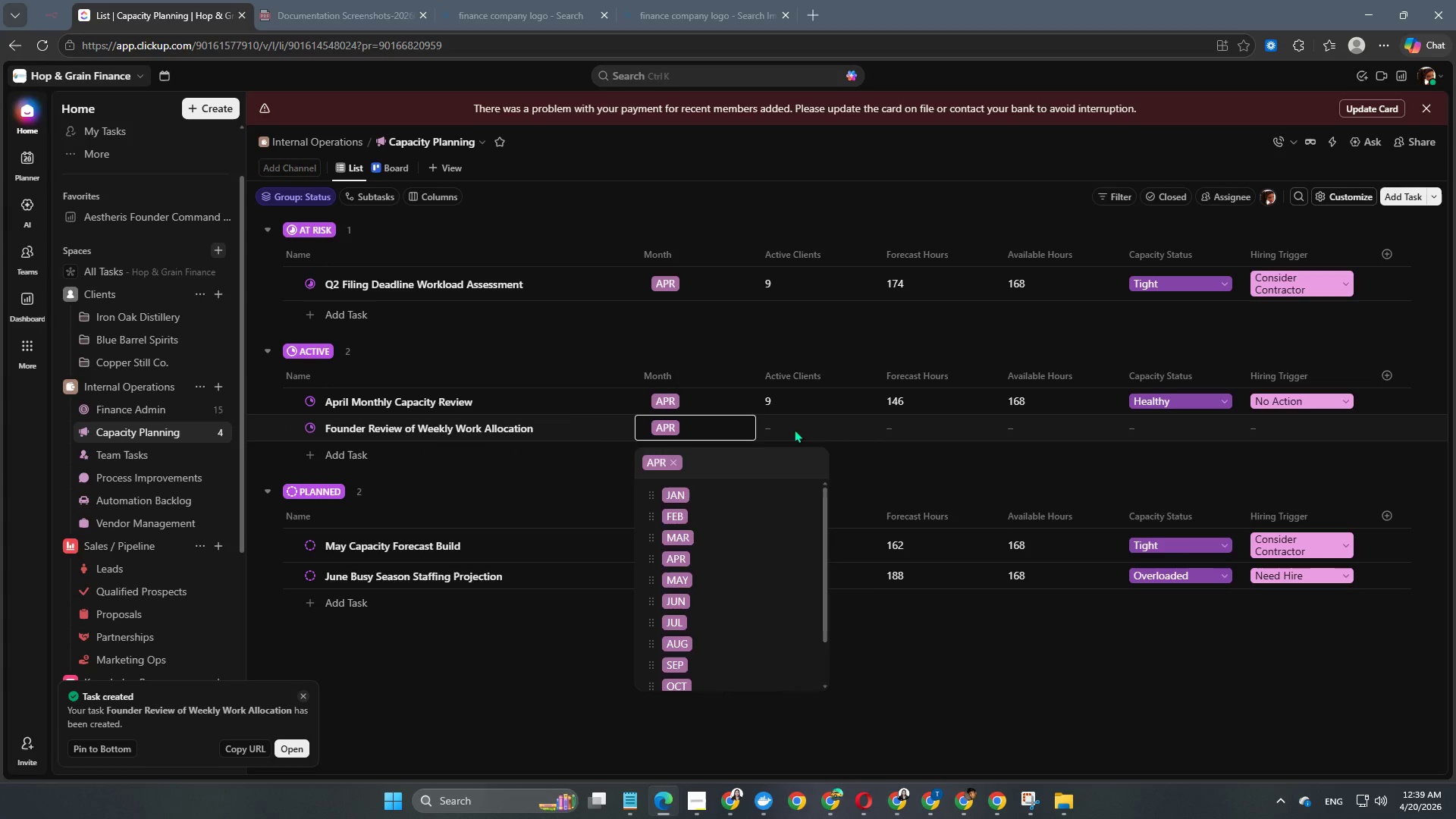 
double_click([794, 429])
 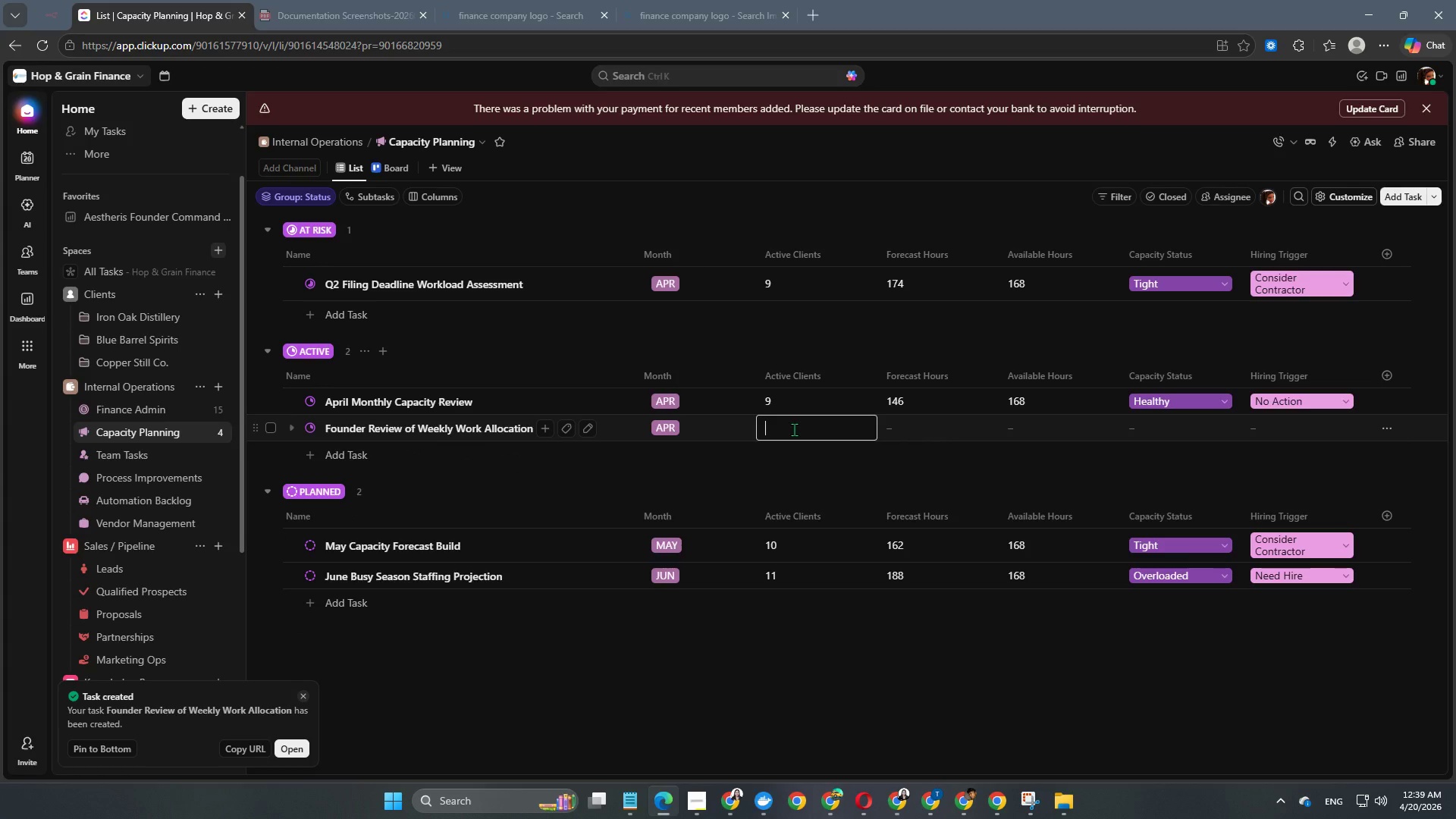 
key(Numpad9)
 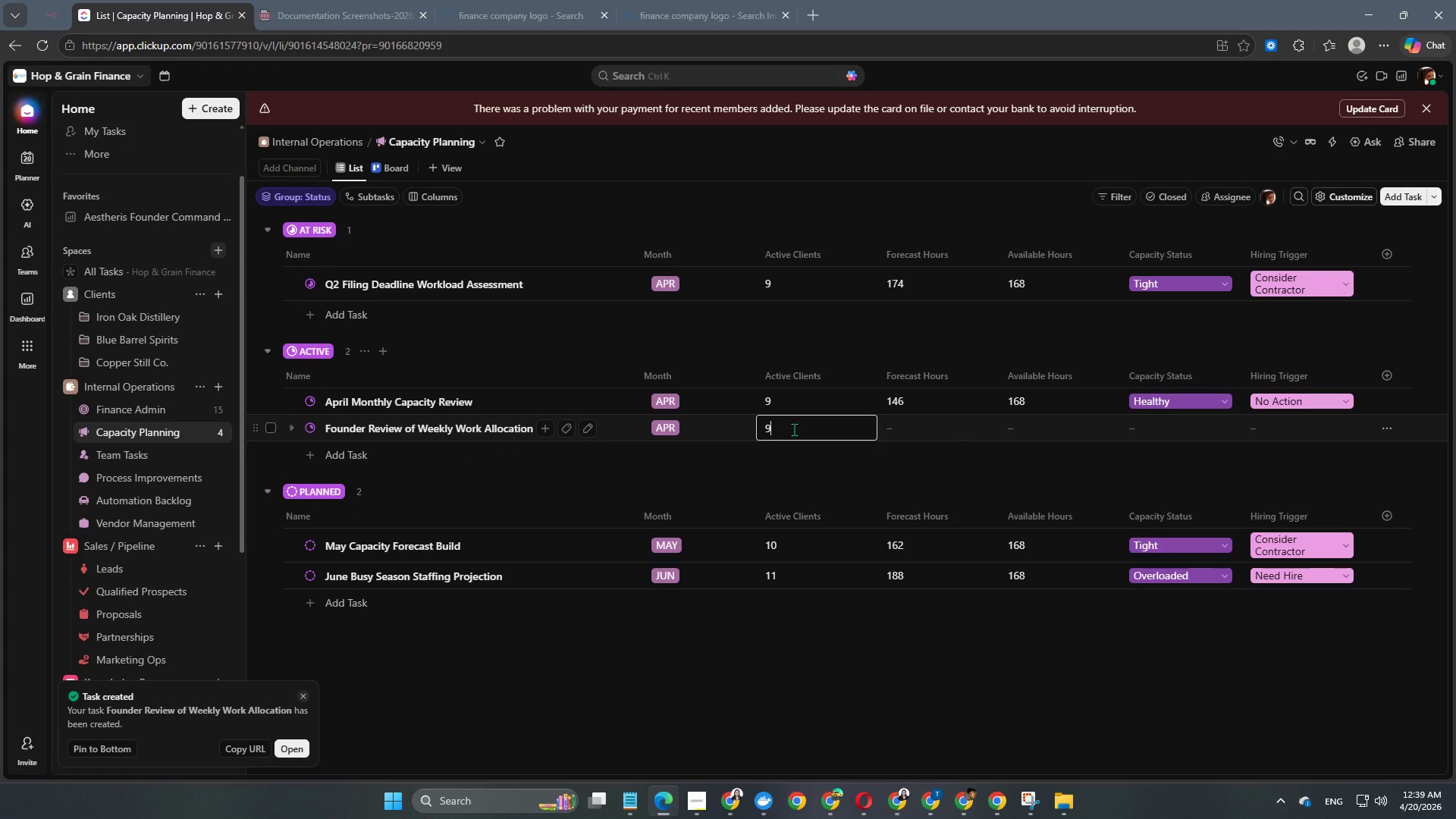 
key(NumpadEnter)
 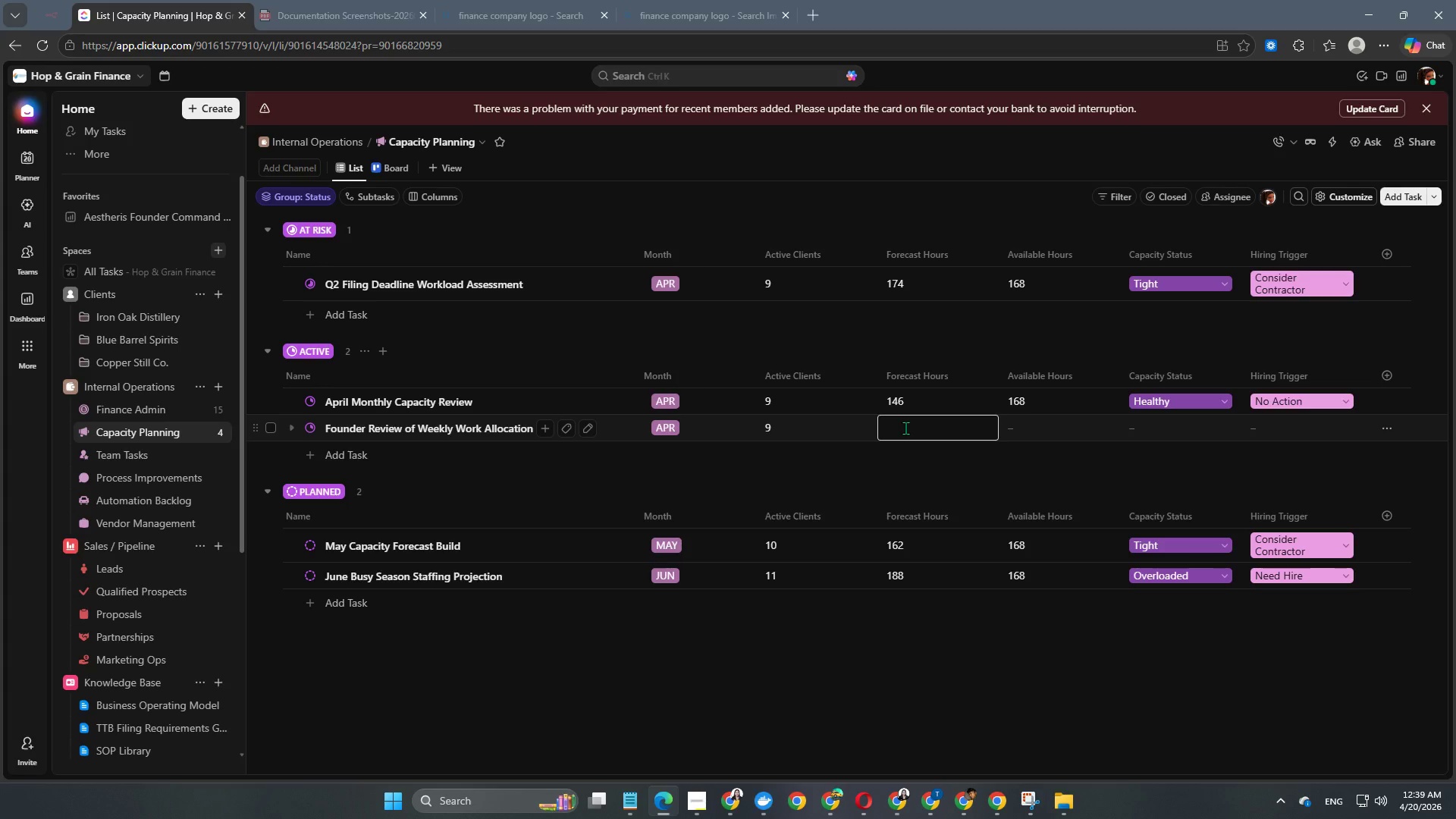 
key(Numpad1)
 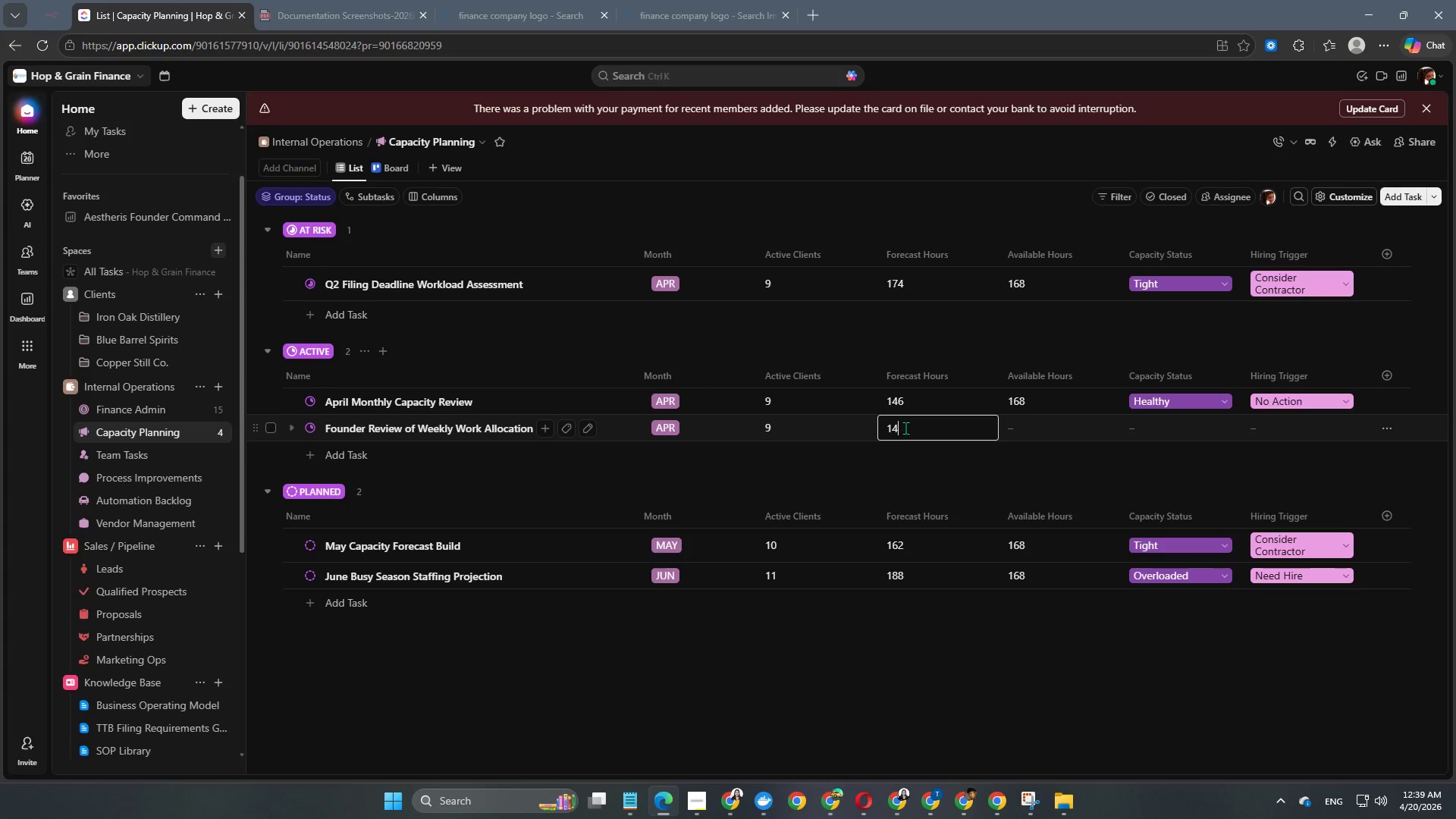 
key(Numpad4)
 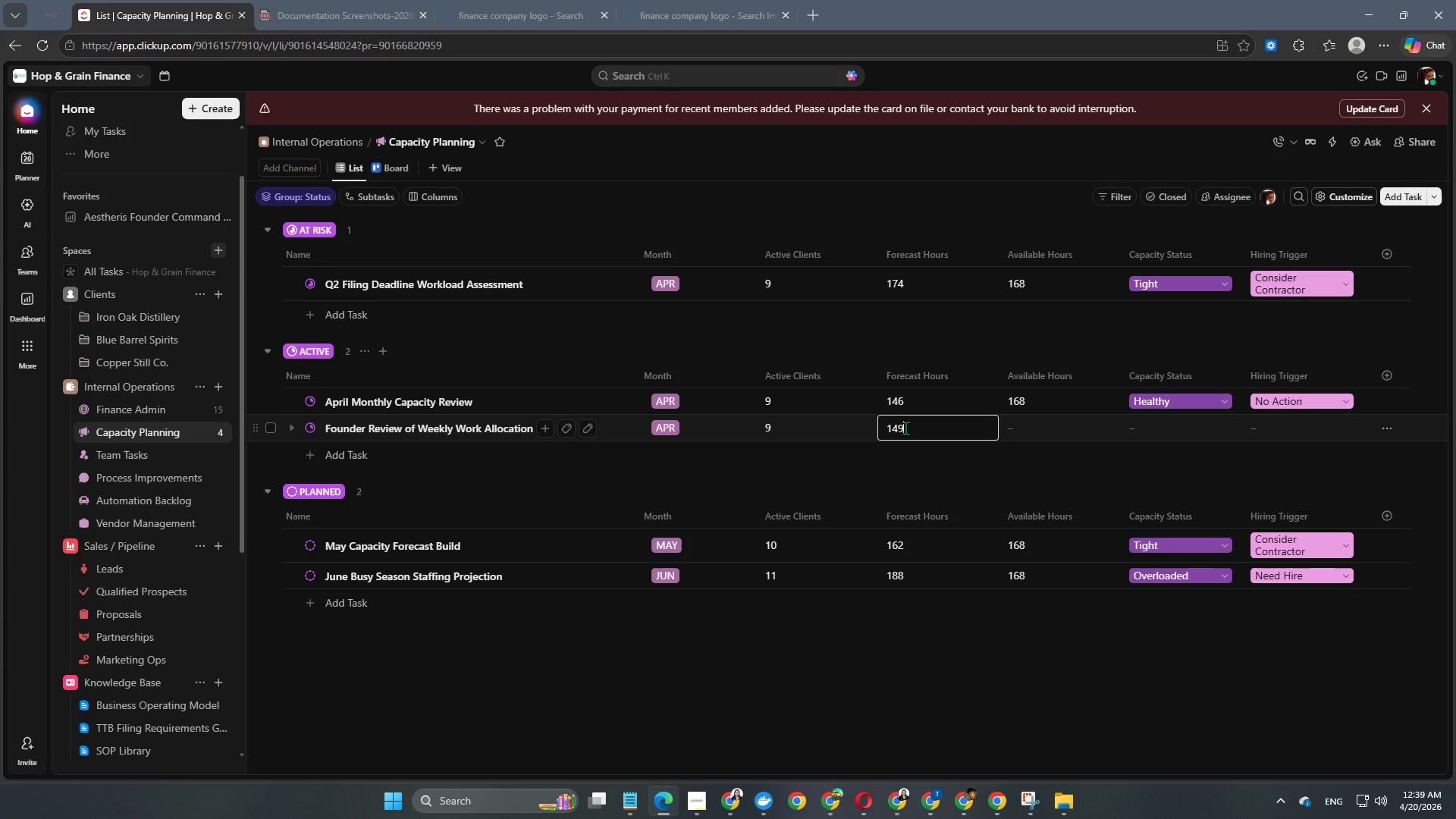 
key(Numpad9)
 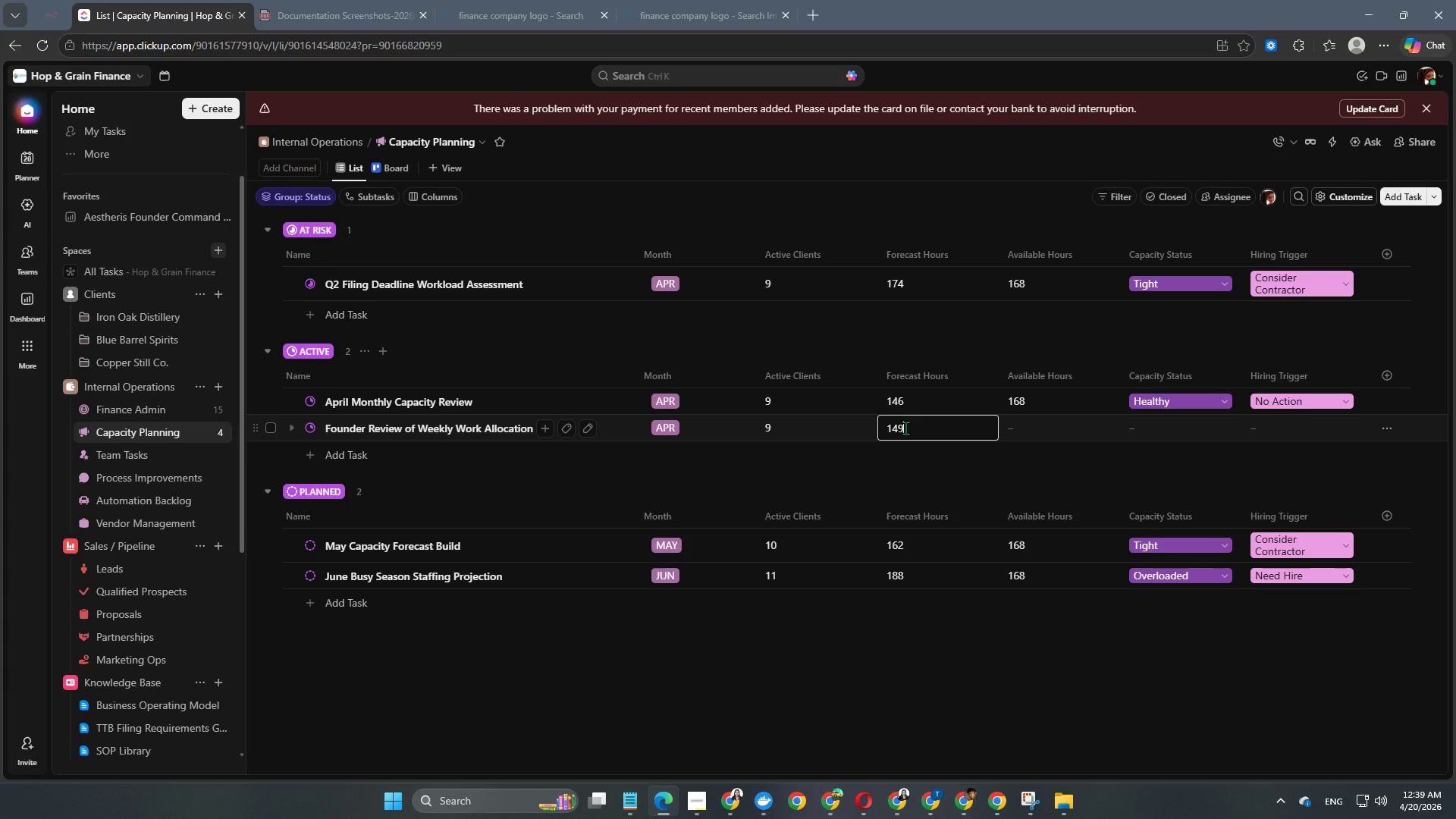 
key(NumpadEnter)
 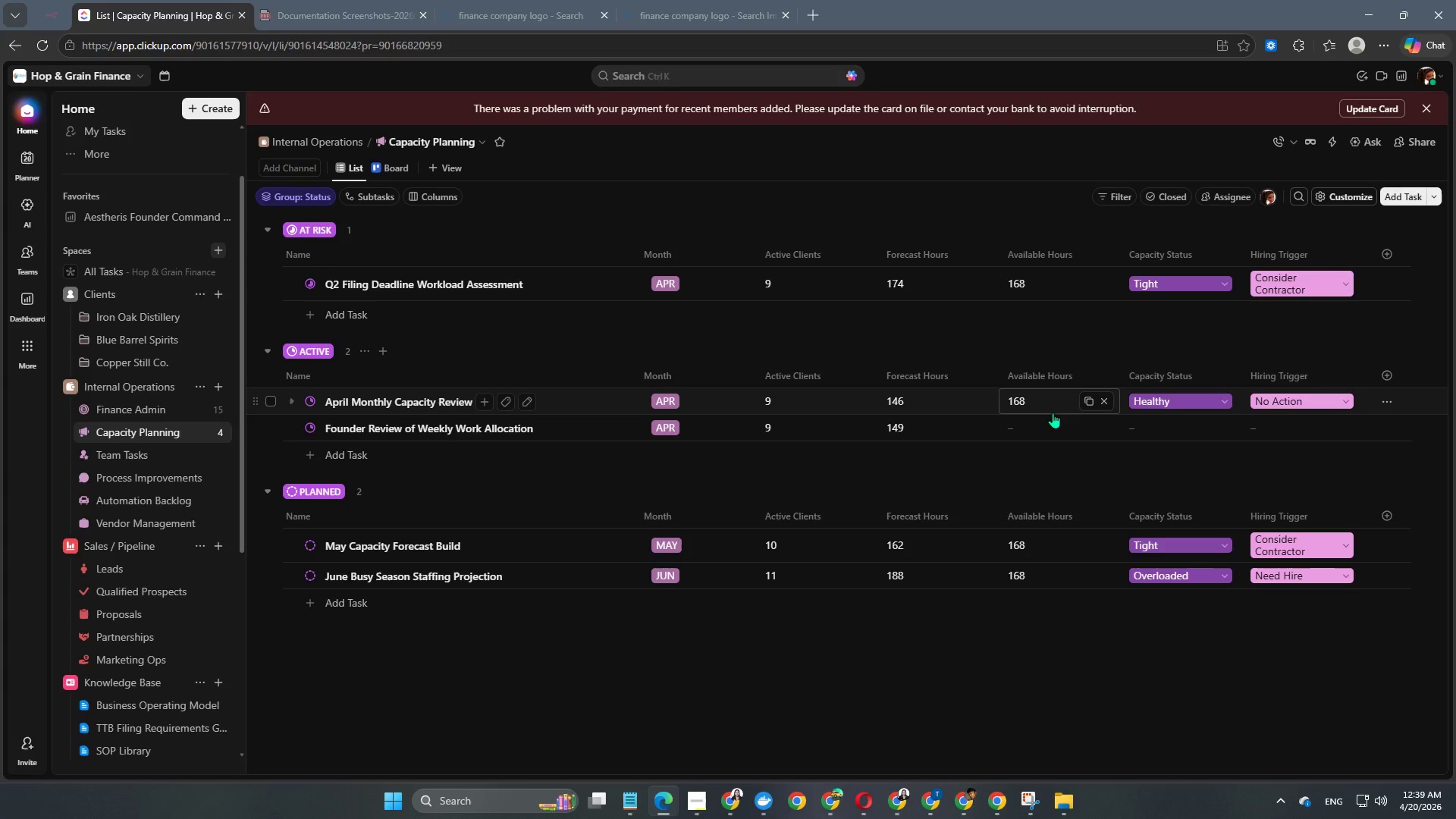 
left_click([1037, 432])
 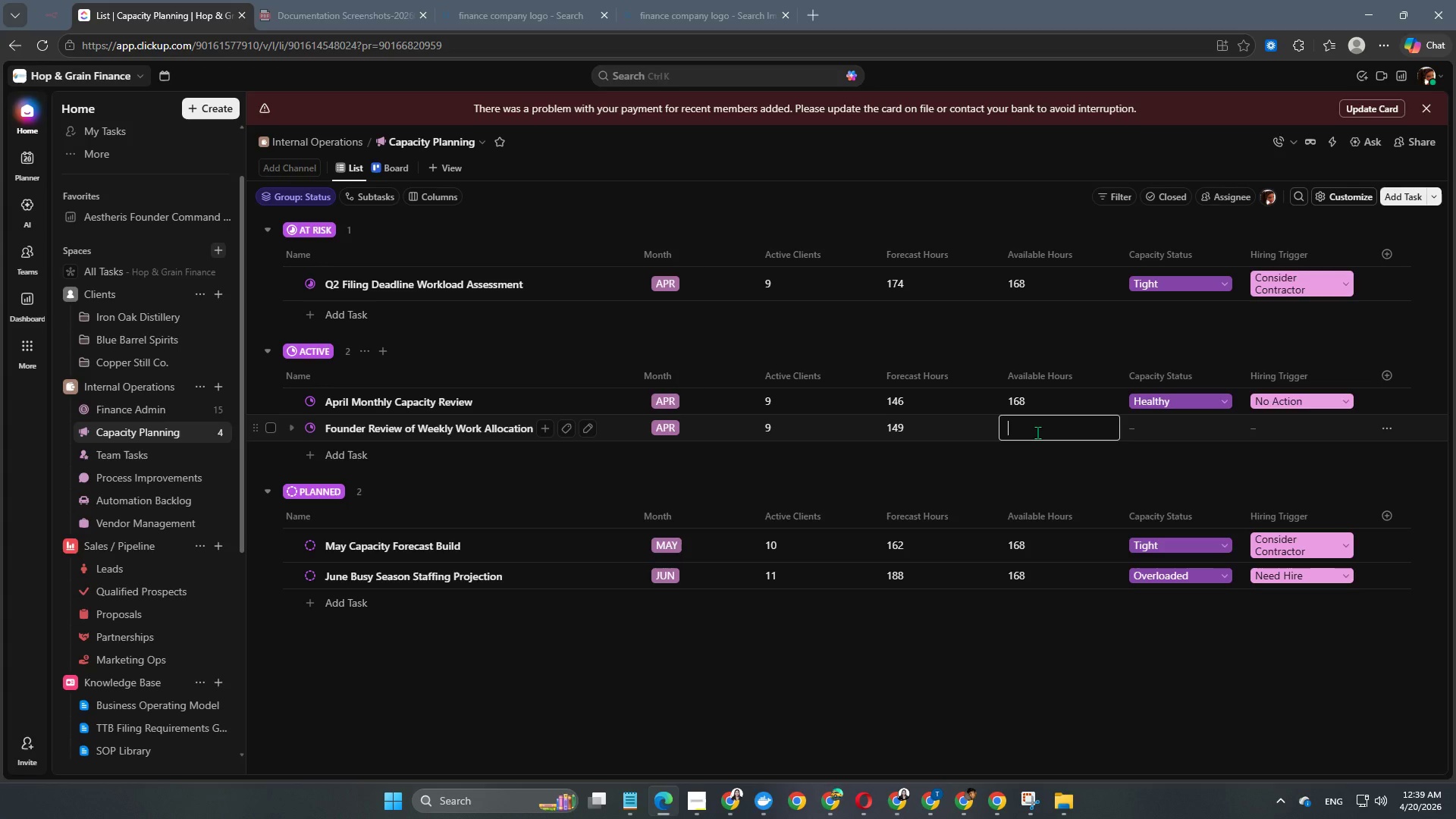 
key(Numpad1)
 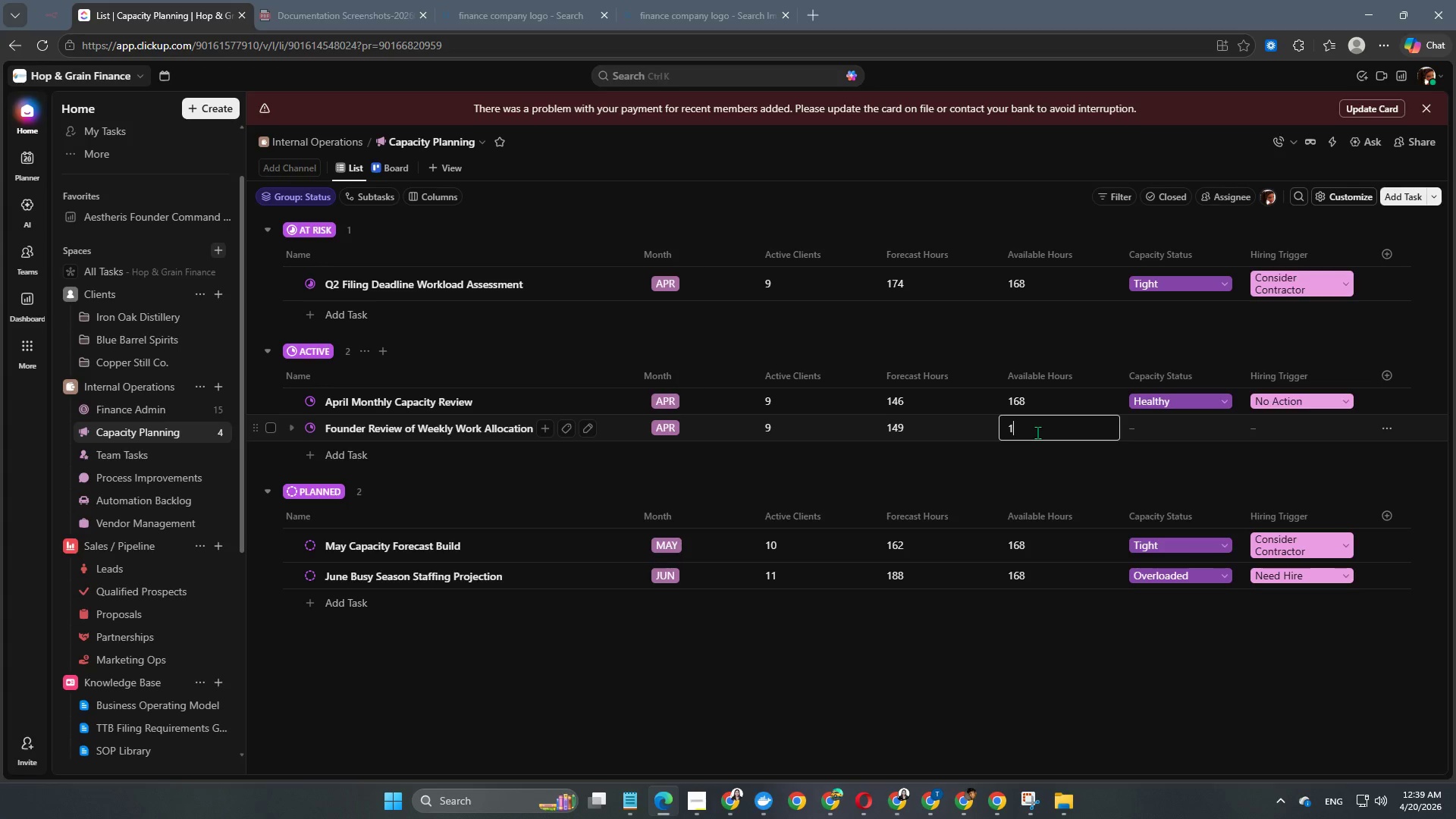 
key(Numpad6)
 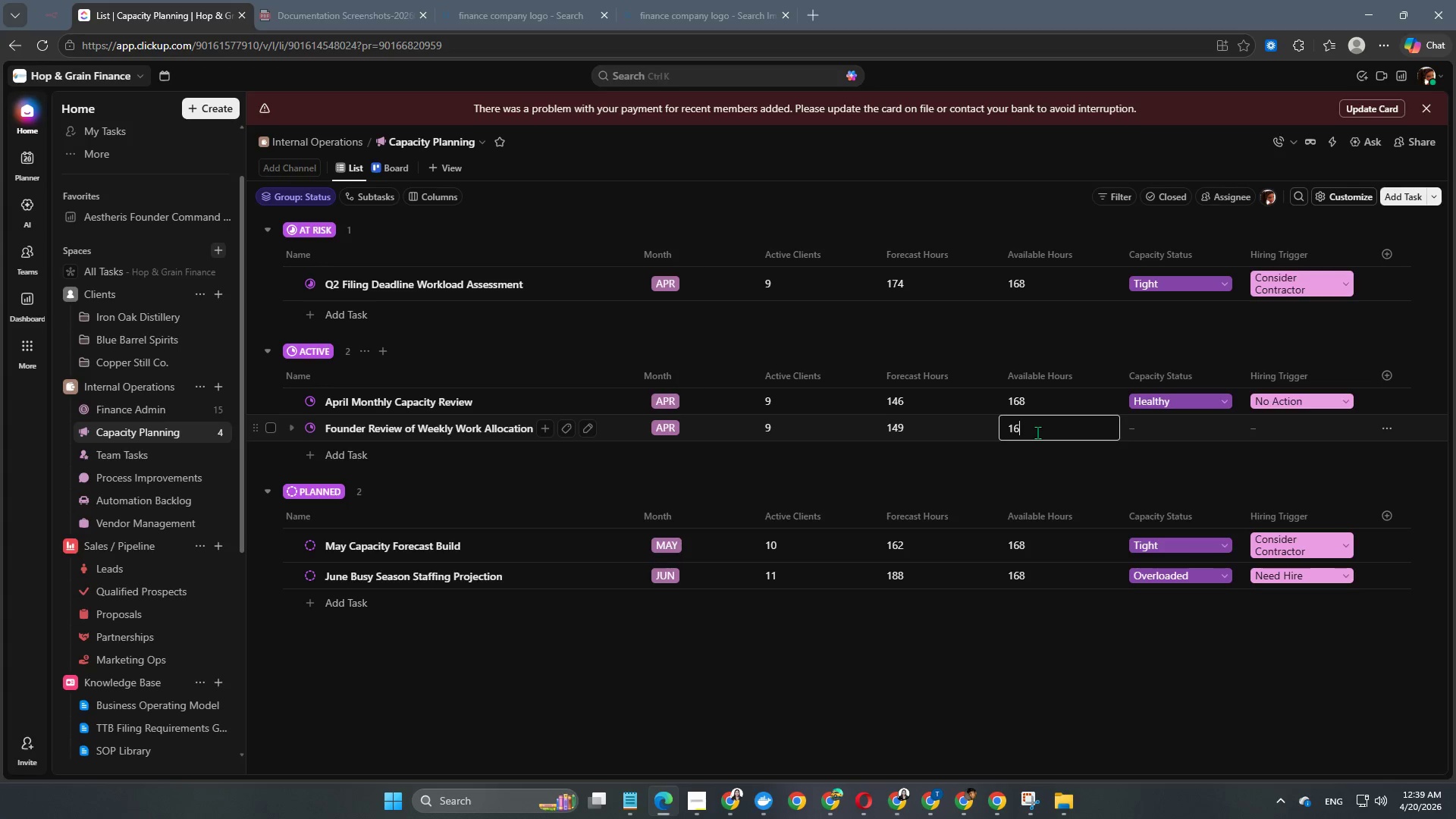 
key(Numpad8)
 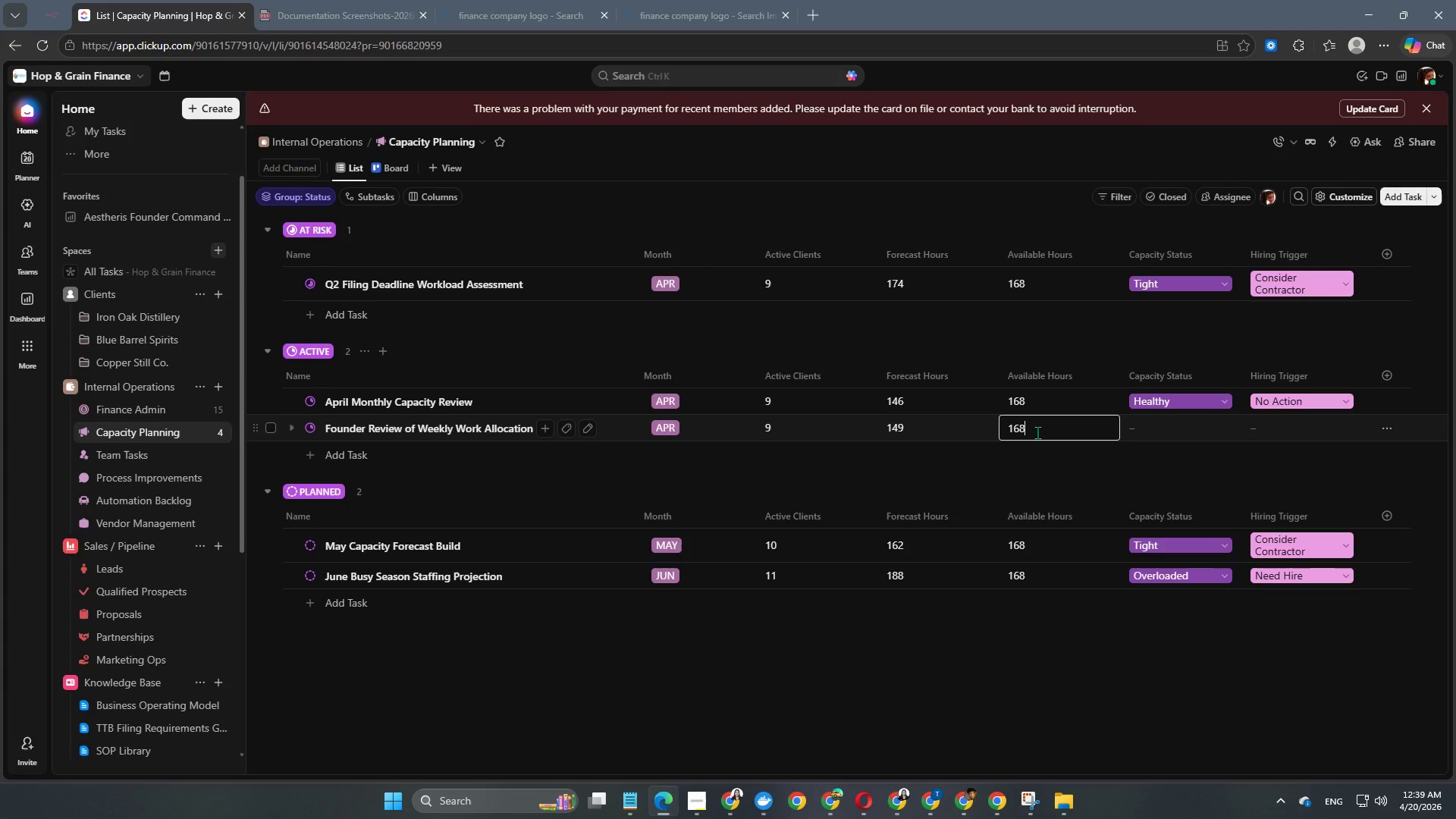 
key(NumpadEnter)
 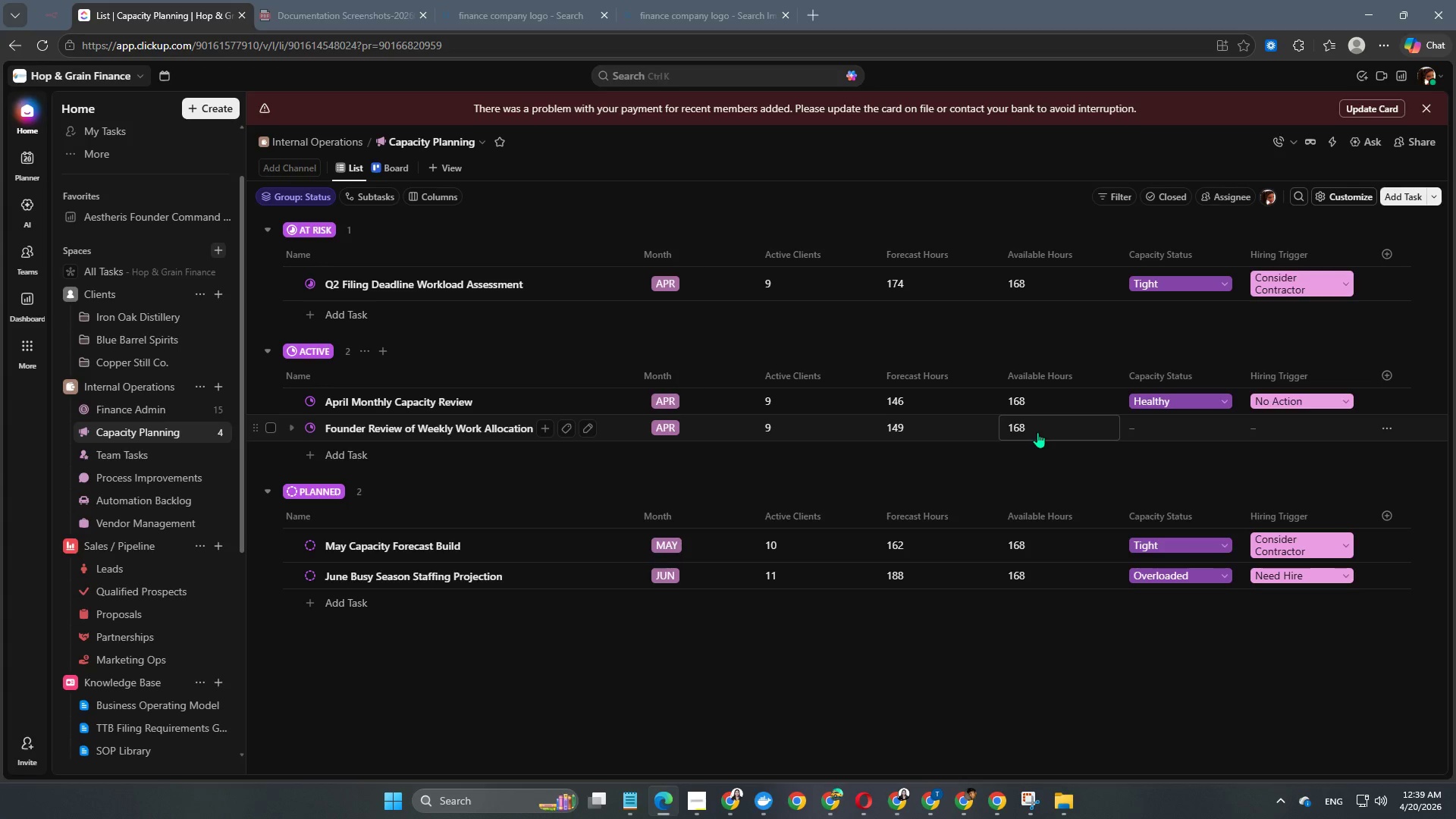 
key(NumpadEnter)
 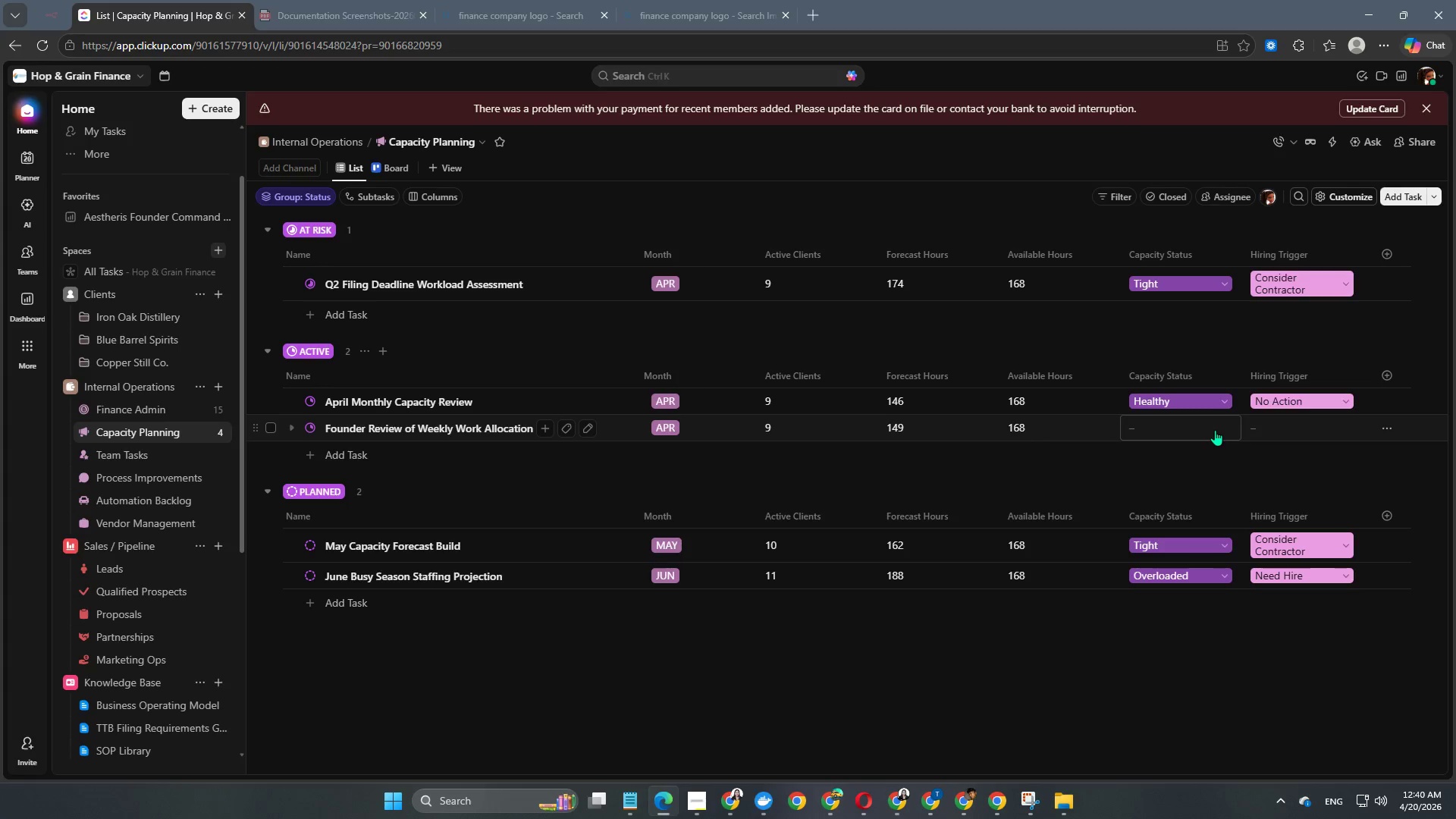 
left_click([1222, 425])
 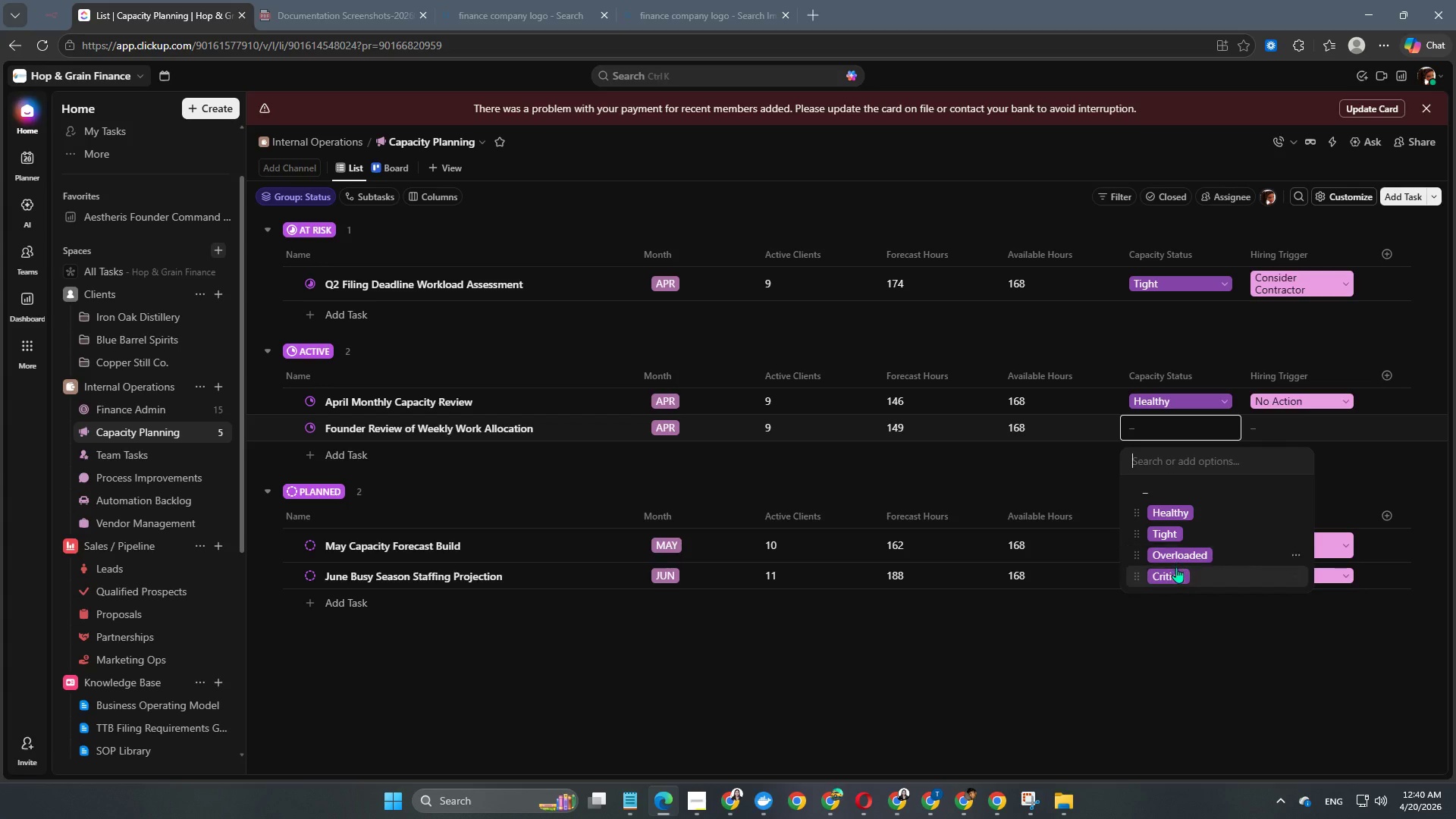 
left_click([1182, 517])
 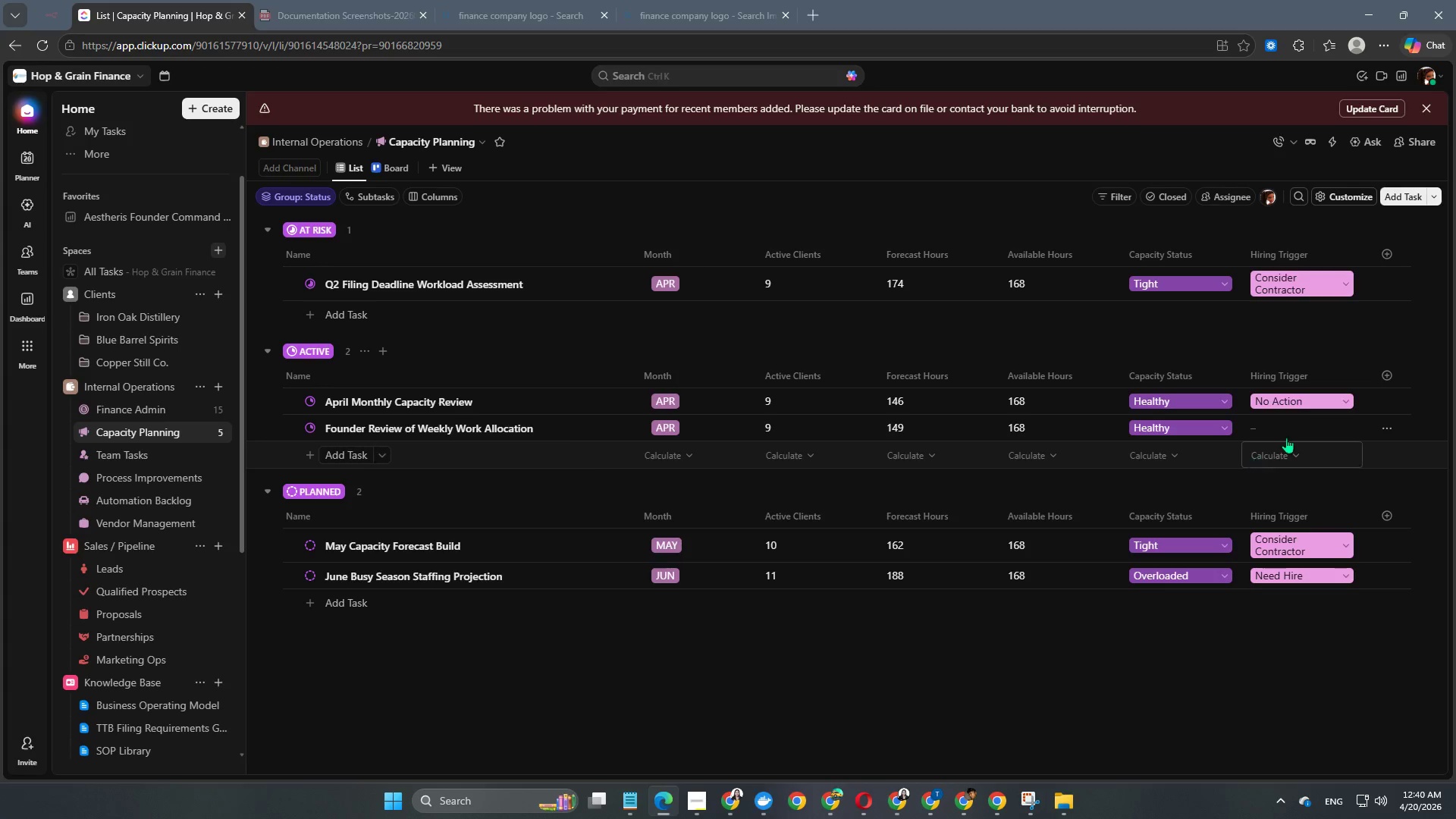 
left_click([1297, 428])
 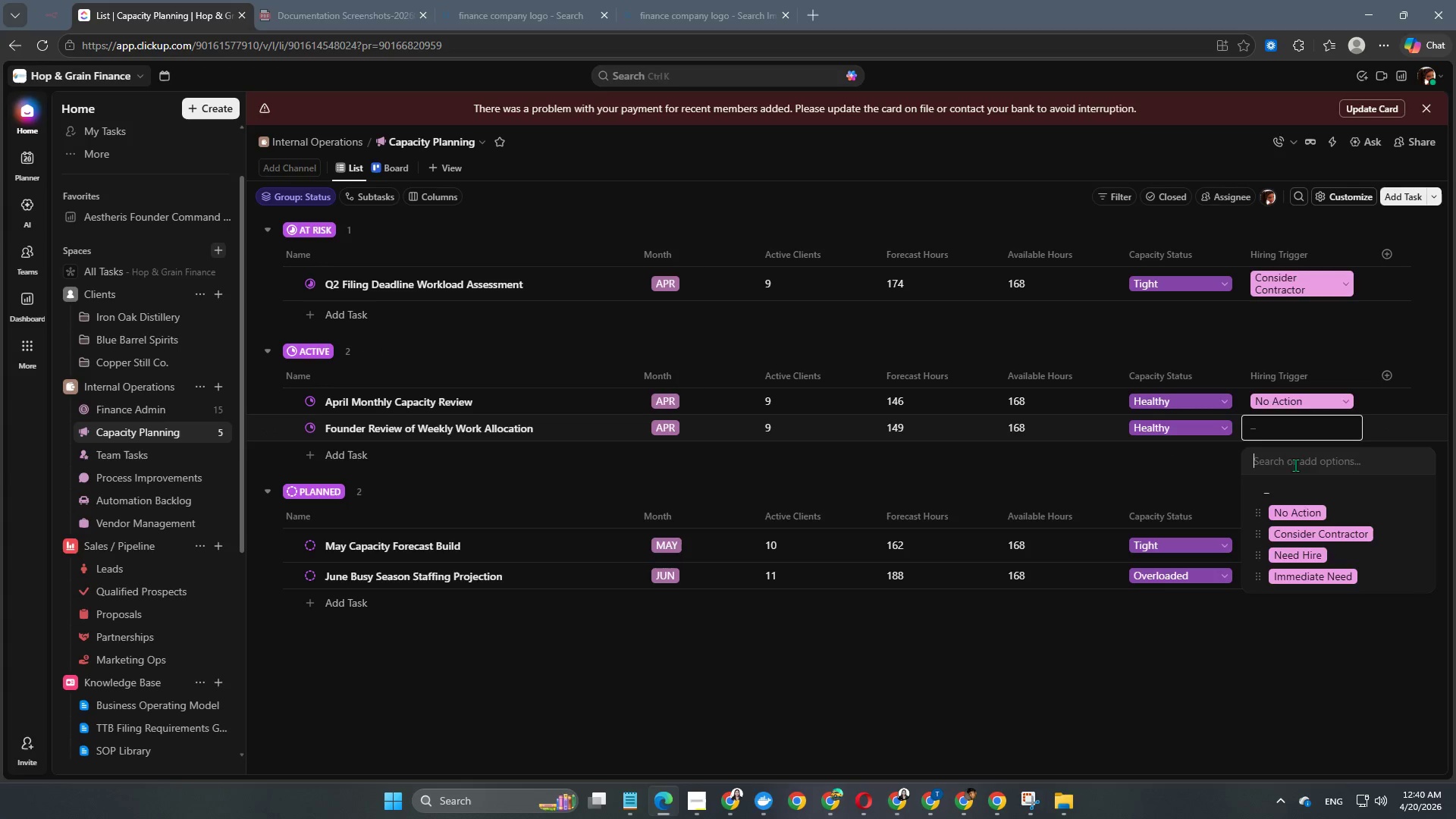 
left_click([1297, 513])
 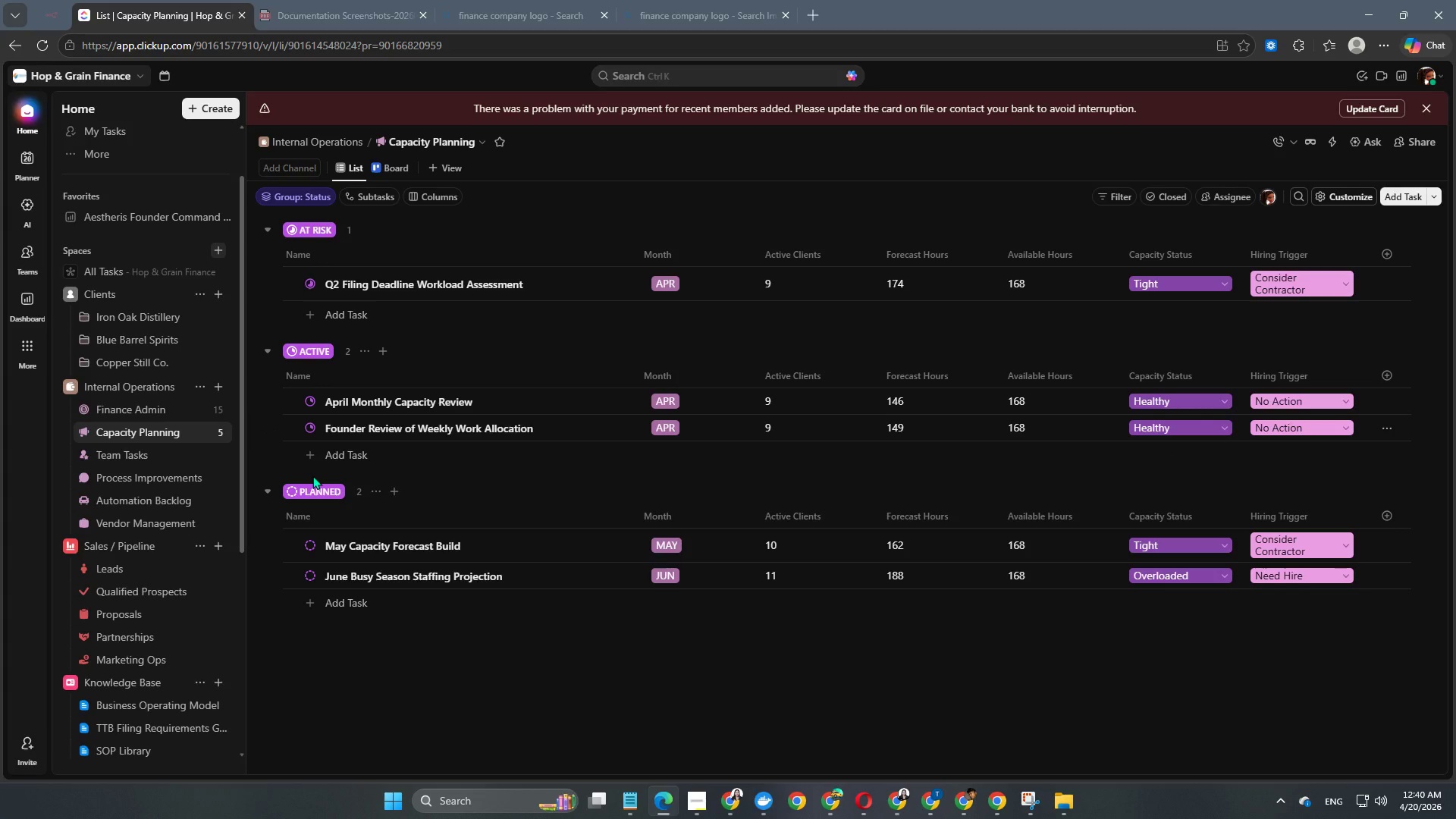 
wait(5.14)
 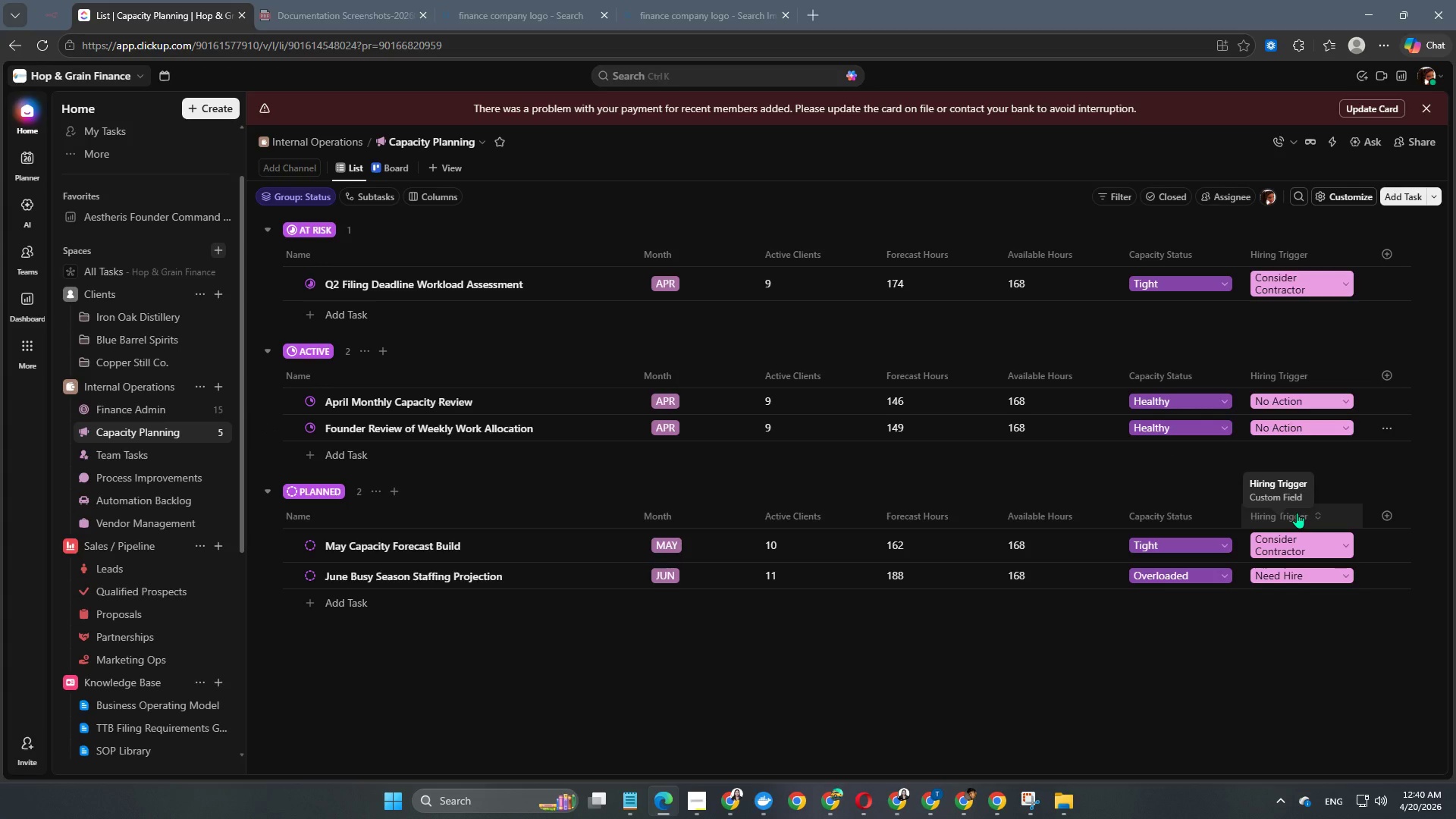 
left_click([341, 315])
 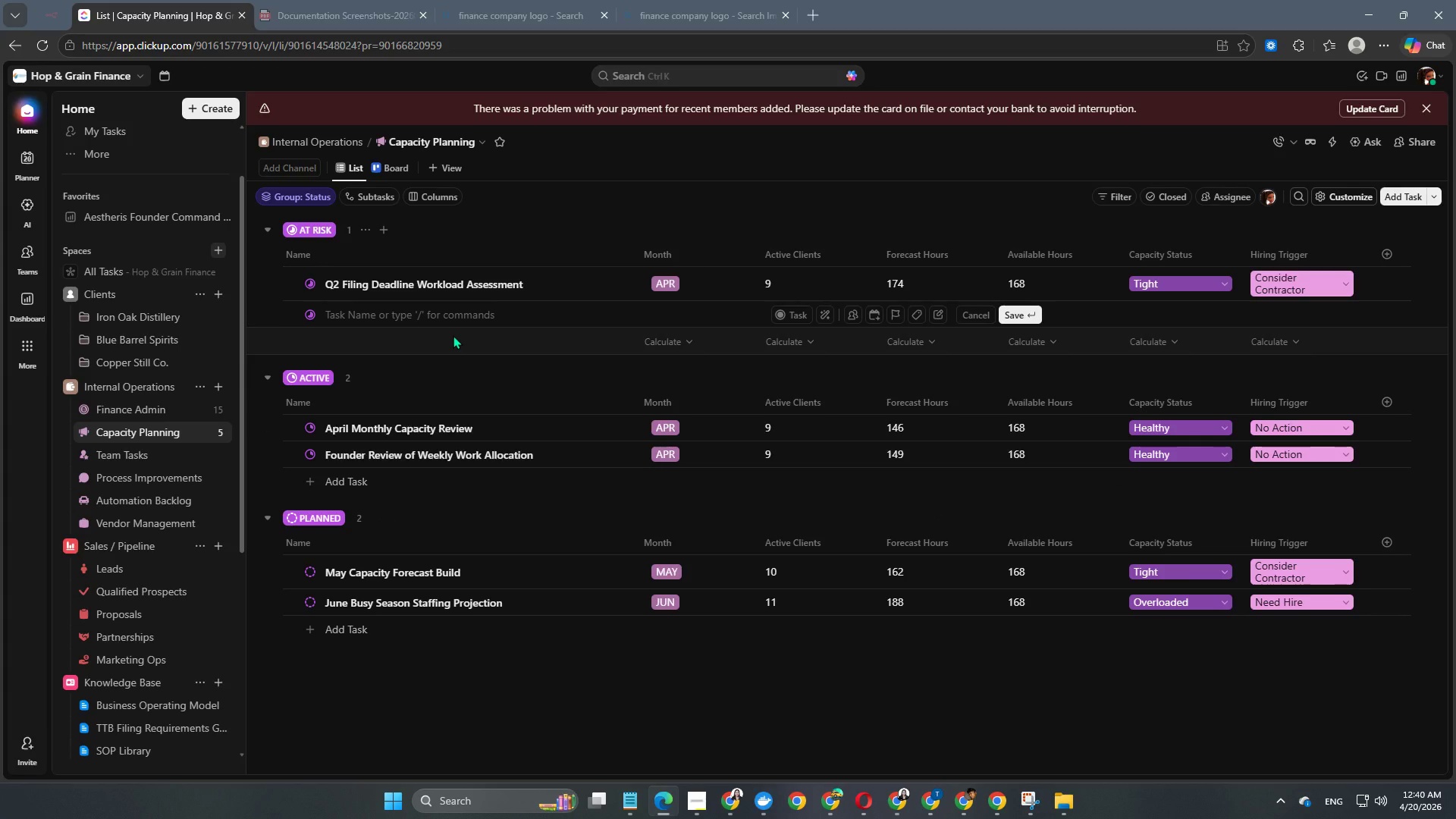 
type(Evaluate Pat)
key(Backspace)
type(rt-Time Contractor Need)
 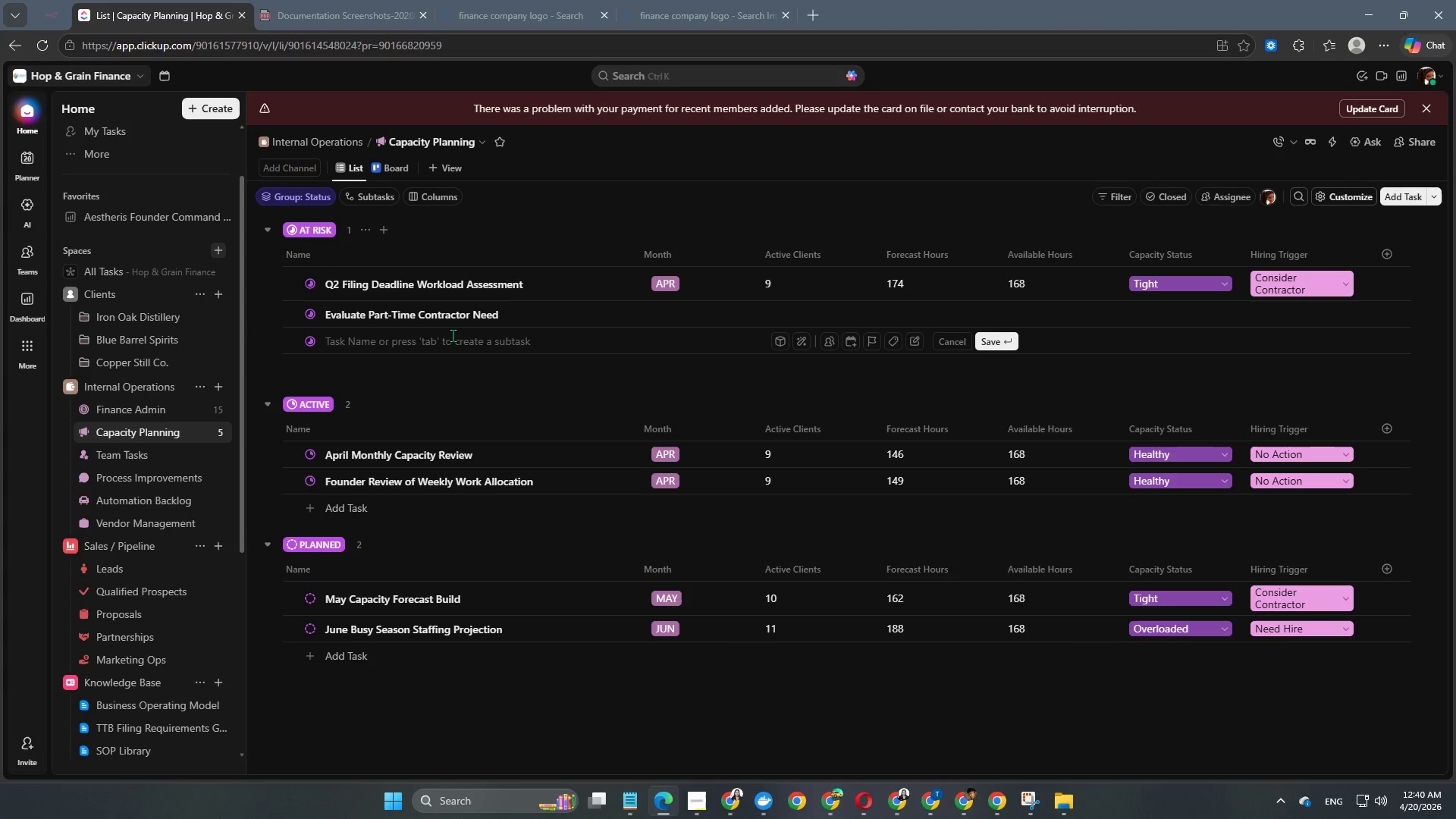 
 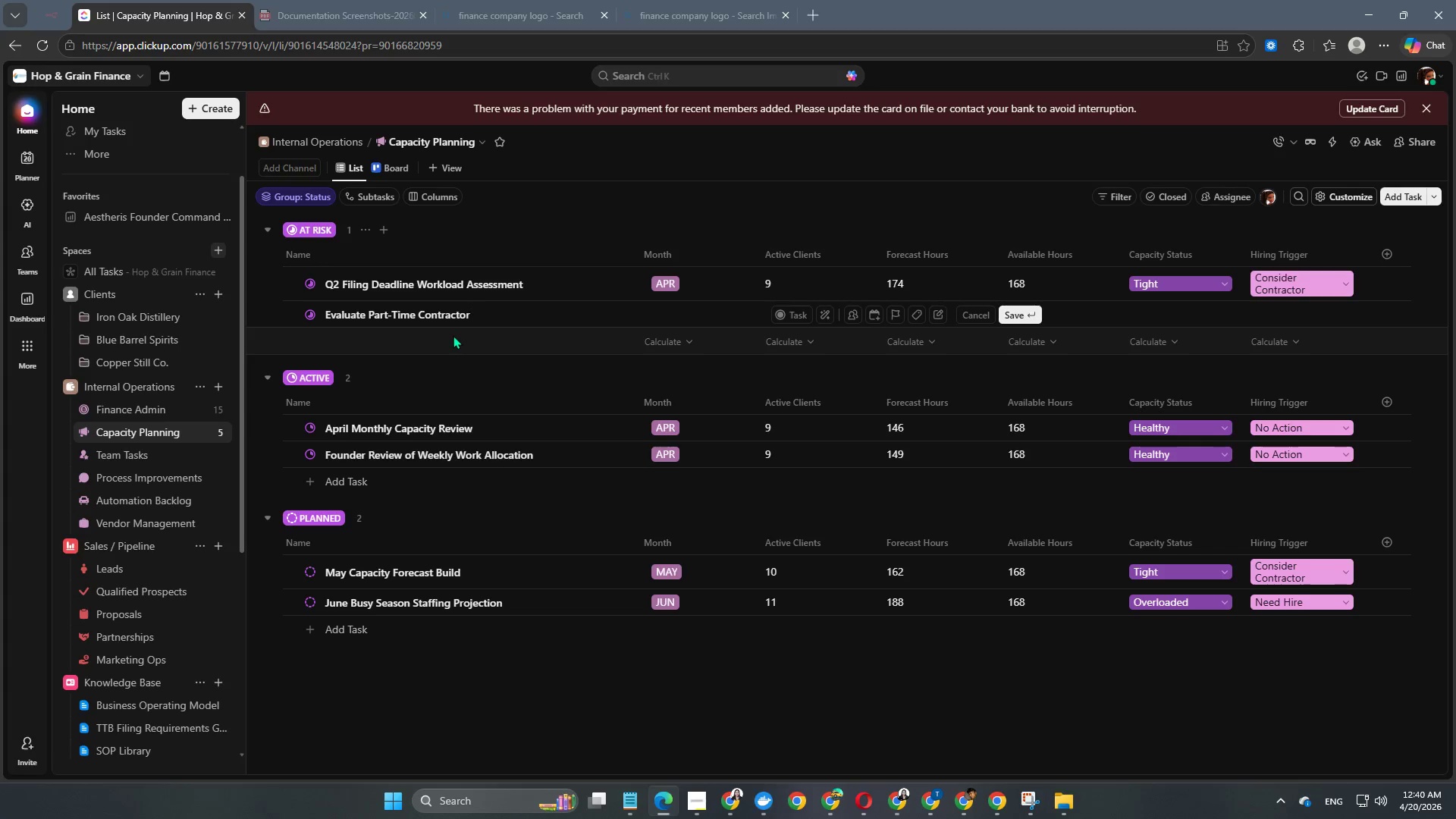 
key(Enter)
 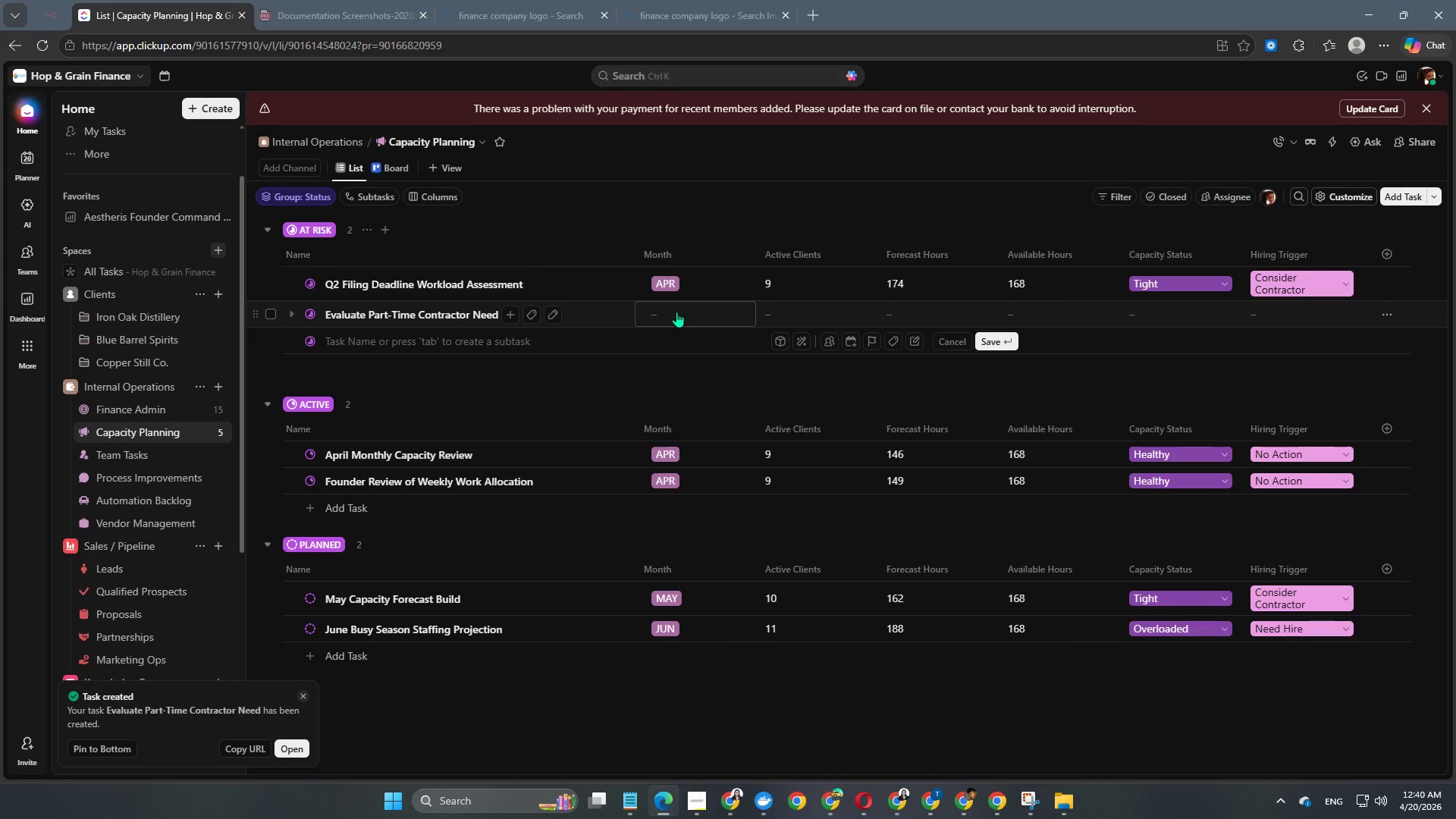 
left_click([676, 312])
 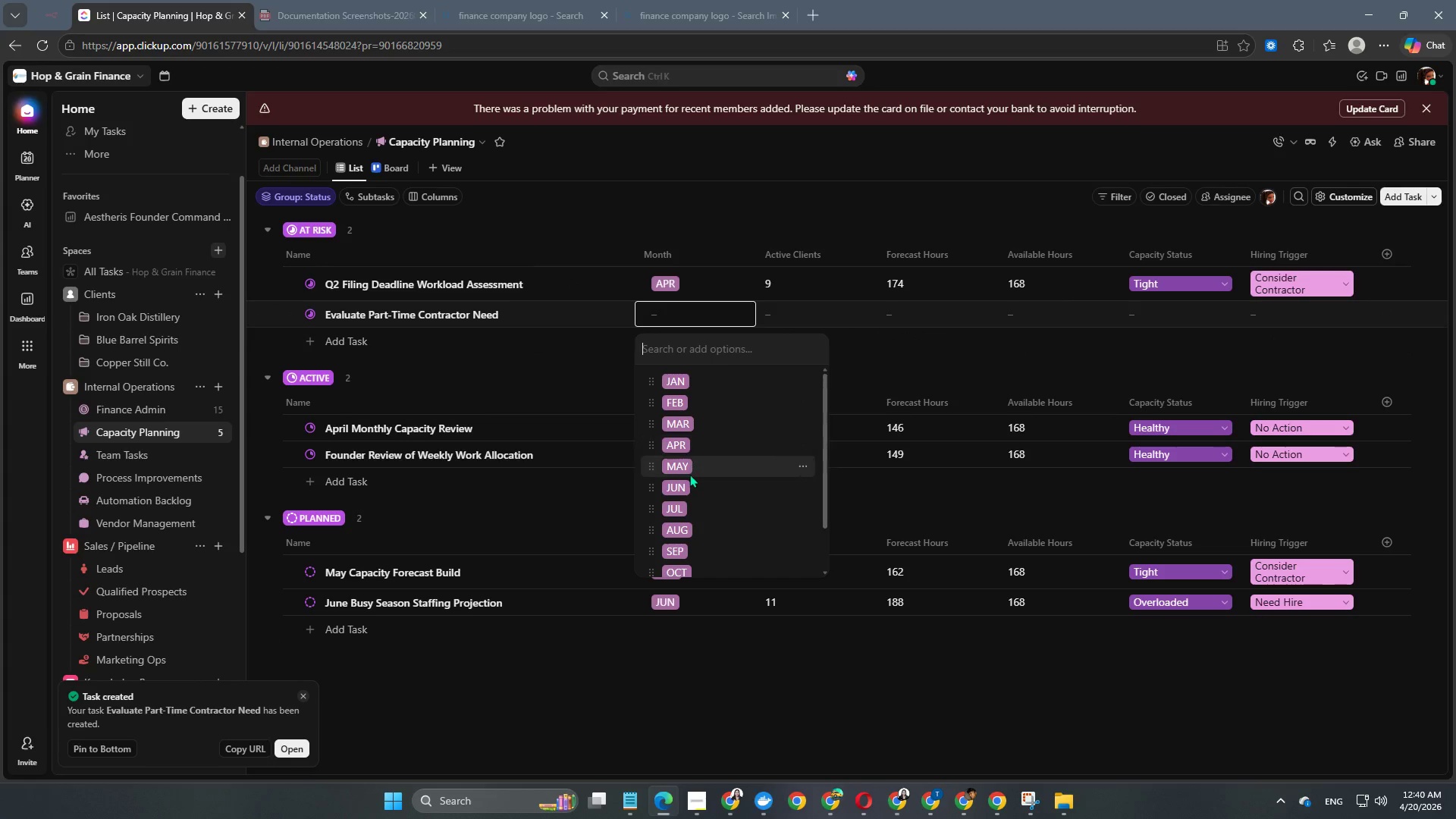 
left_click([689, 469])
 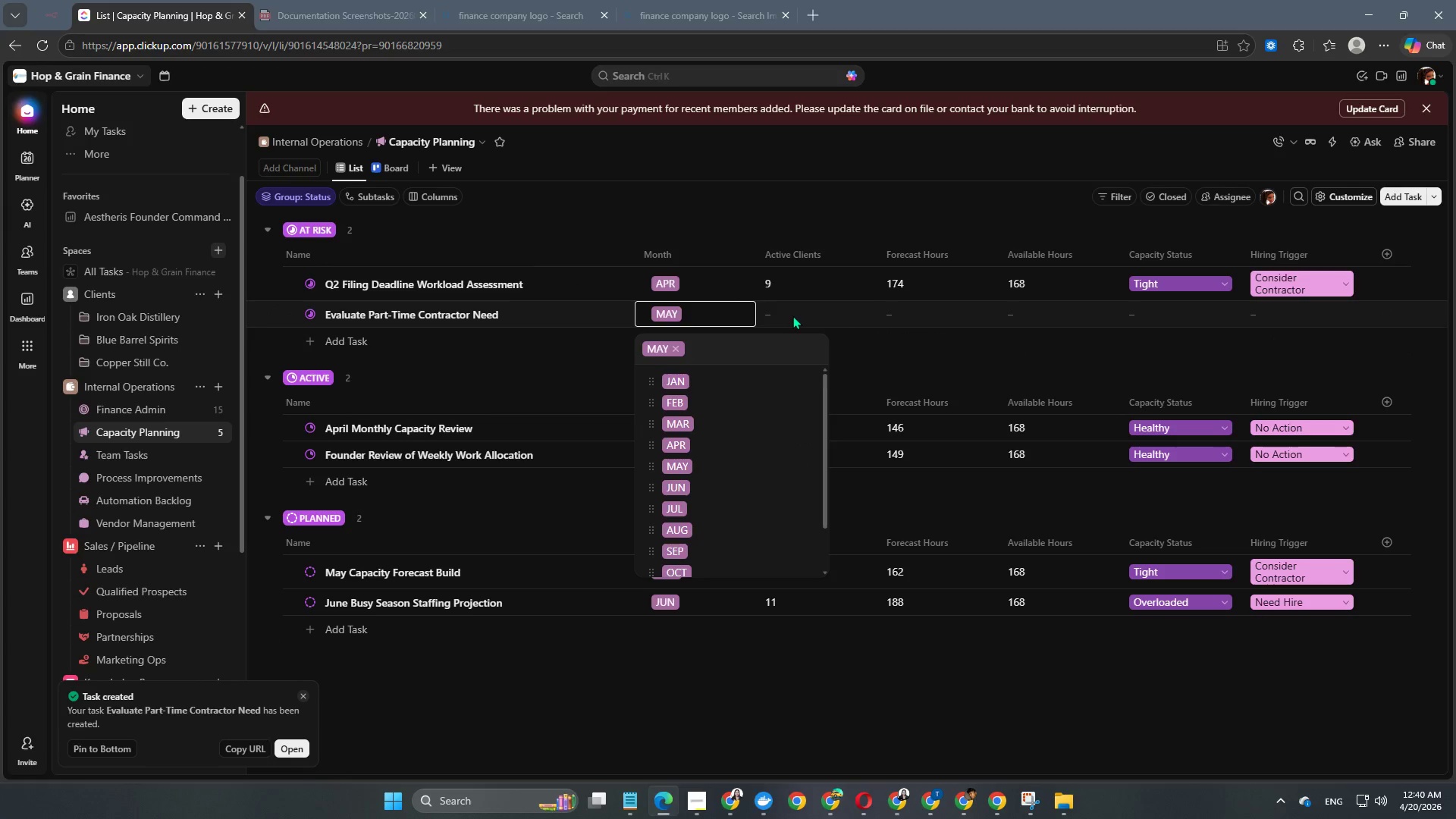 
double_click([792, 315])
 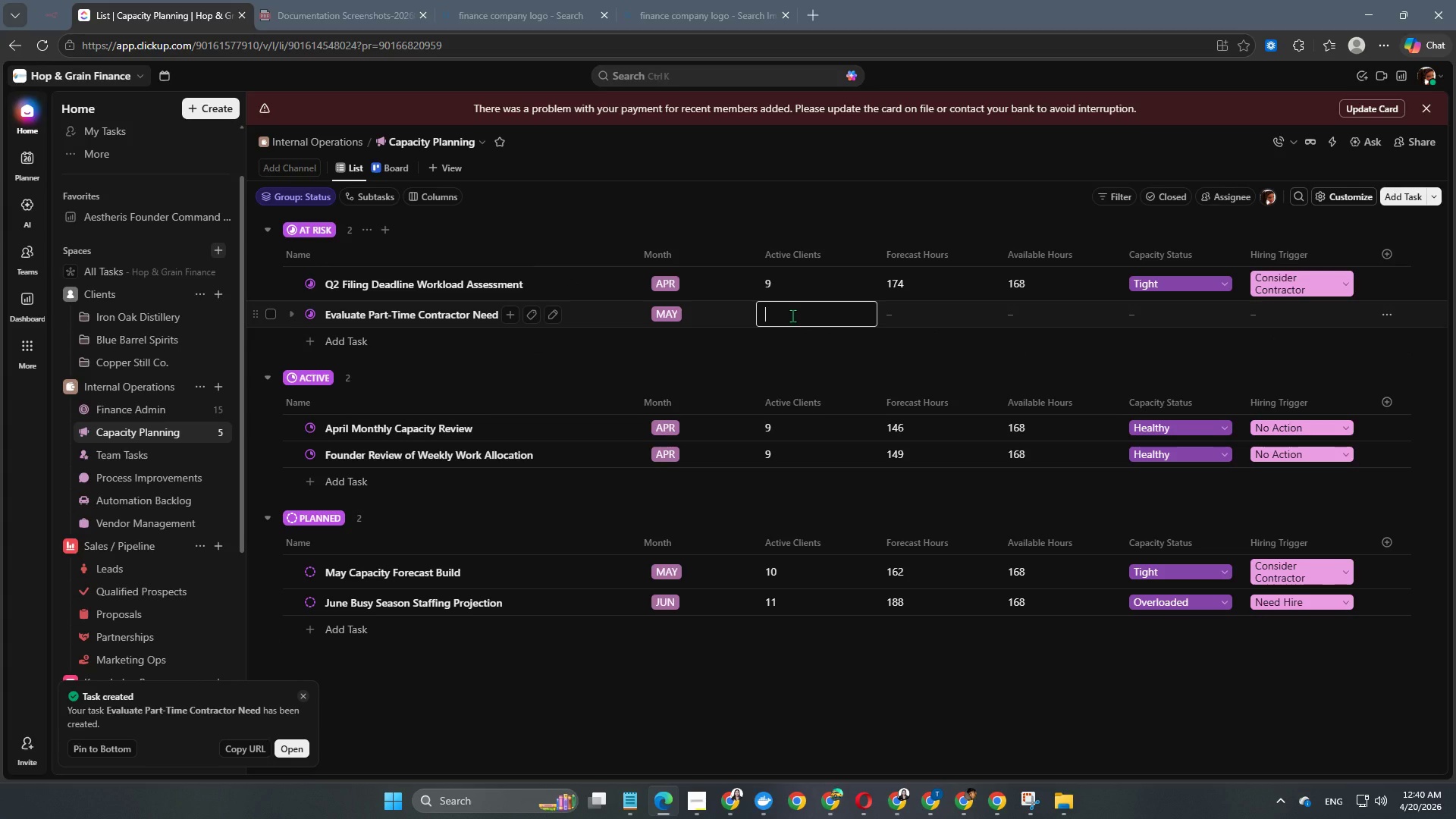 
key(Numpad1)
 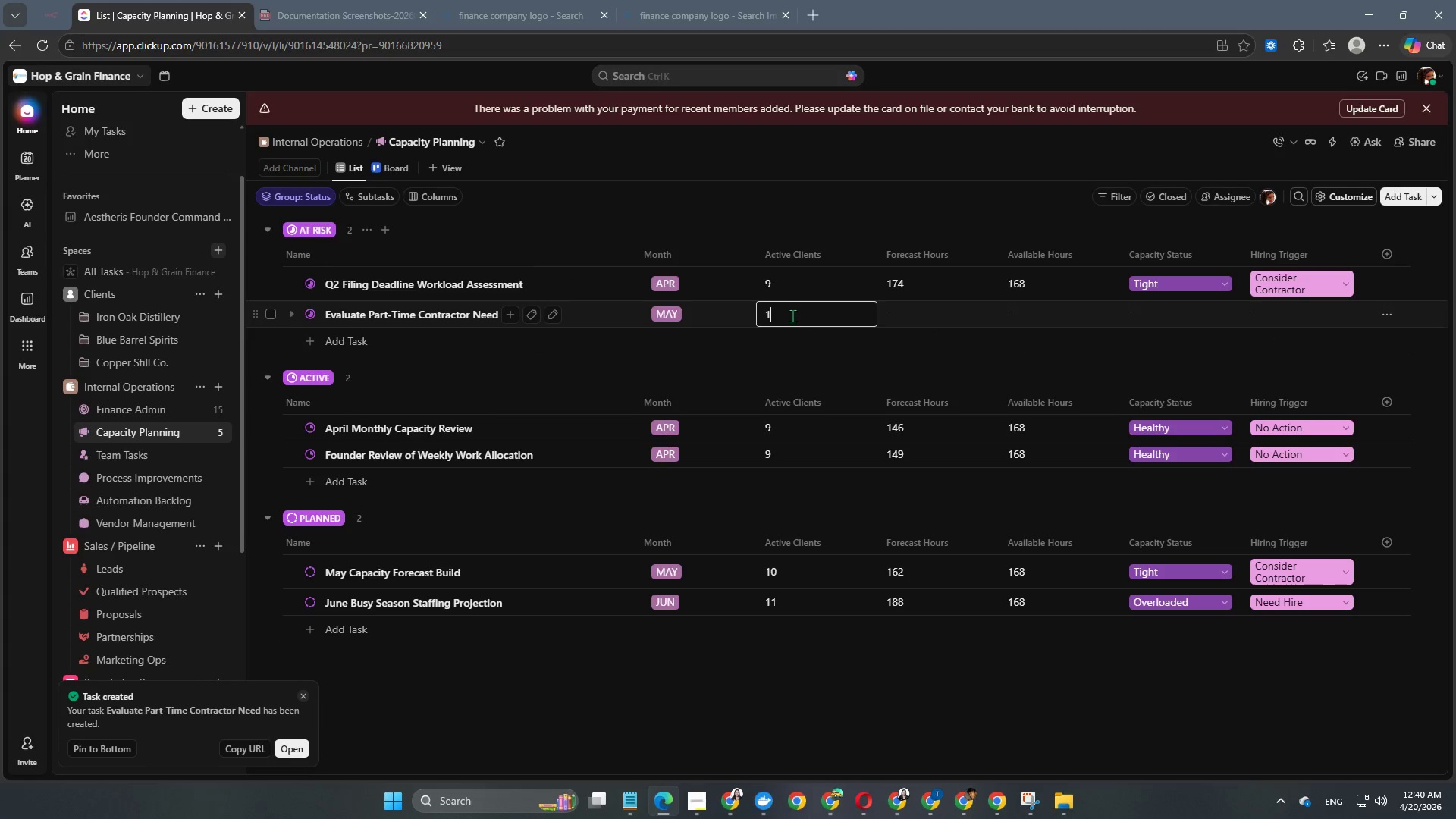 
key(Numpad0)
 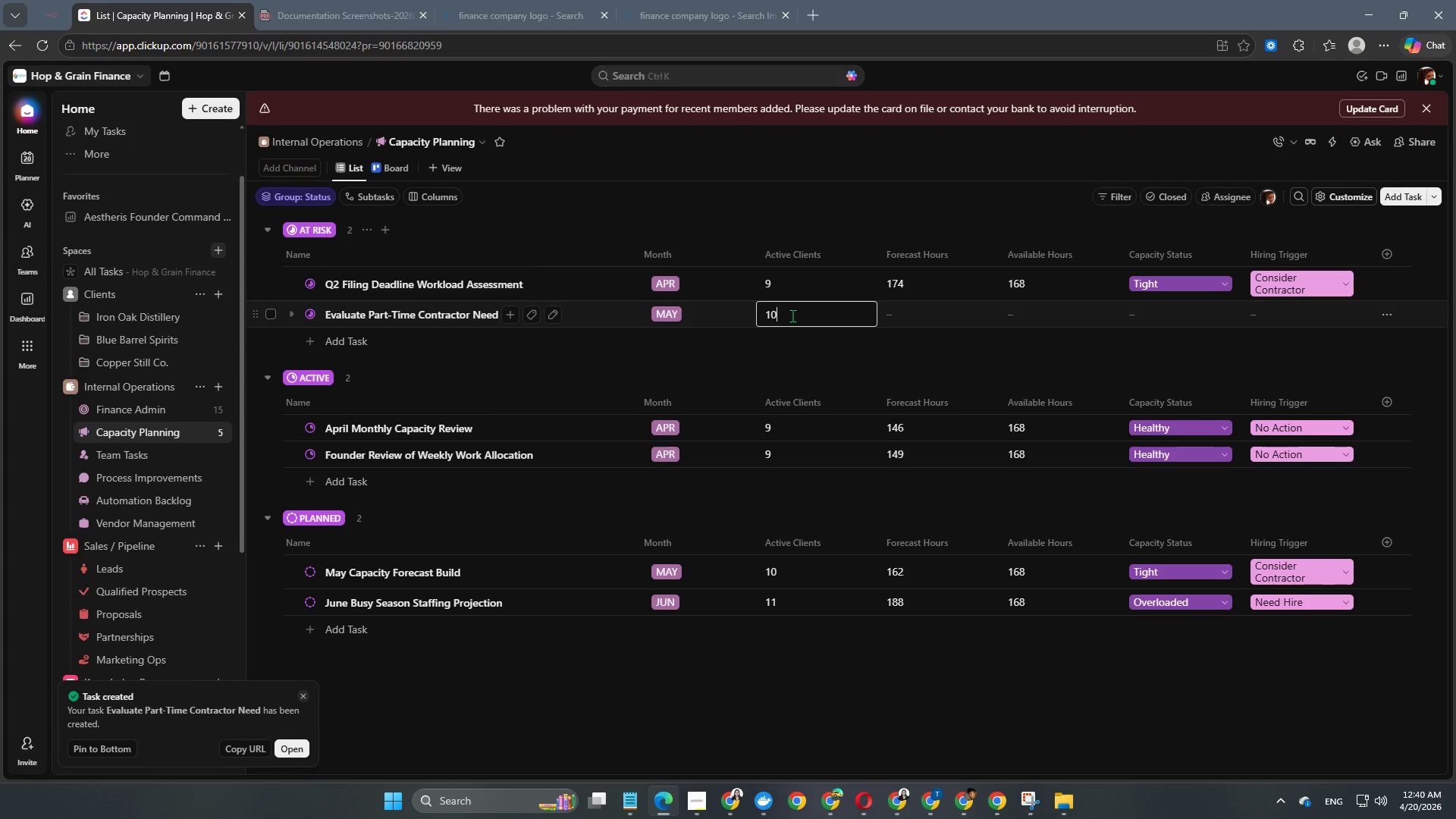 
key(NumpadEnter)
 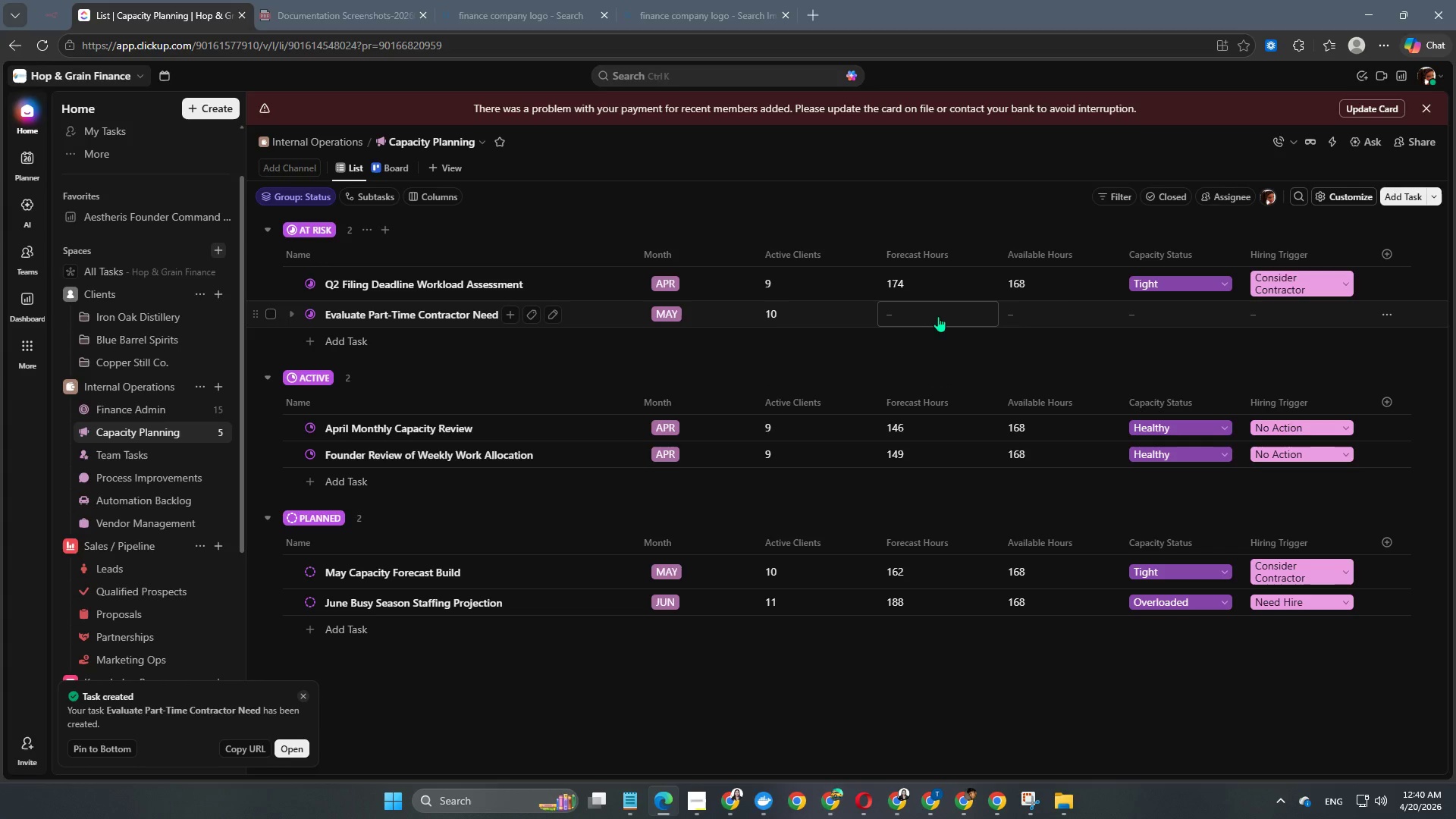 
left_click([942, 313])
 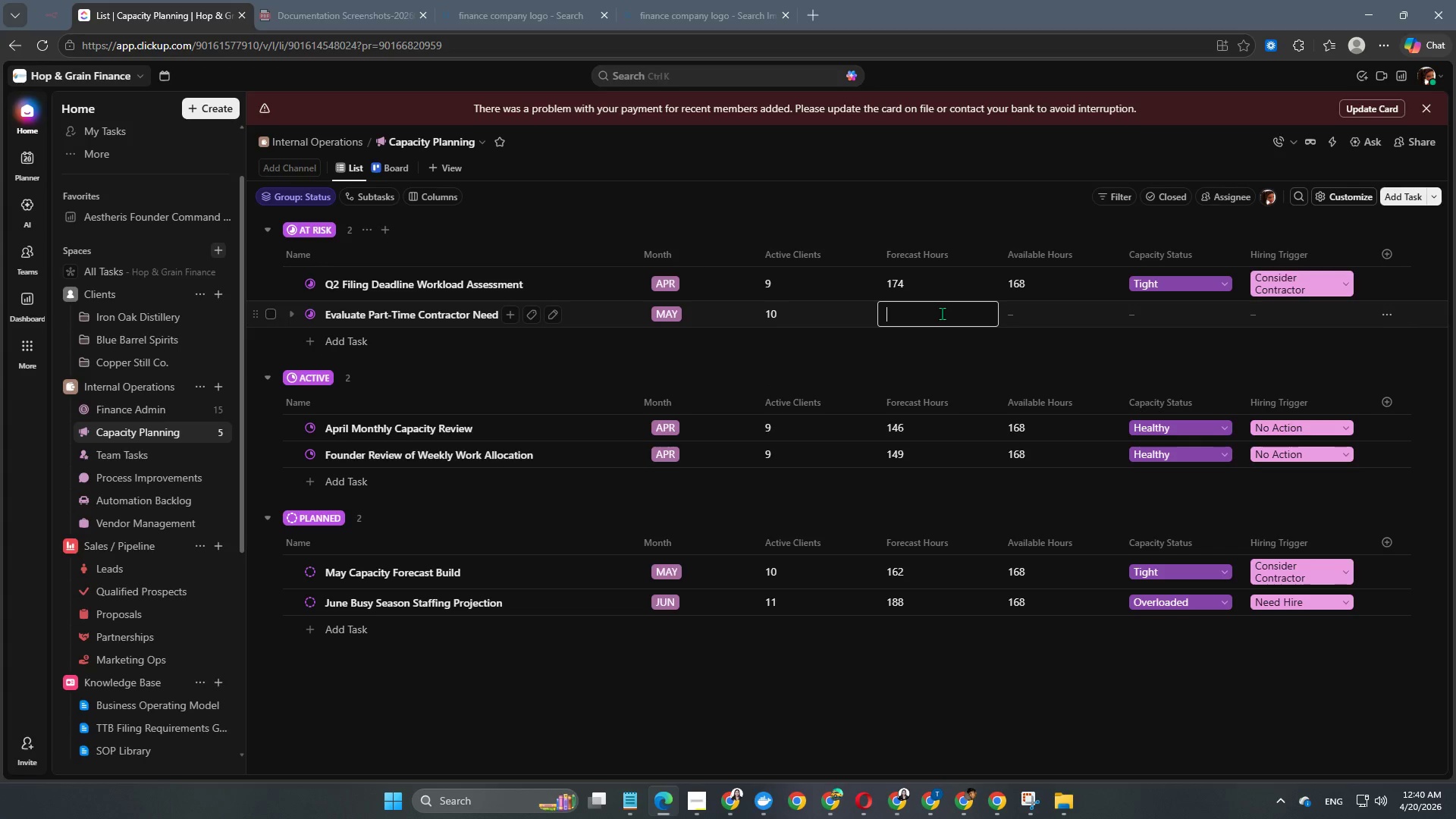 
key(Numpad1)
 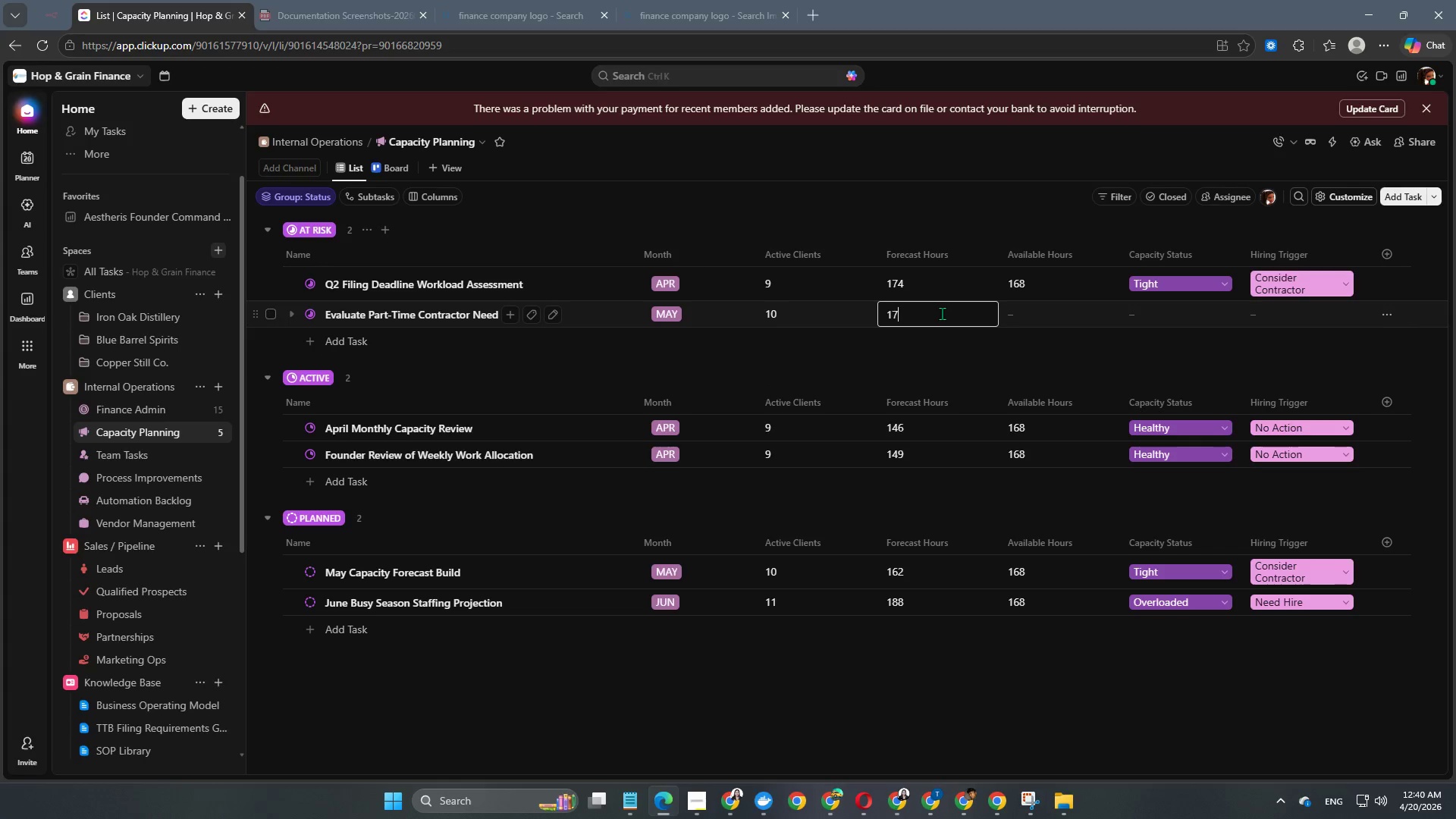 
key(Numpad7)
 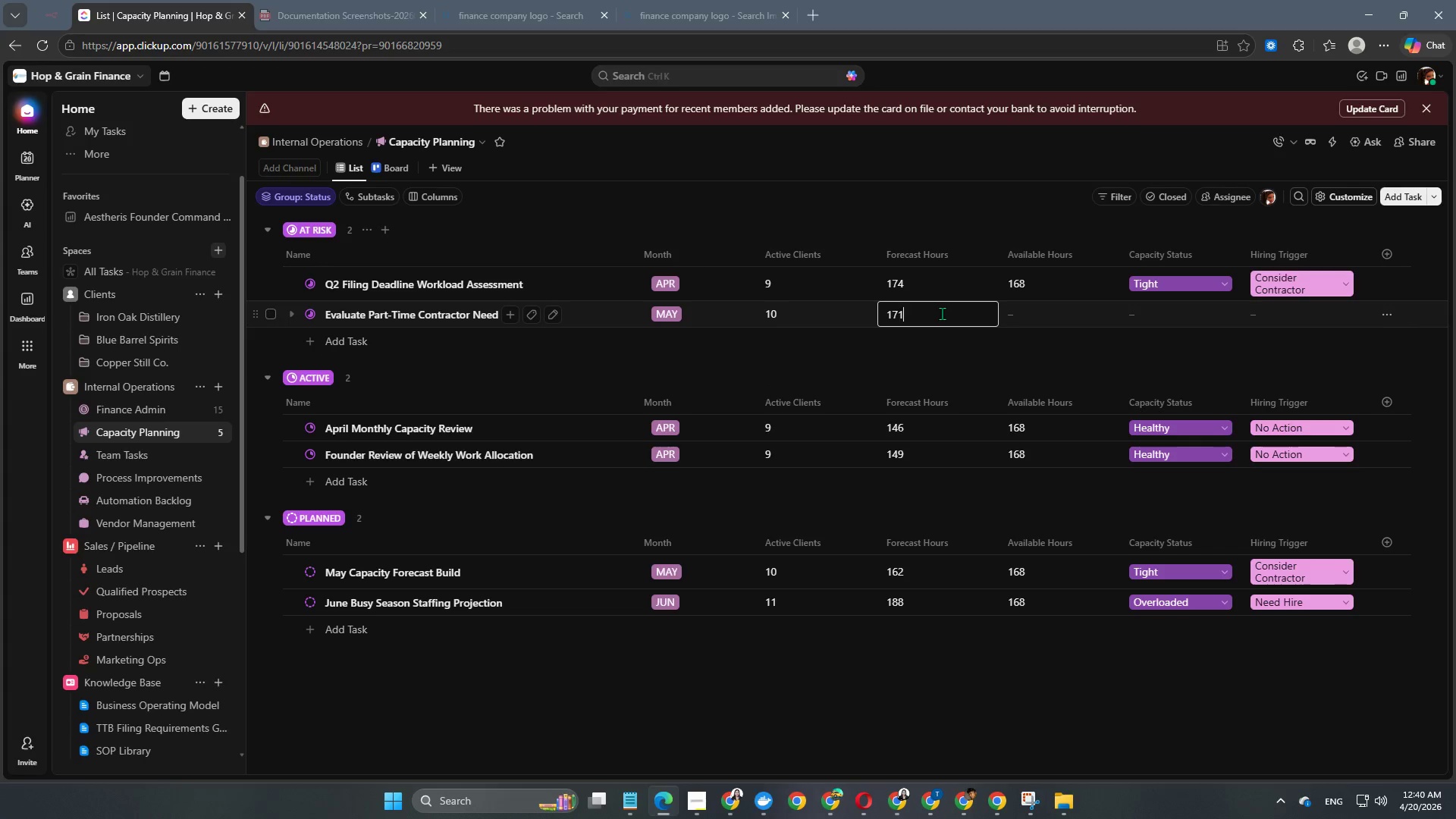 
key(Numpad1)
 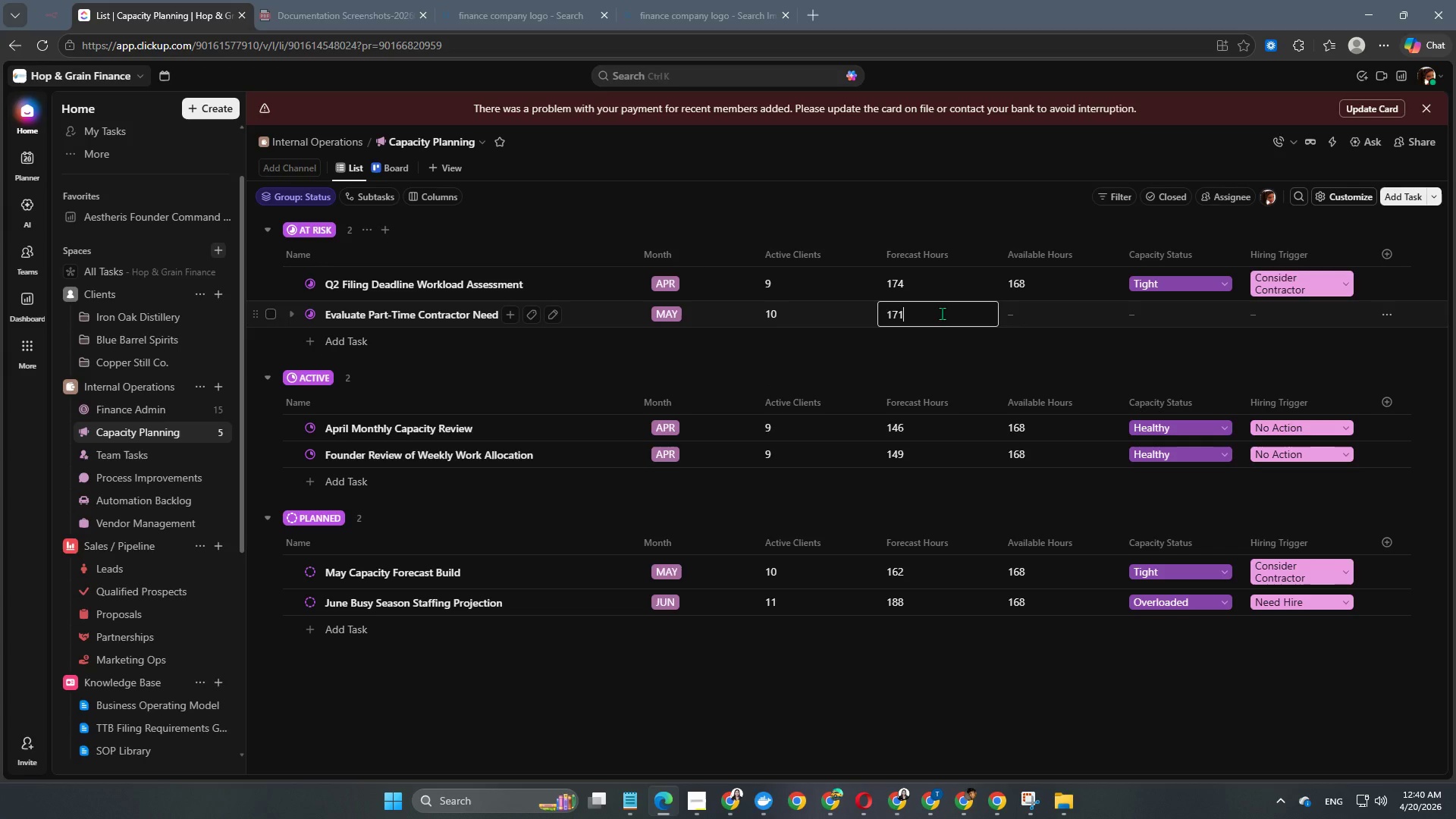 
key(NumpadEnter)
 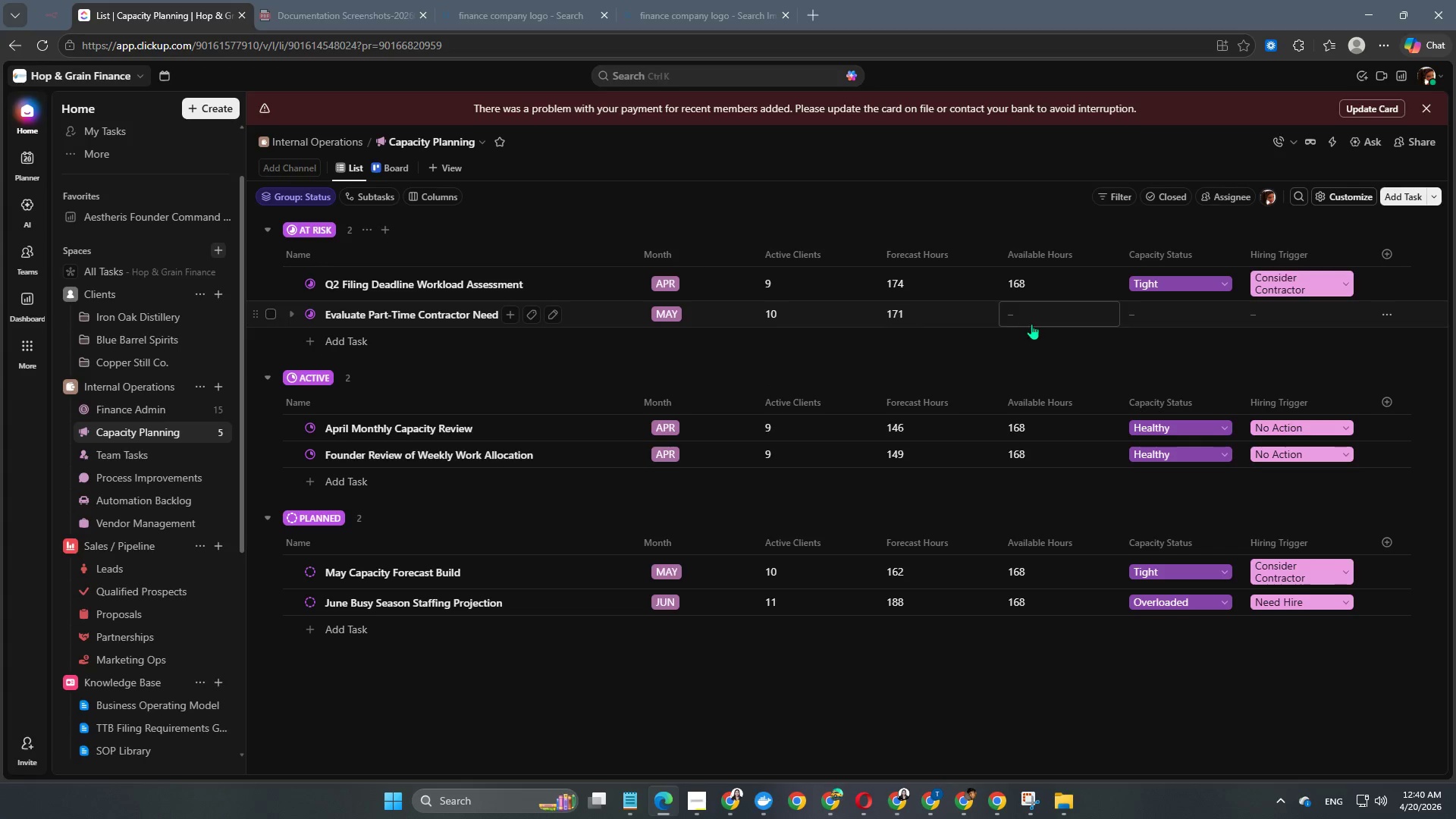 
left_click([1048, 316])
 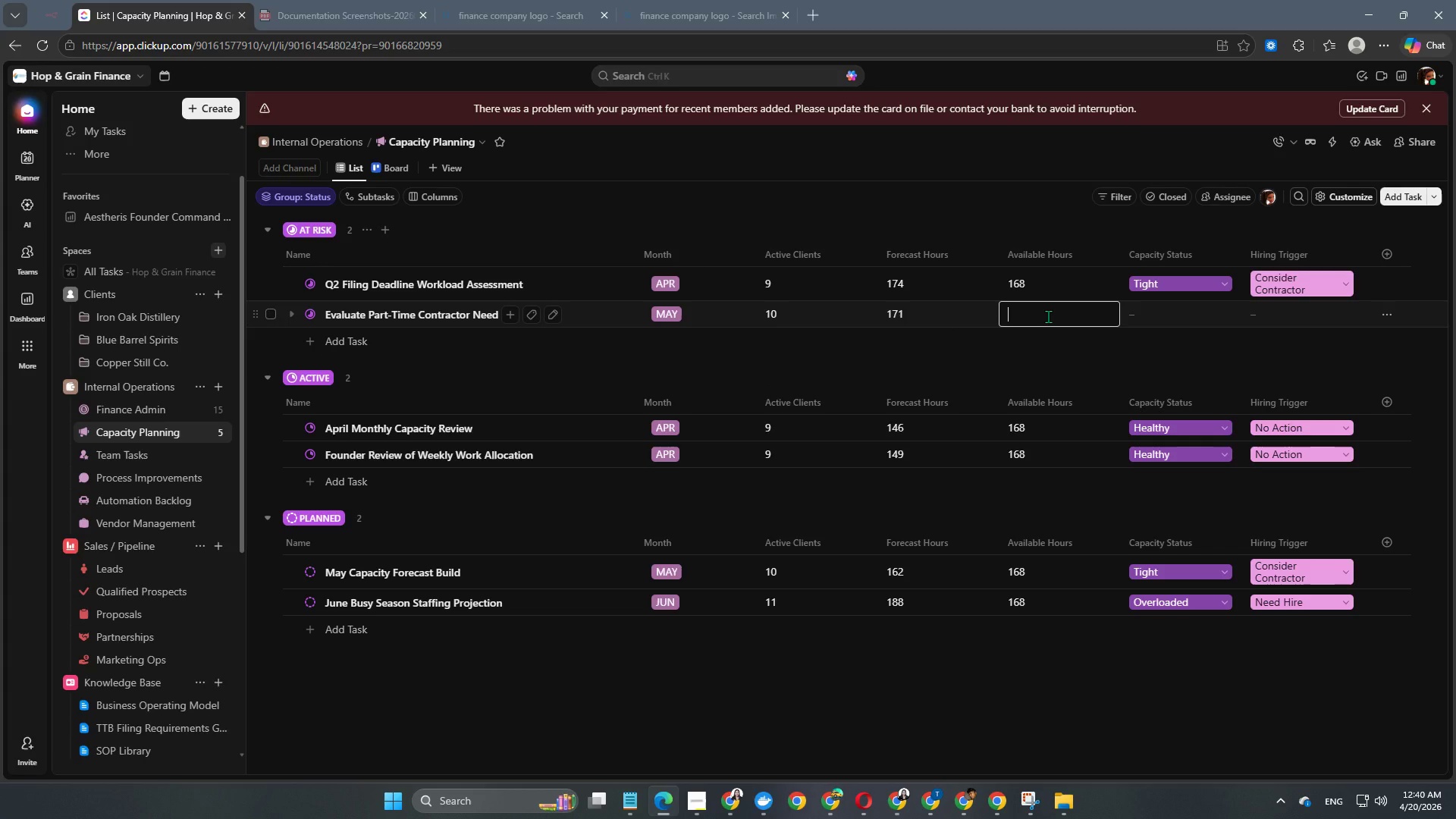 
key(Numpad1)
 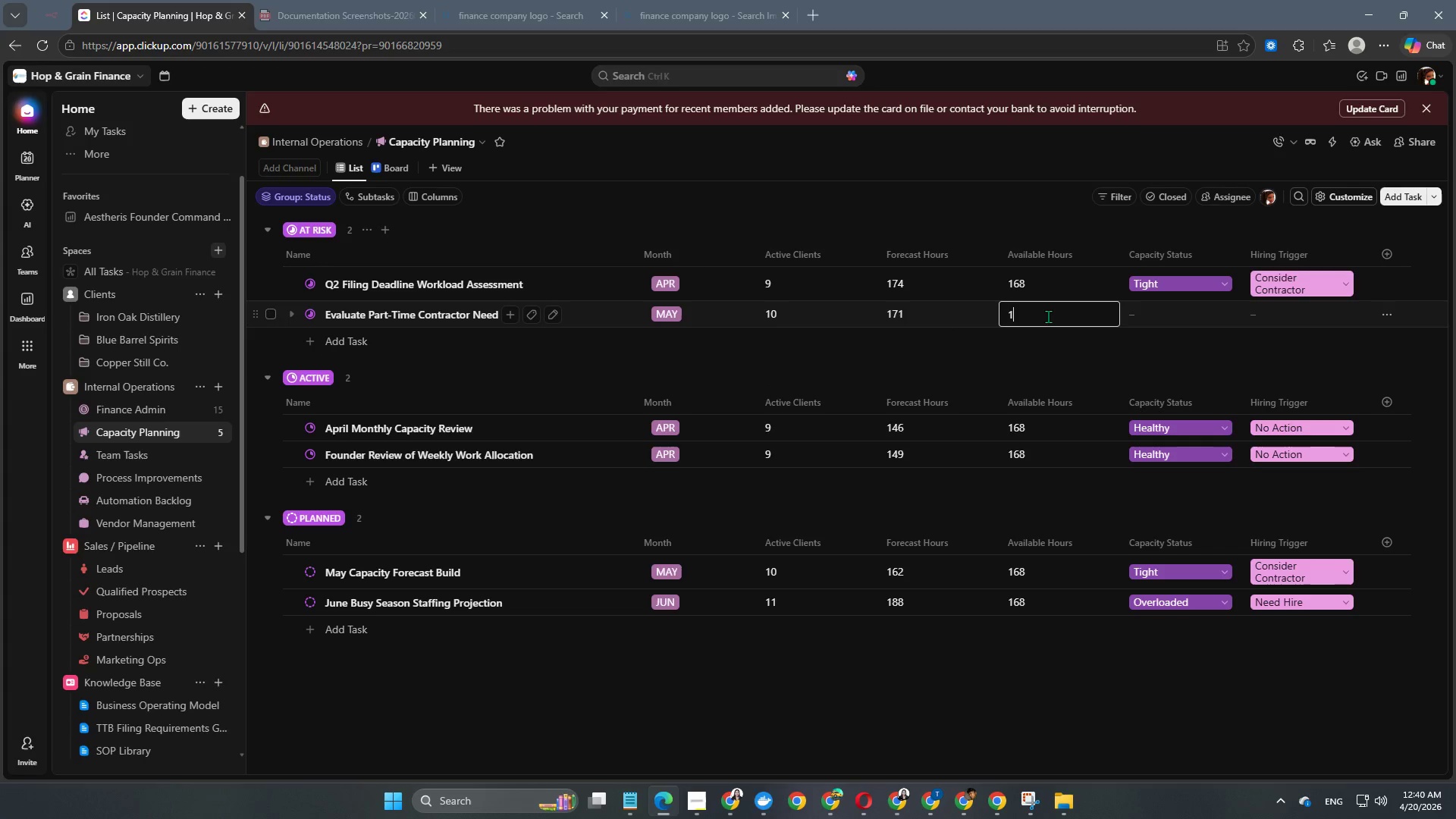 
key(Numpad6)
 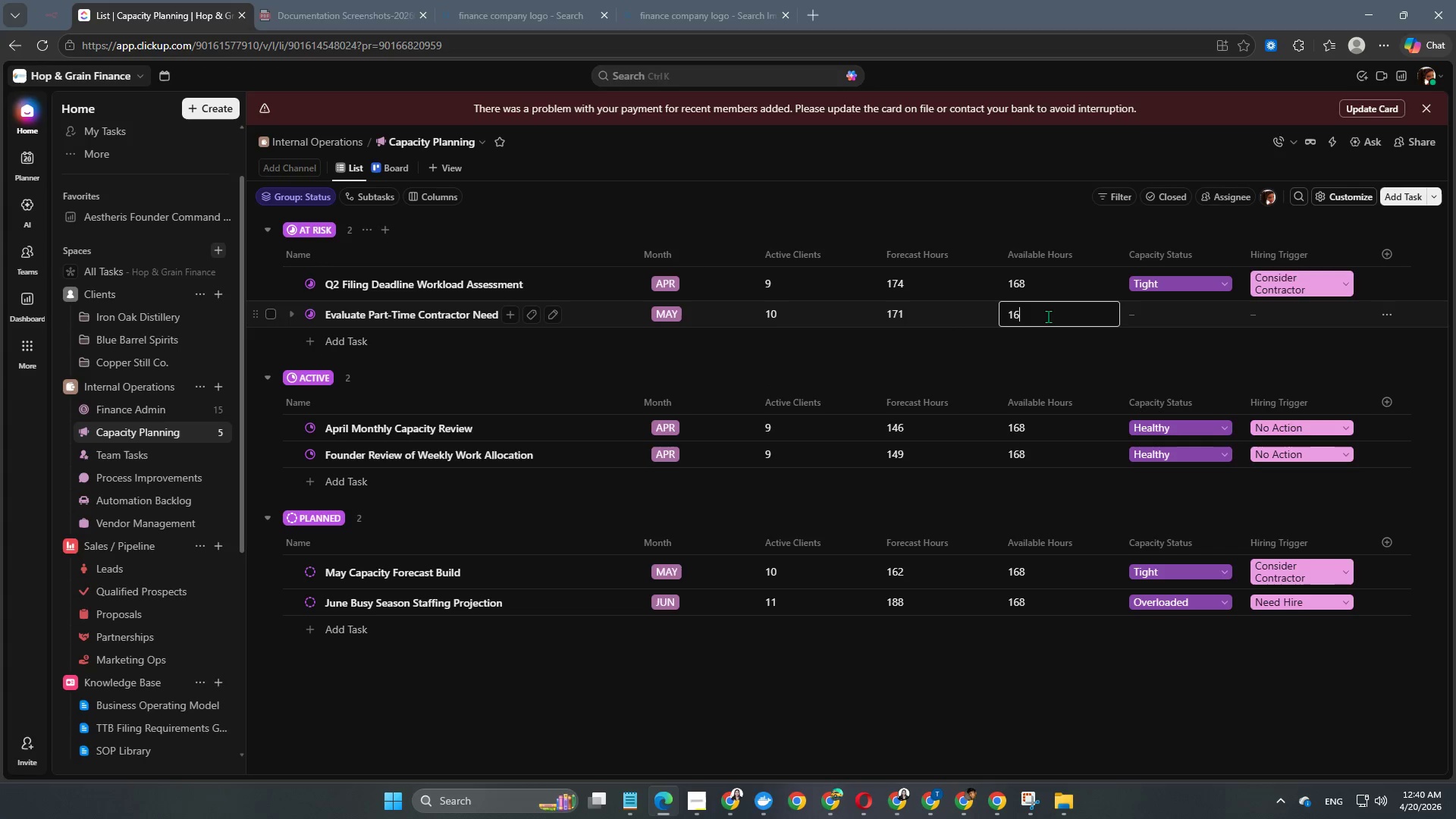 
key(Numpad8)
 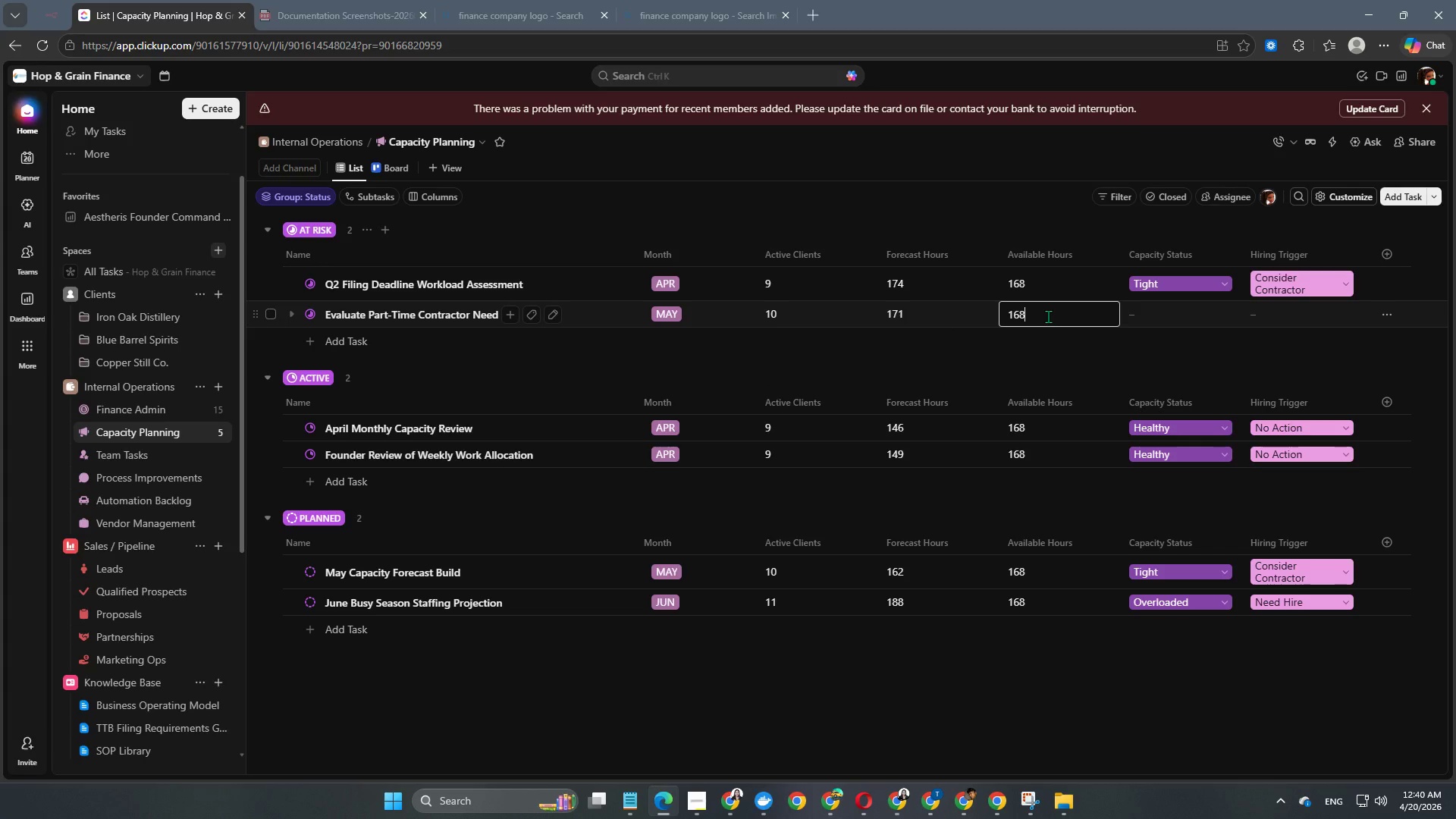 
key(NumpadEnter)
 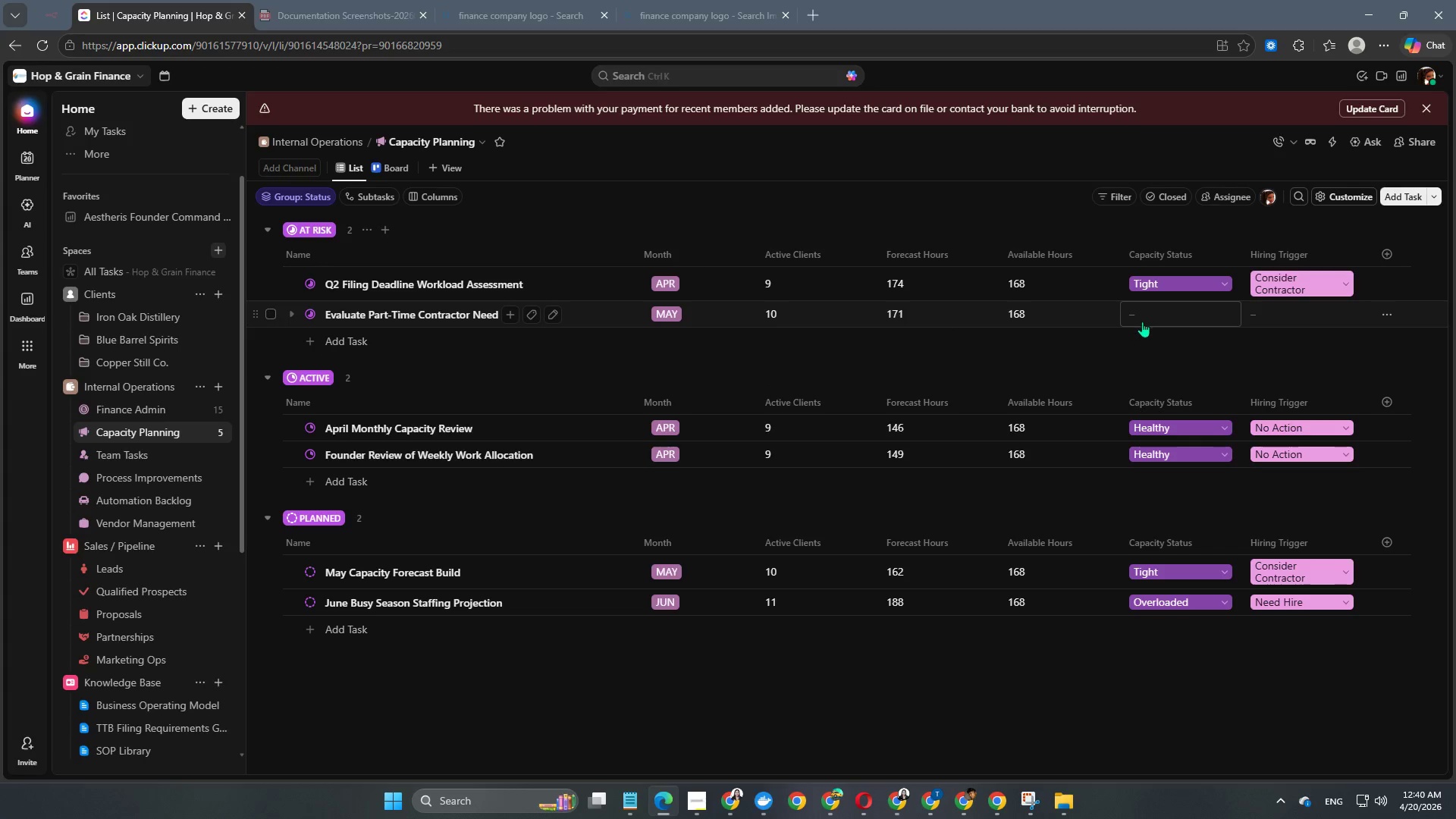 
left_click([1153, 314])
 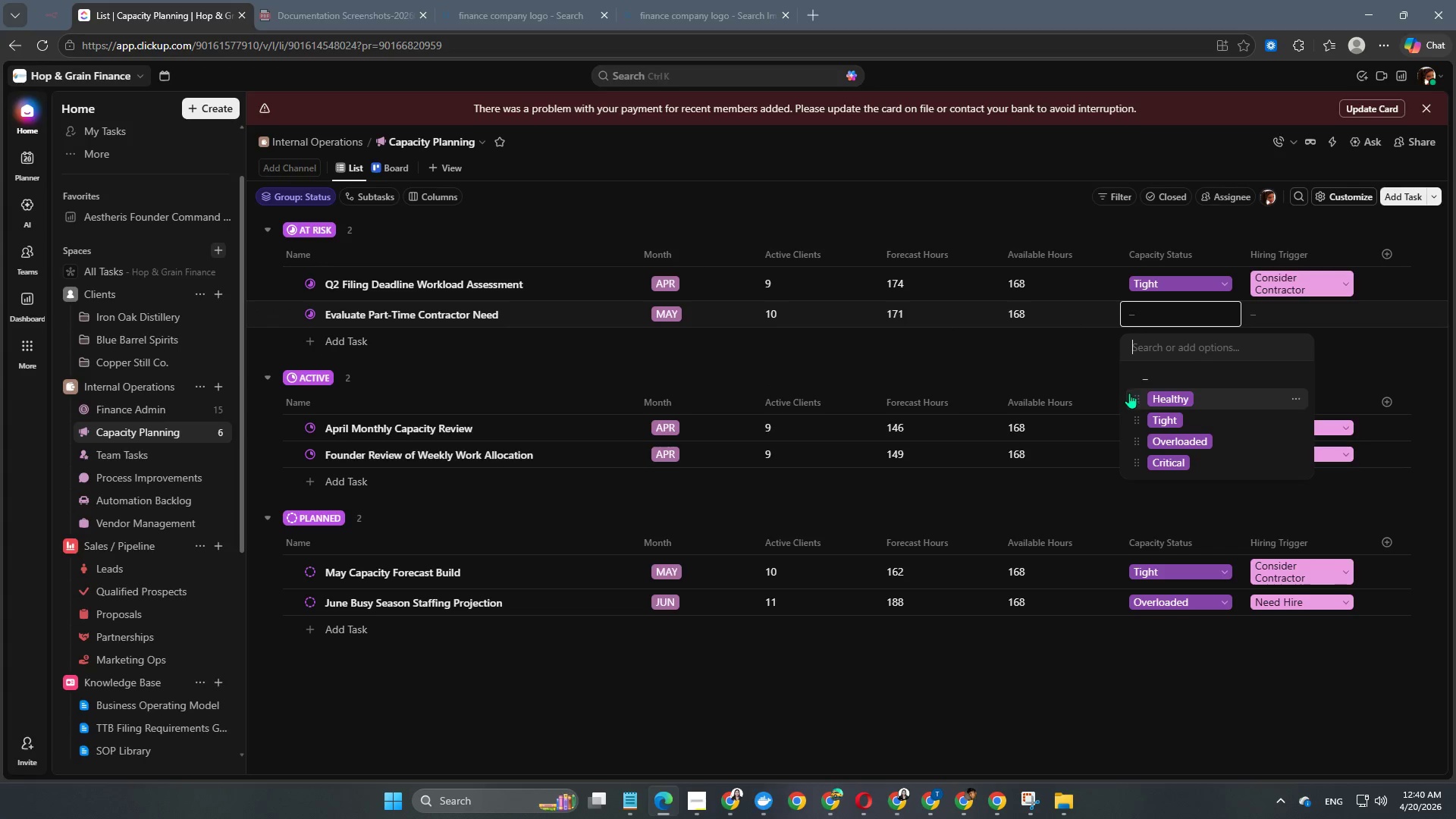 
left_click([1197, 442])
 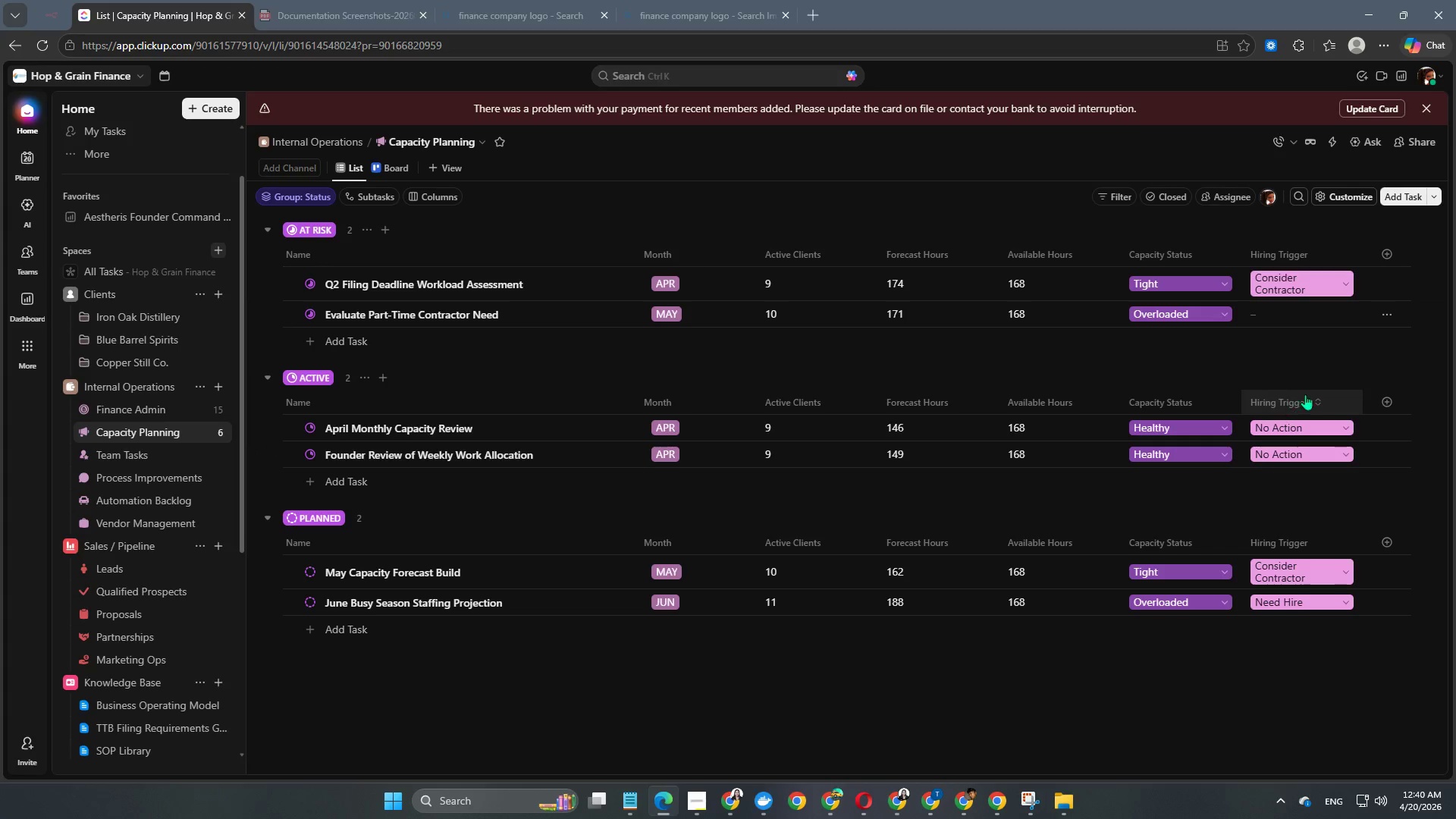 
left_click([1312, 313])
 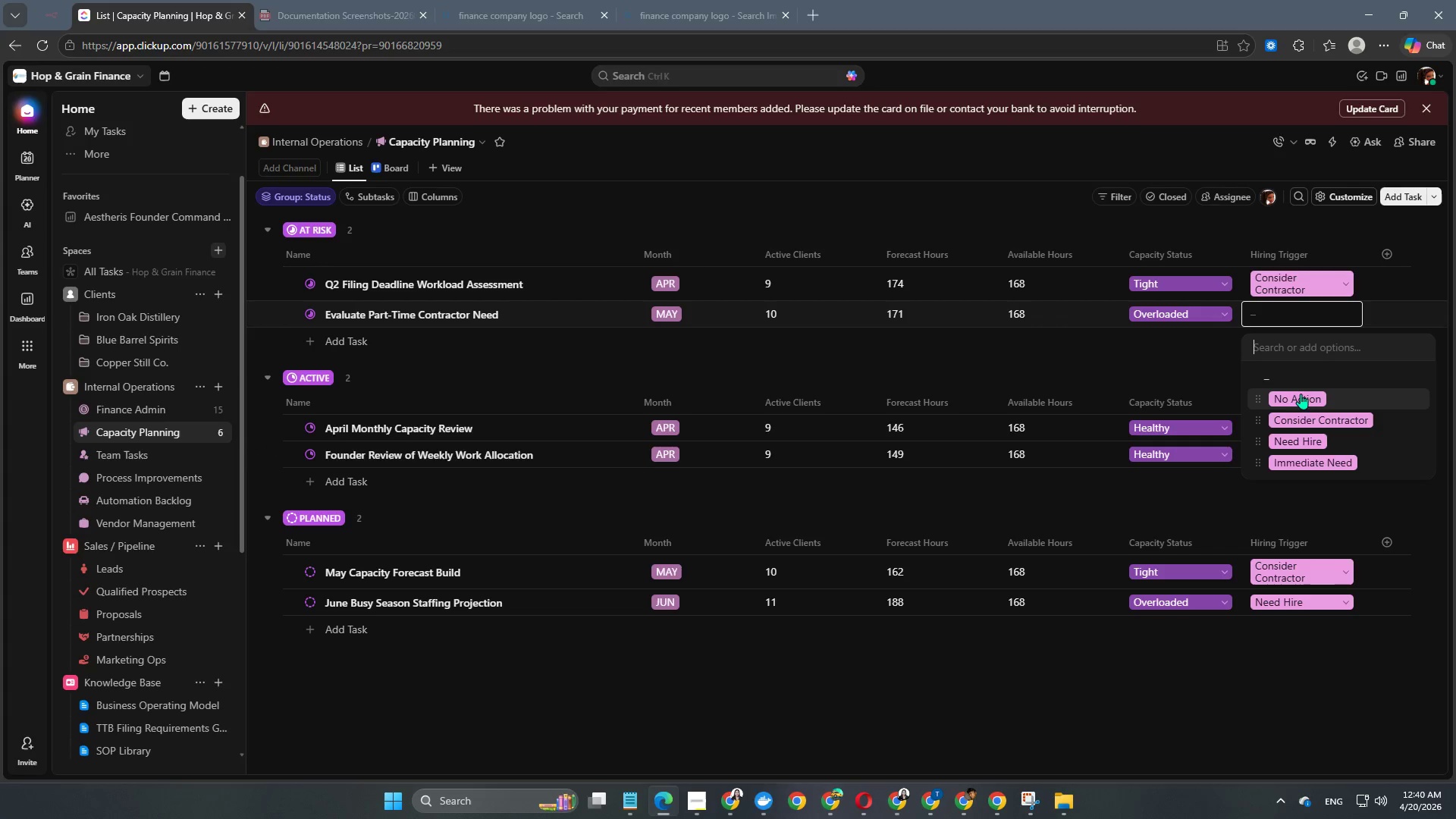 
left_click([1304, 416])
 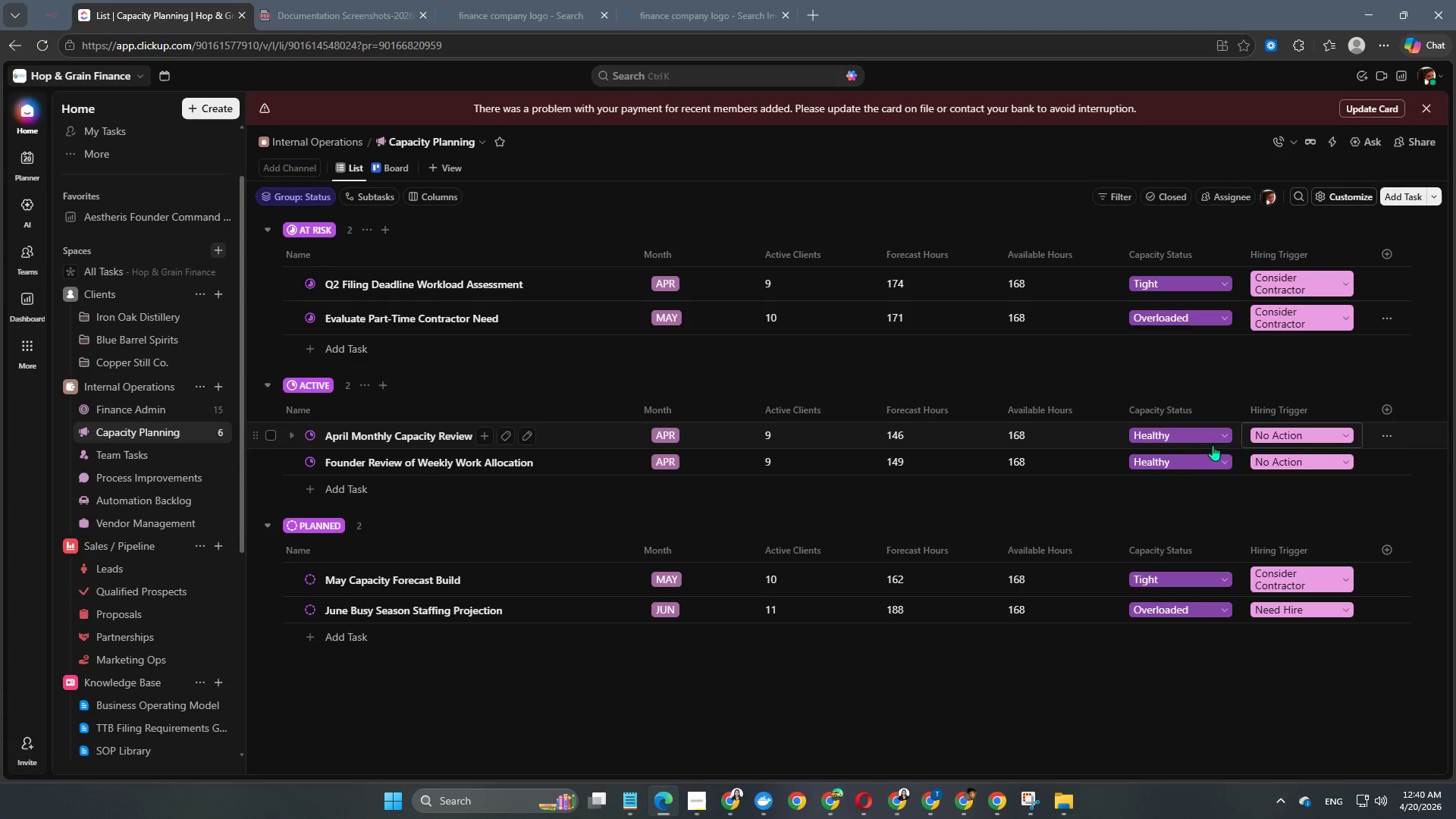 
scroll: coordinate [1097, 537], scroll_direction: down, amount: 2.0
 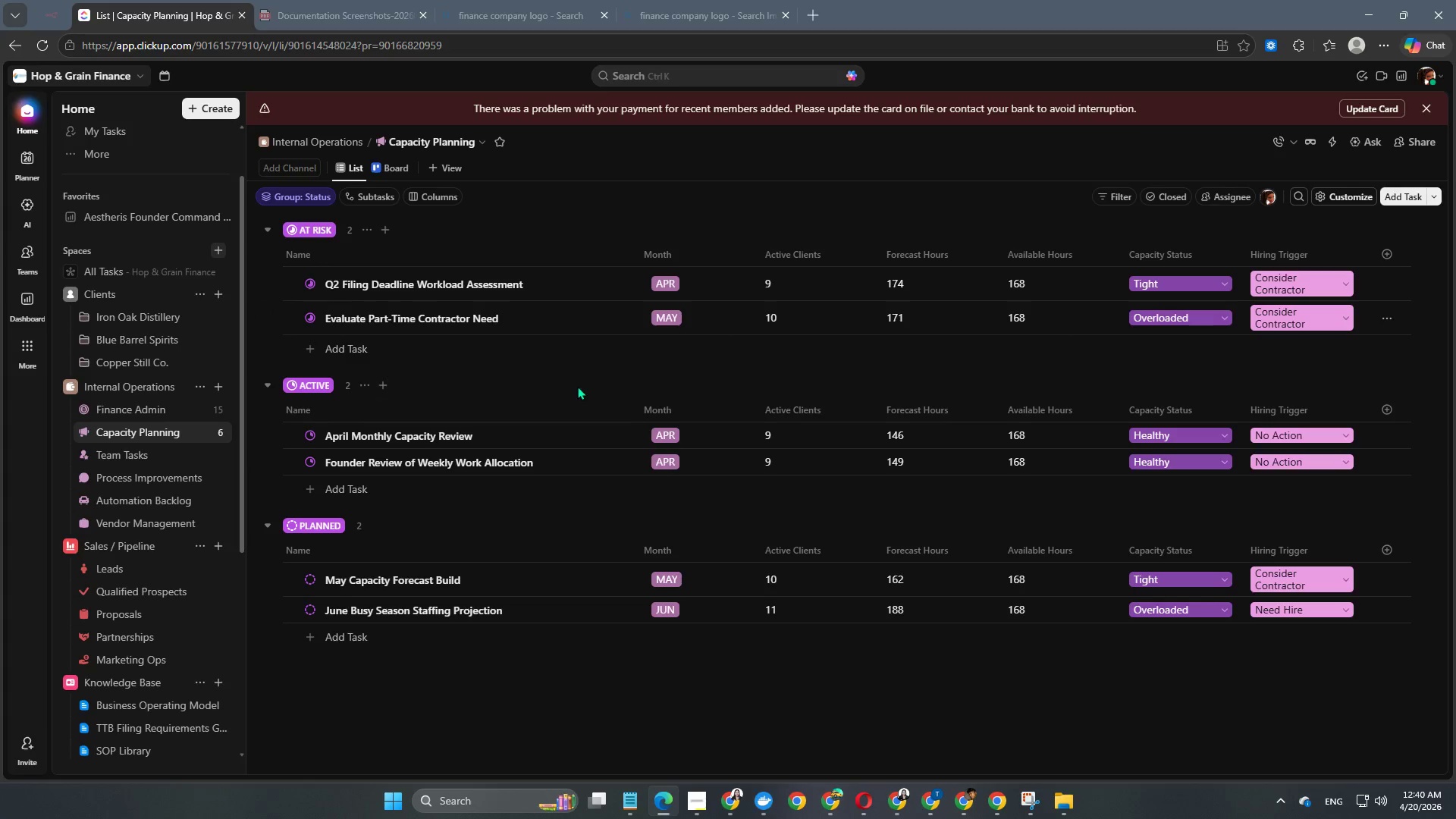 
left_click([343, 490])
 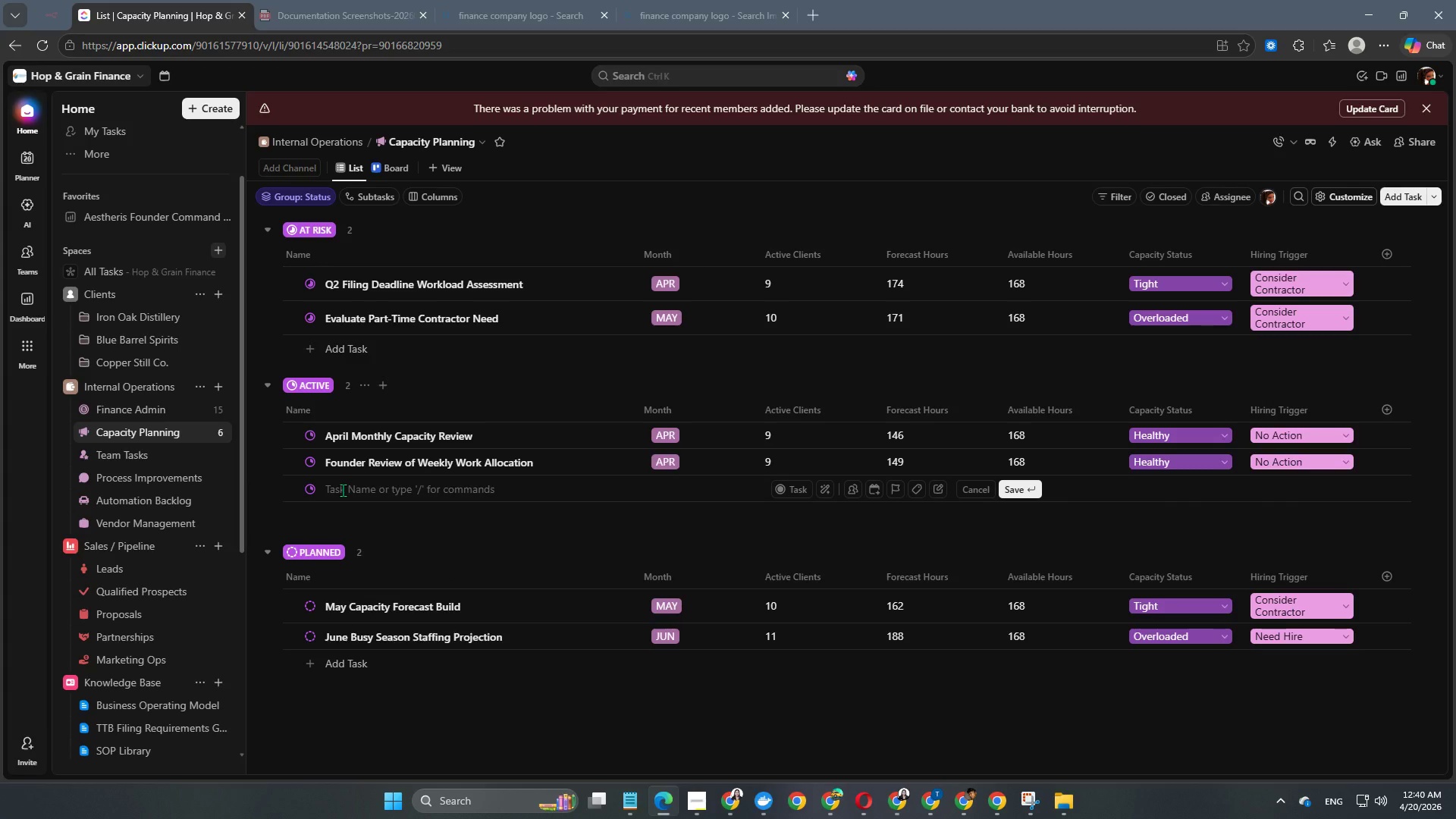 
type(Tax REason )
key(Backspace)
key(Backspace)
key(Backspace)
key(Backspace)
key(Backspace)
key(Backspace)
type(eason )
 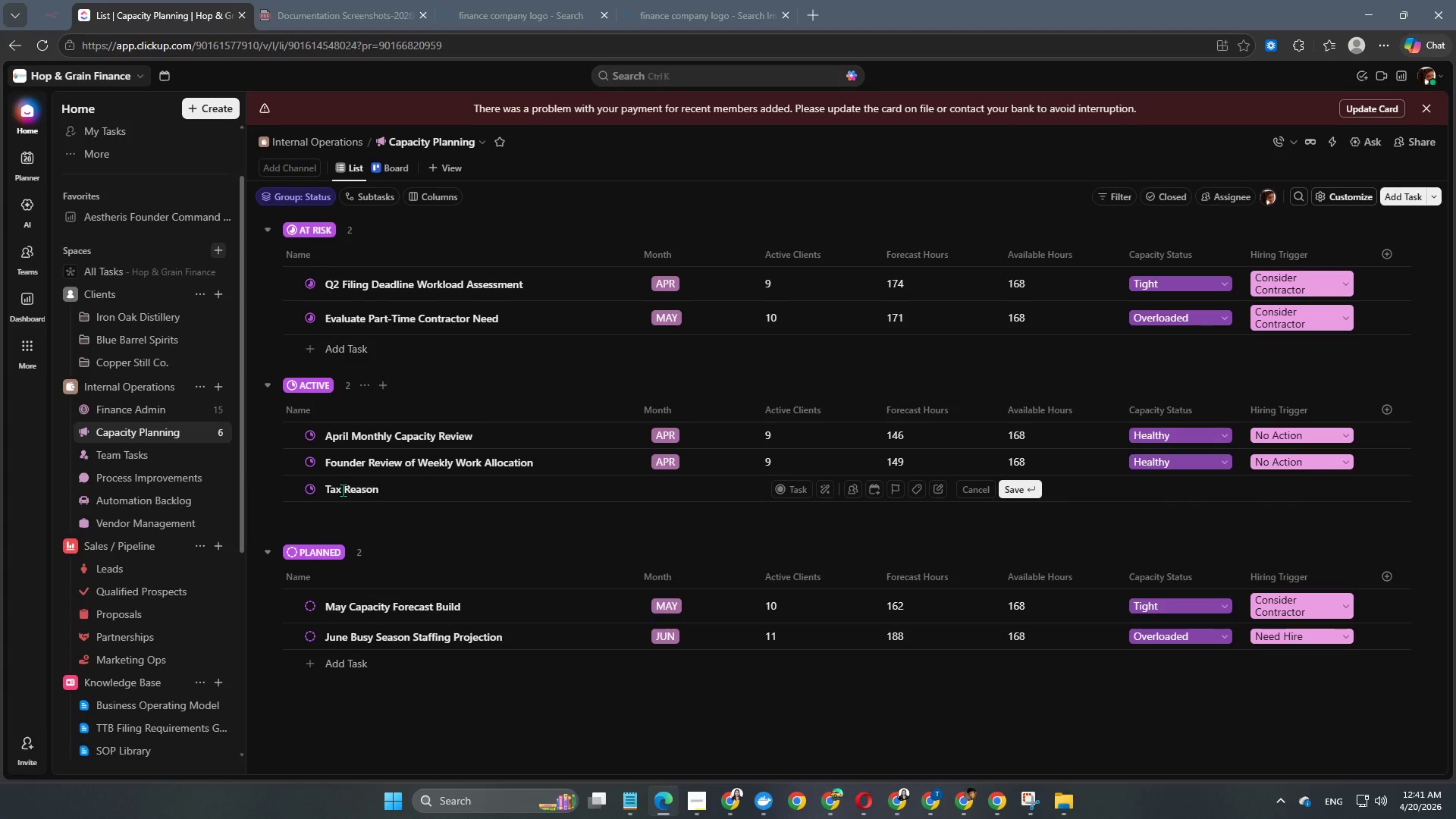 
hold_key(key=Backspace, duration=0.58)
 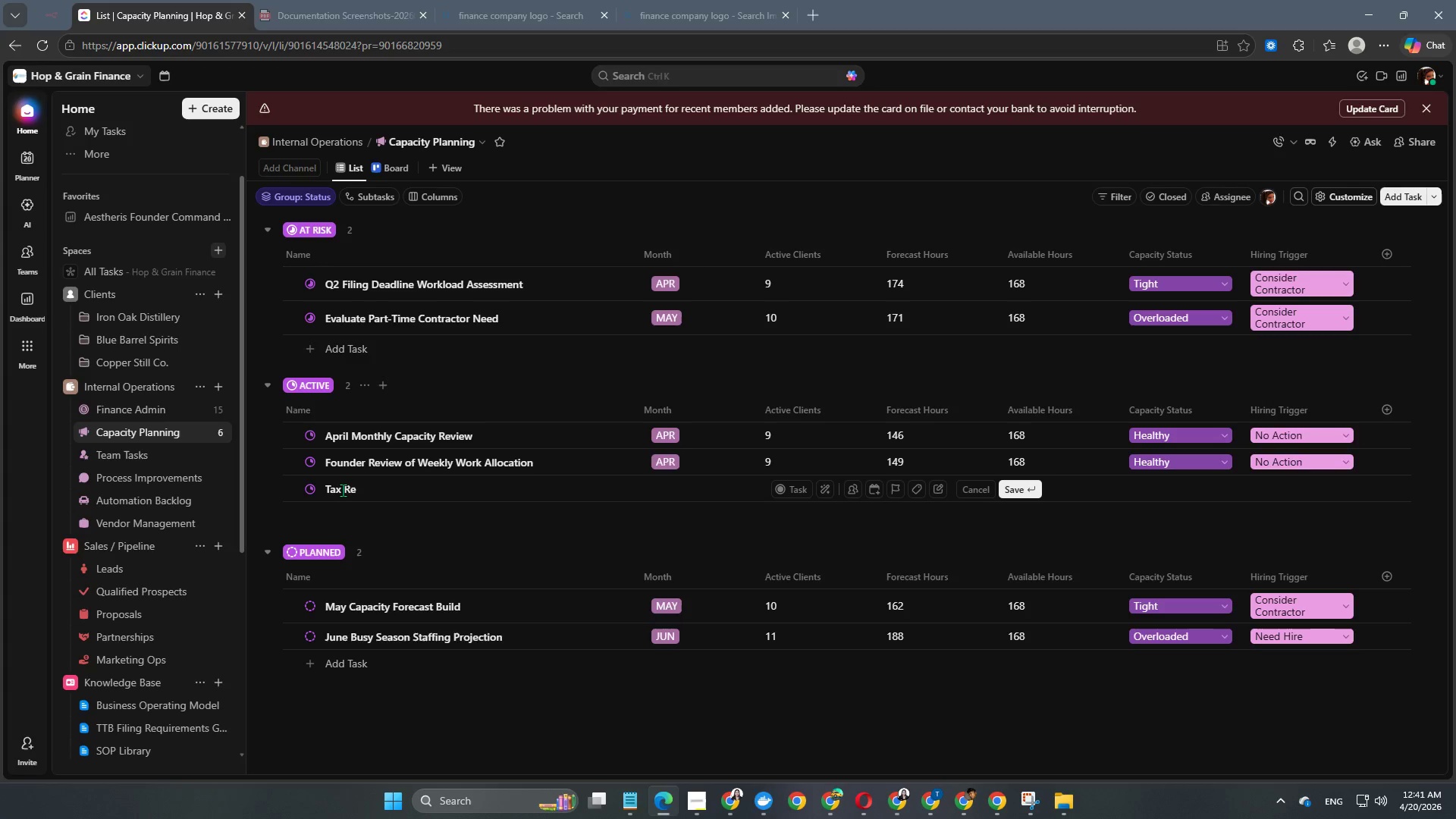 
key(Backspace)
key(Backspace)
key(Backspace)
type(Season Overtime Planning)
 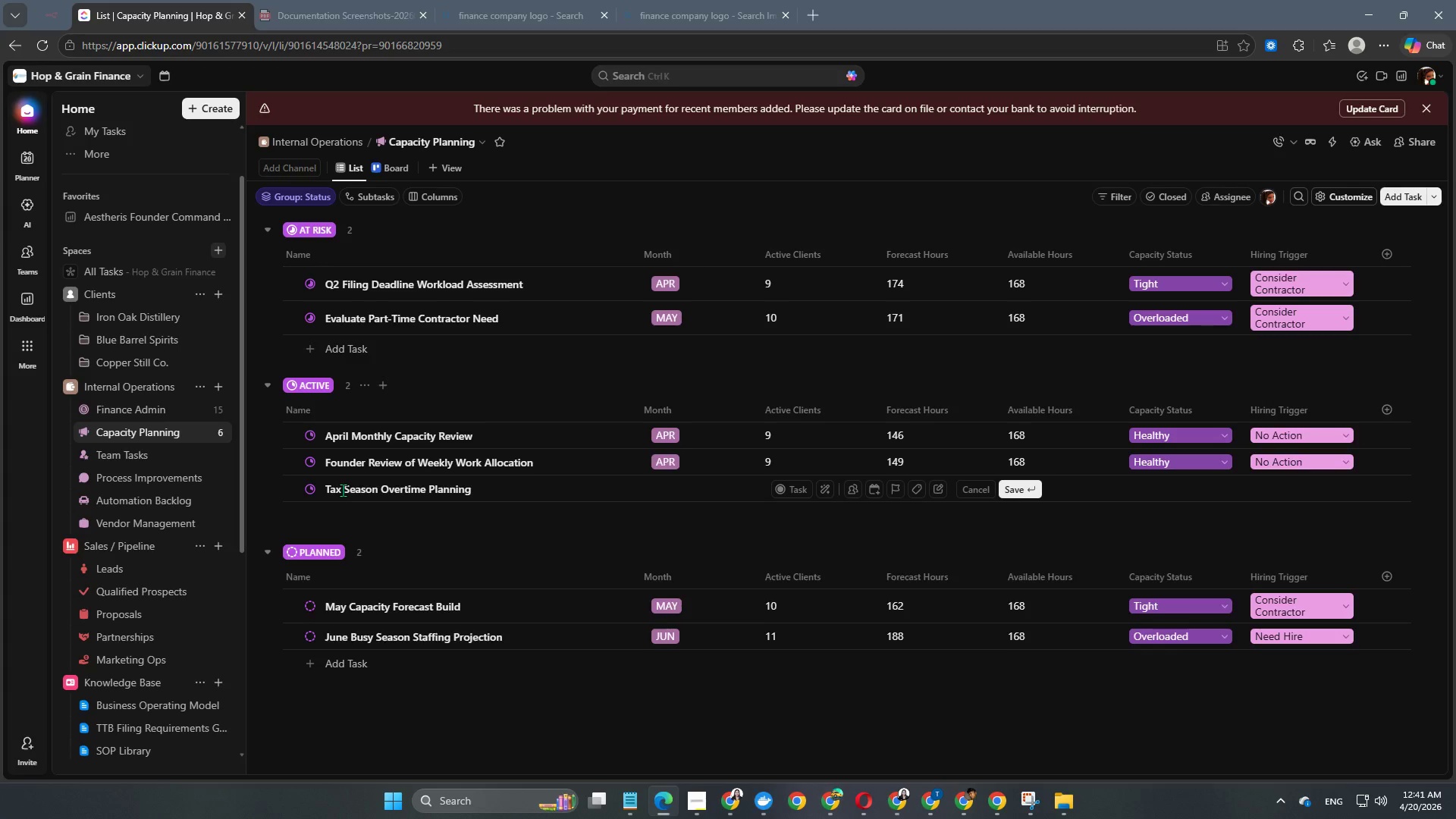 
 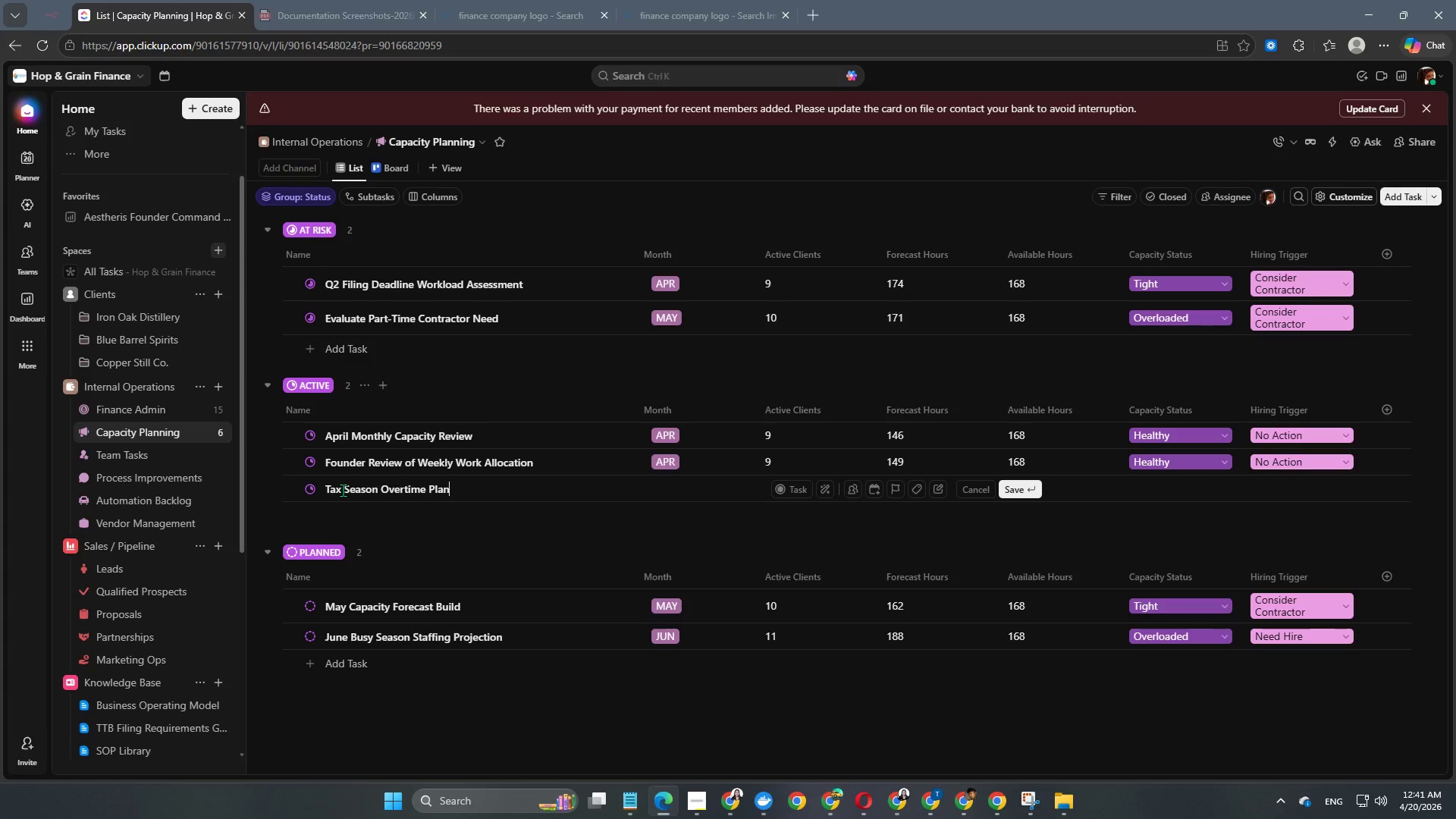 
key(Enter)
 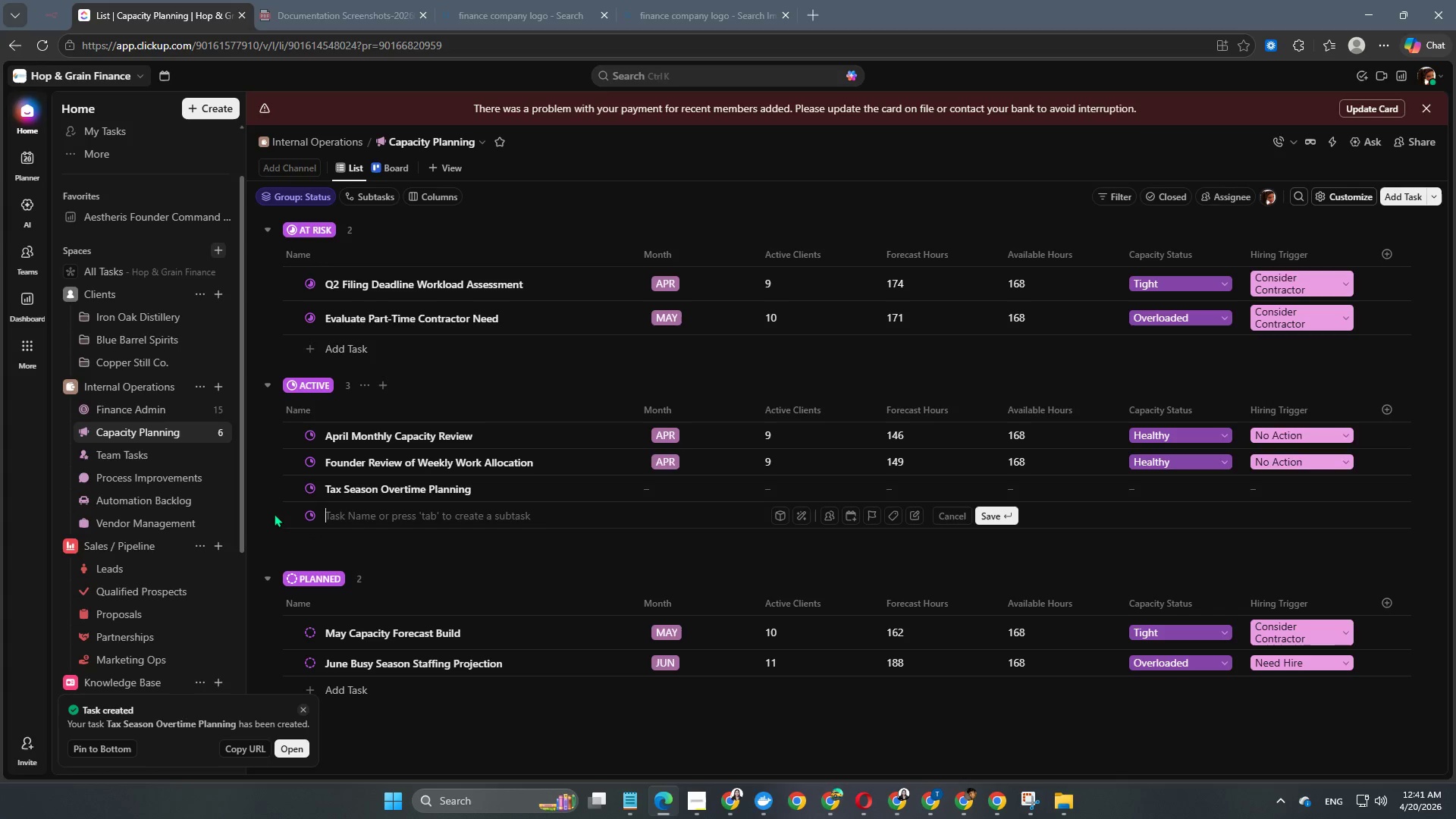 
left_click([678, 480])
 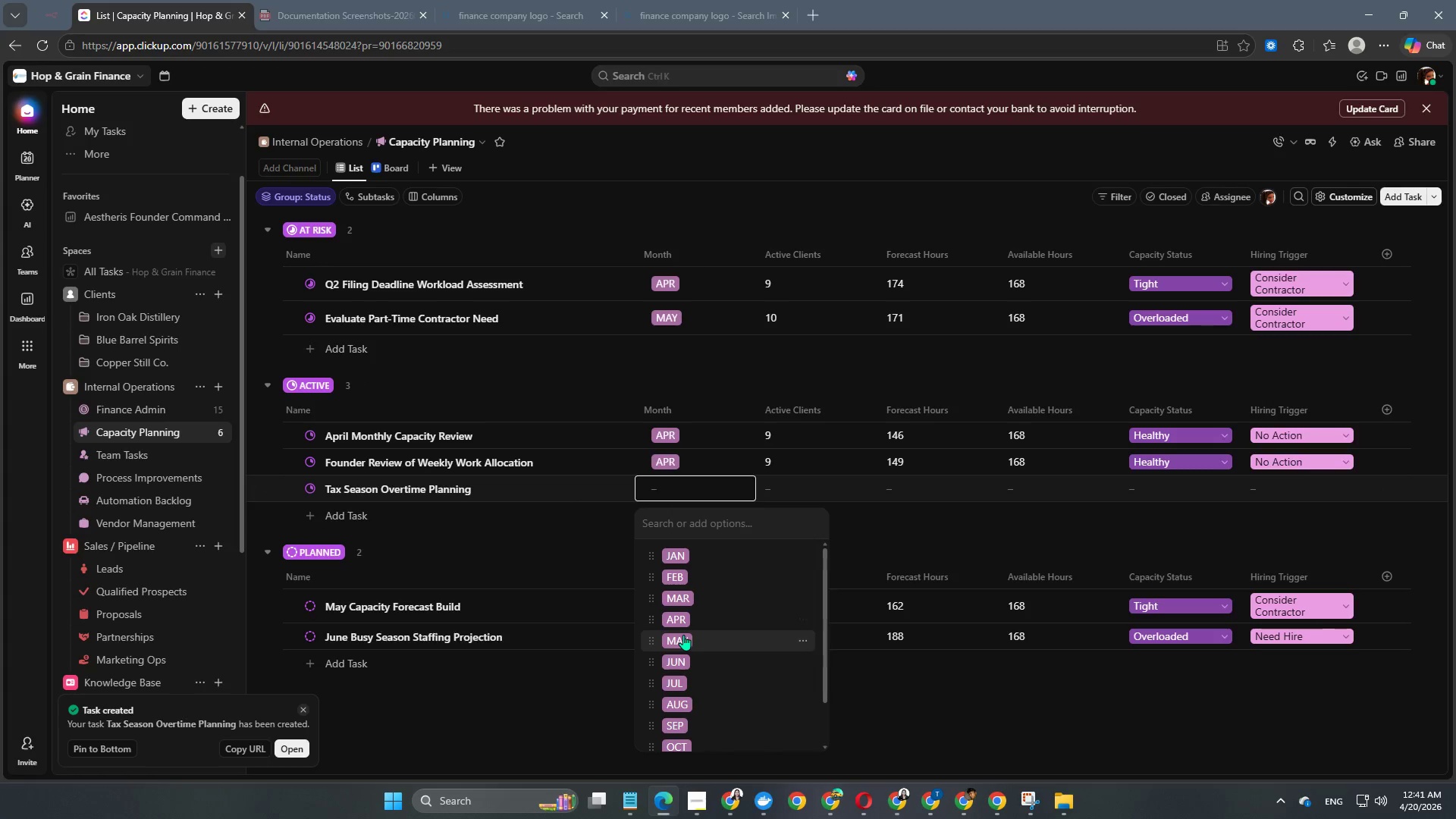 
left_click([689, 613])
 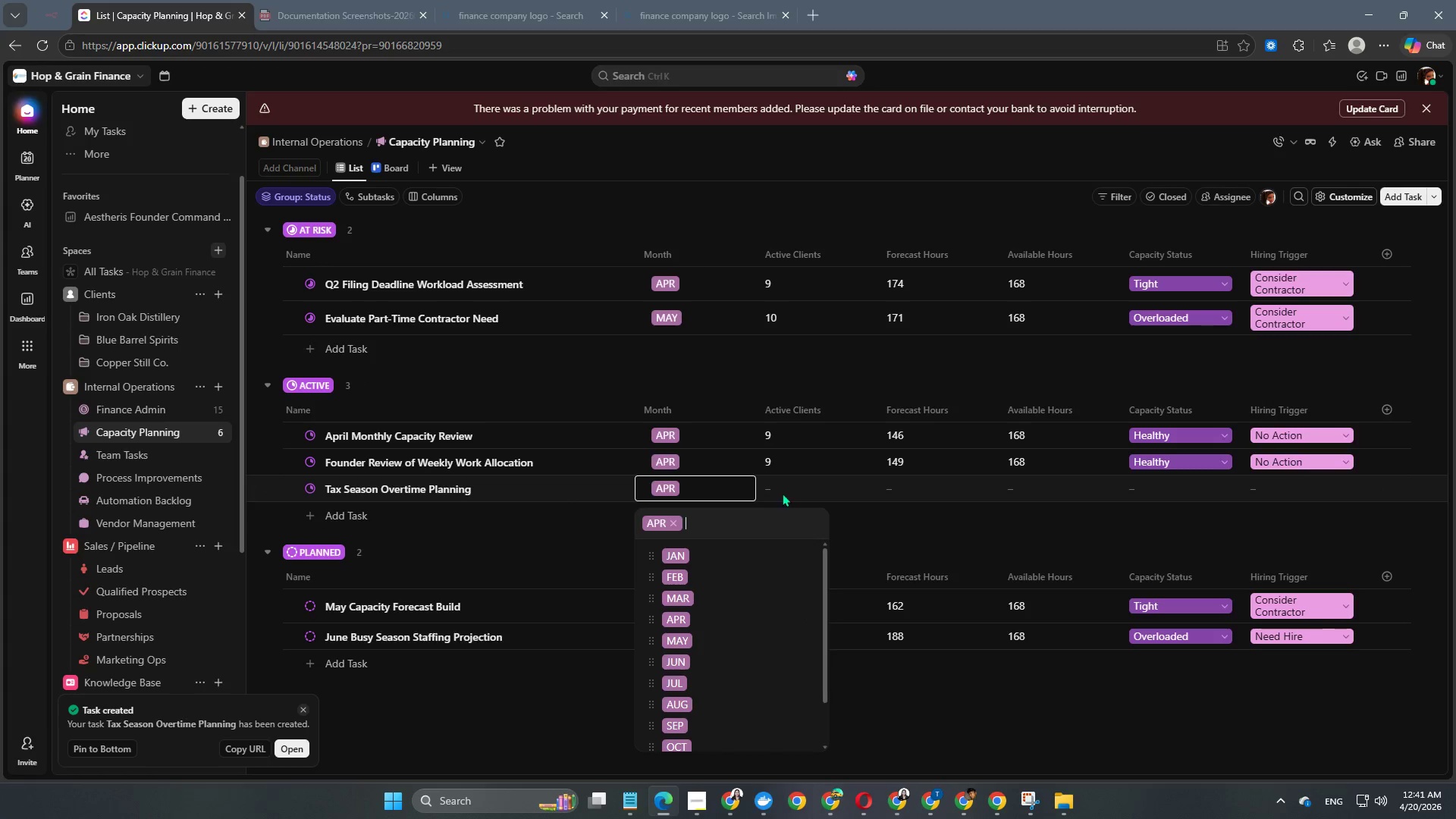 
left_click([798, 487])
 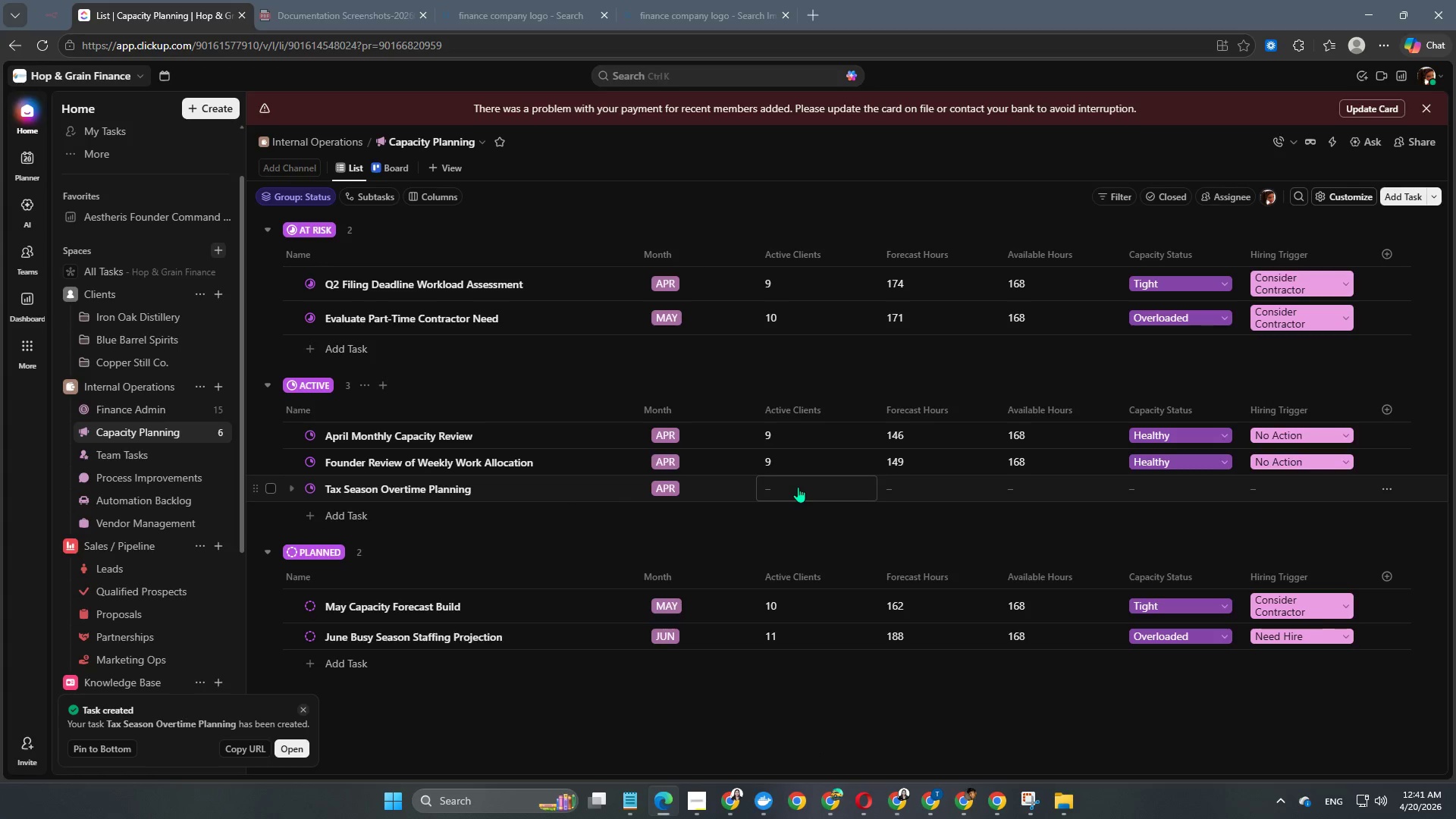 
left_click([798, 487])
 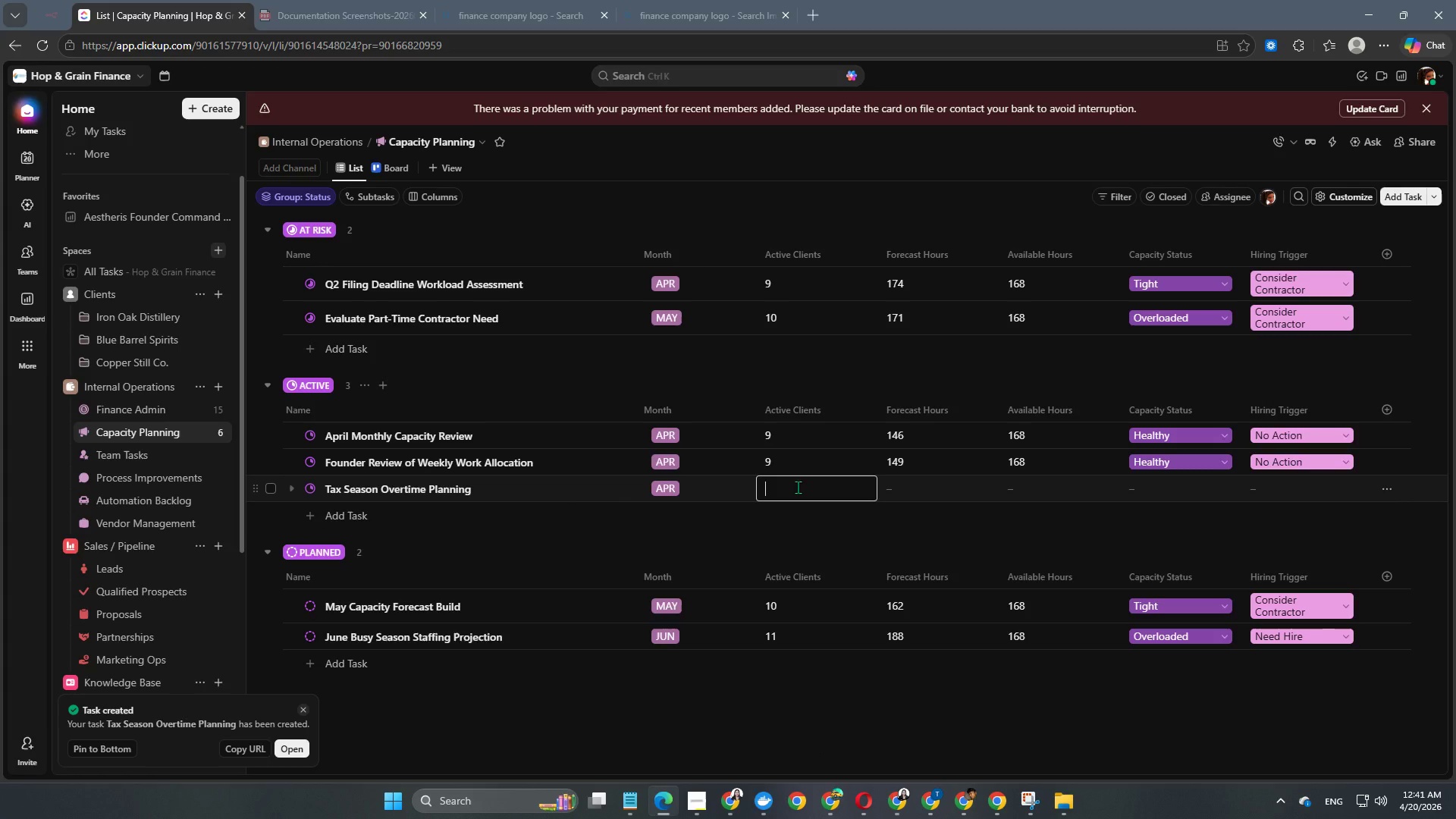 
key(Numpad9)
 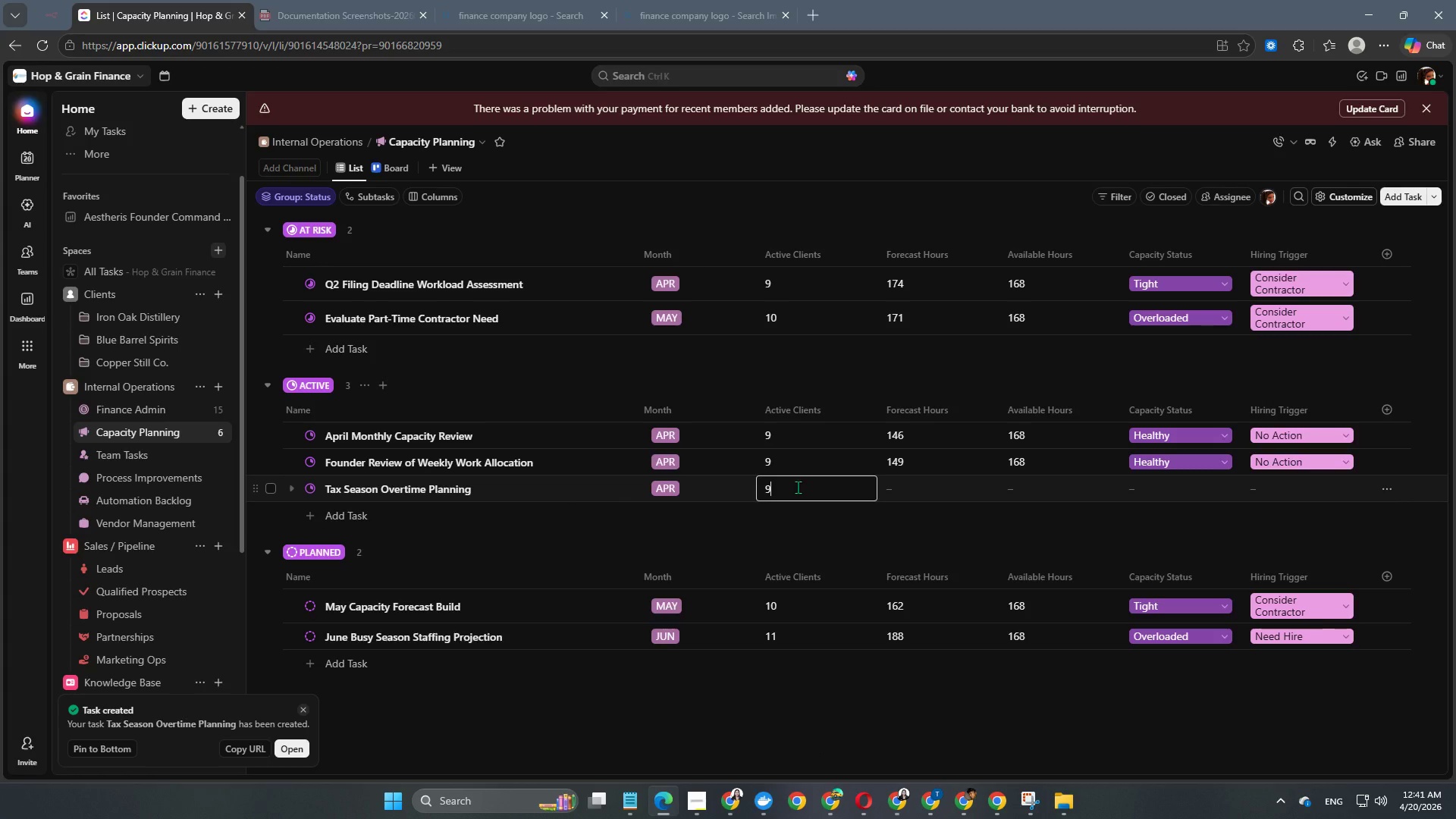 
key(NumpadEnter)
 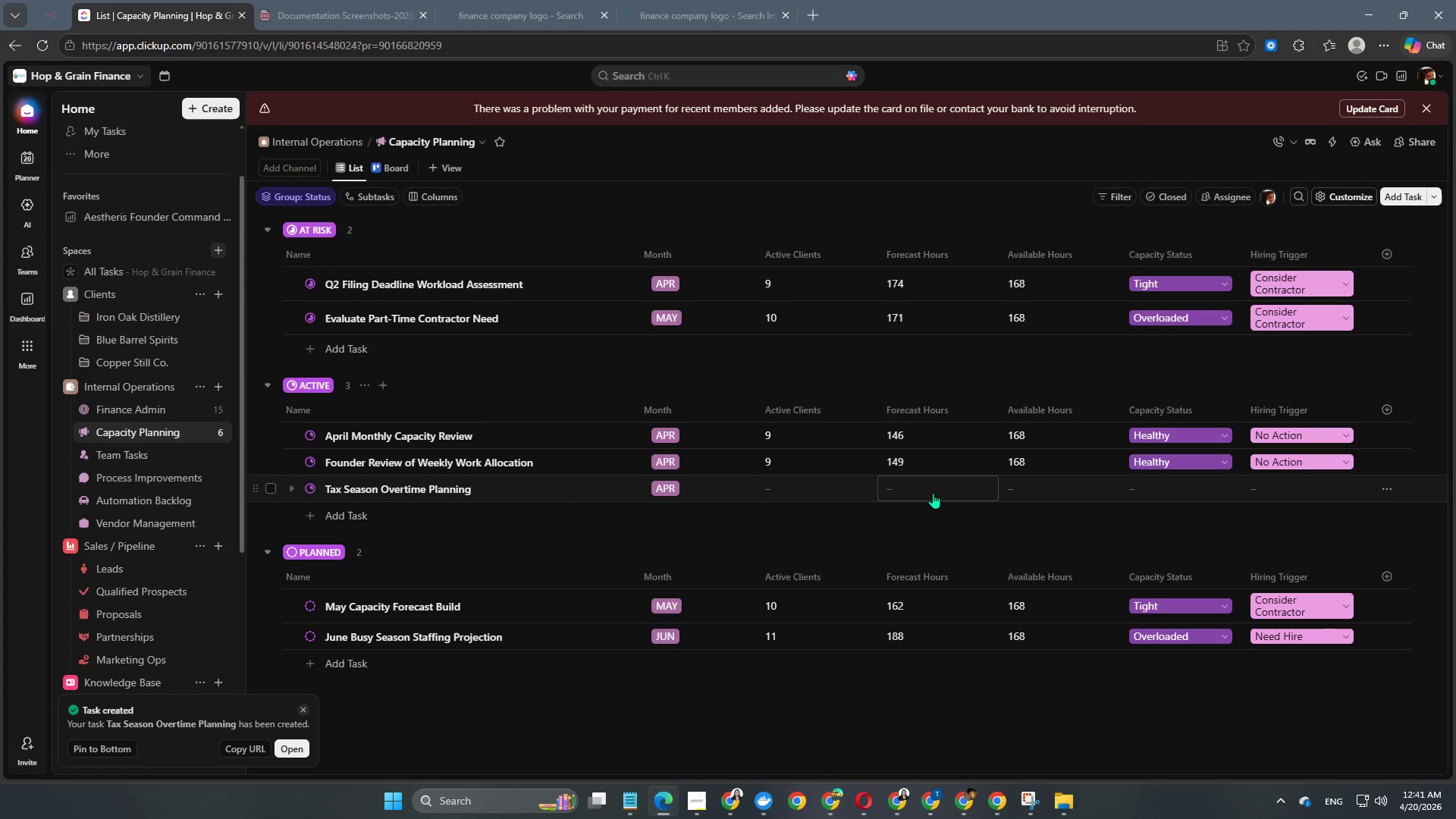 
left_click([947, 487])
 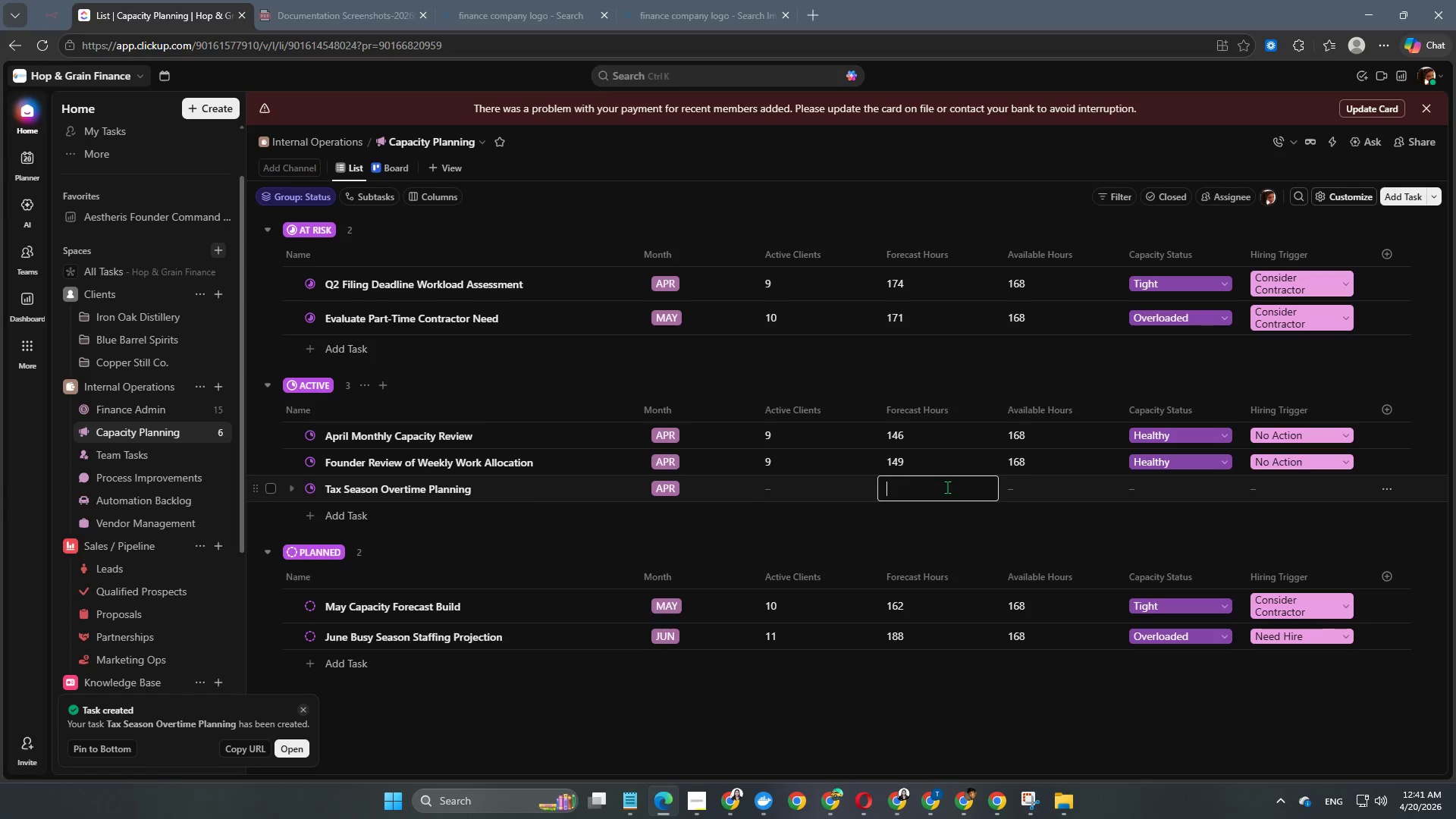 
key(Numpad1)
 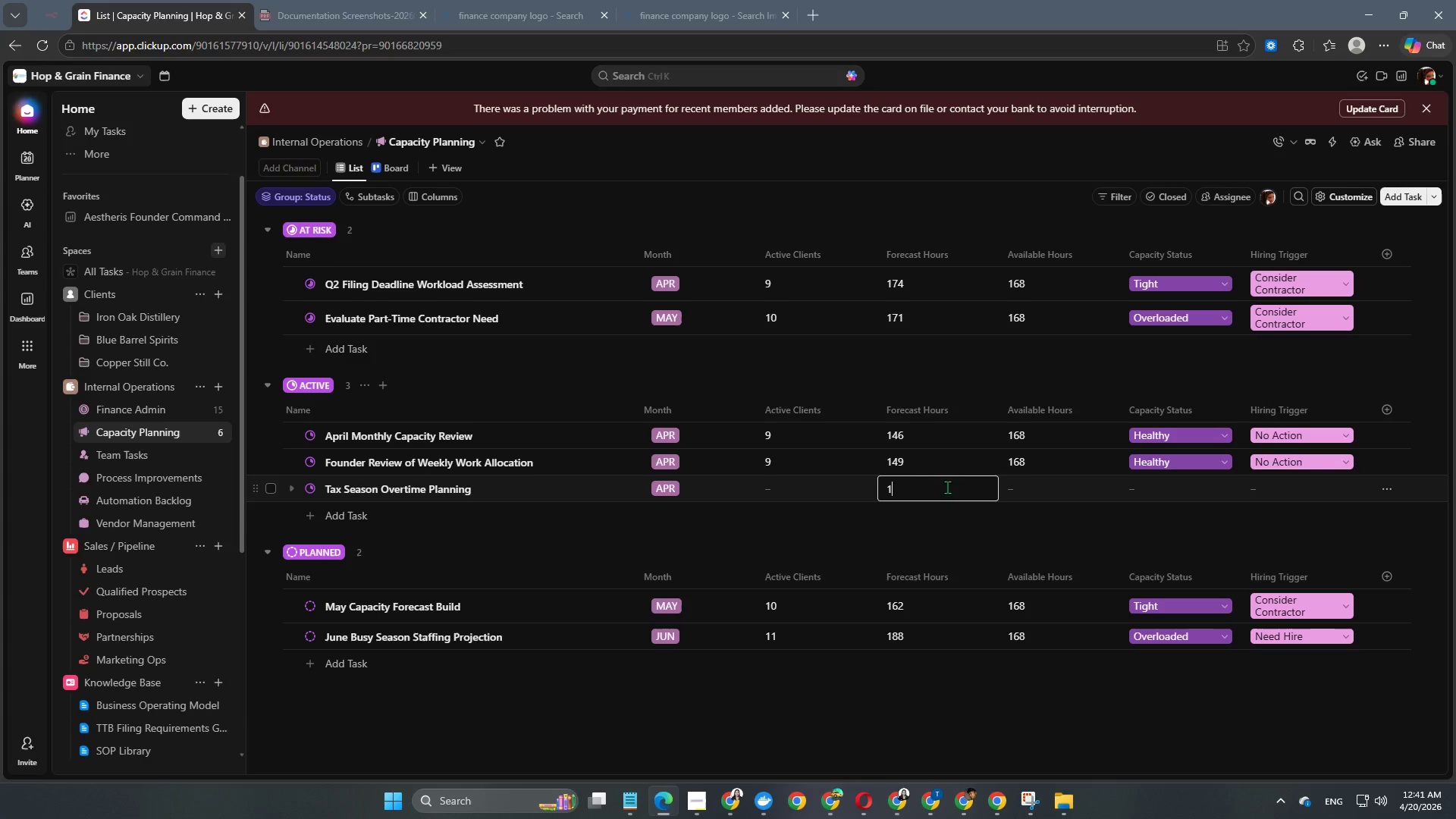 
key(Numpad6)
 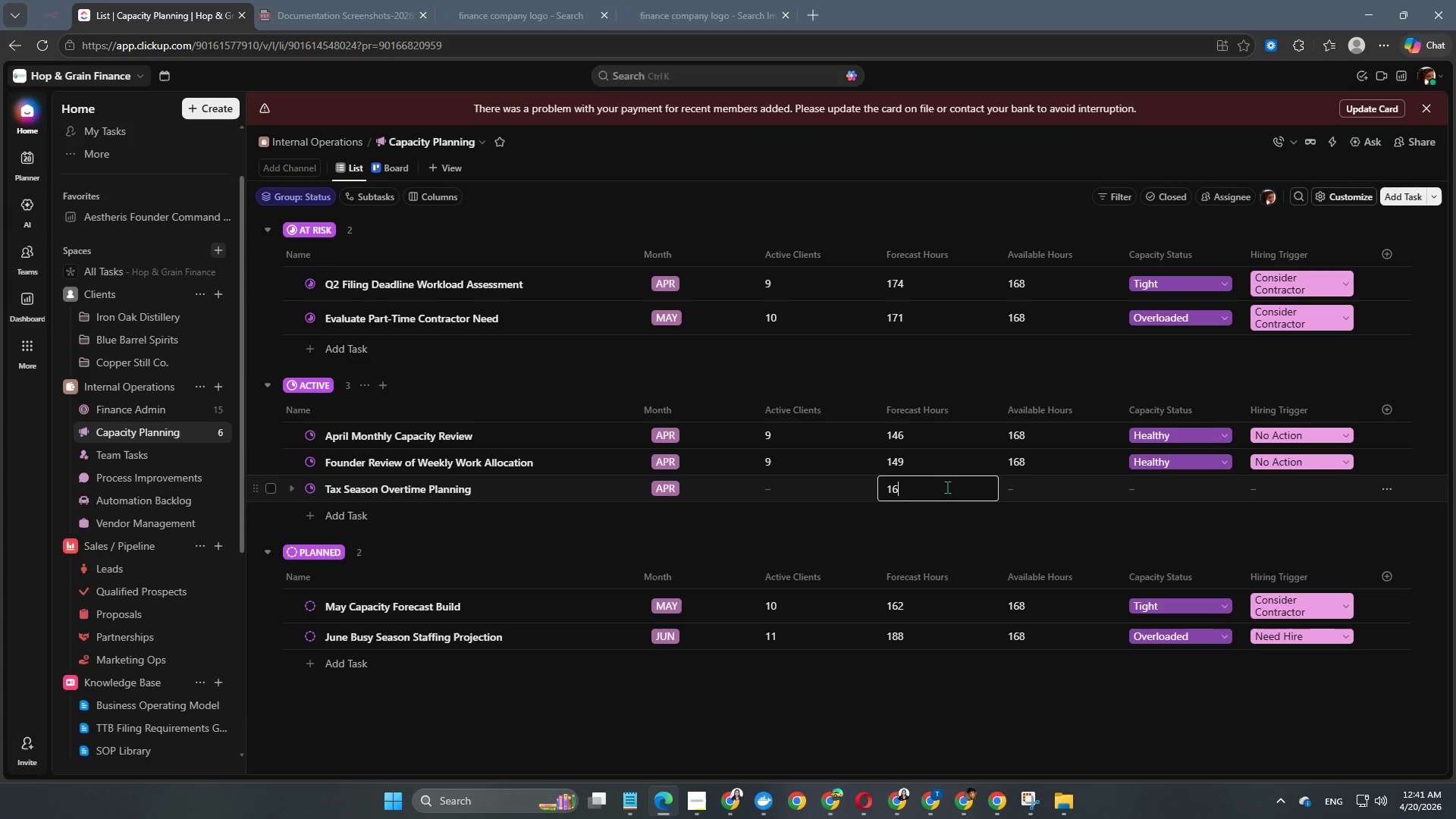 
key(Numpad6)
 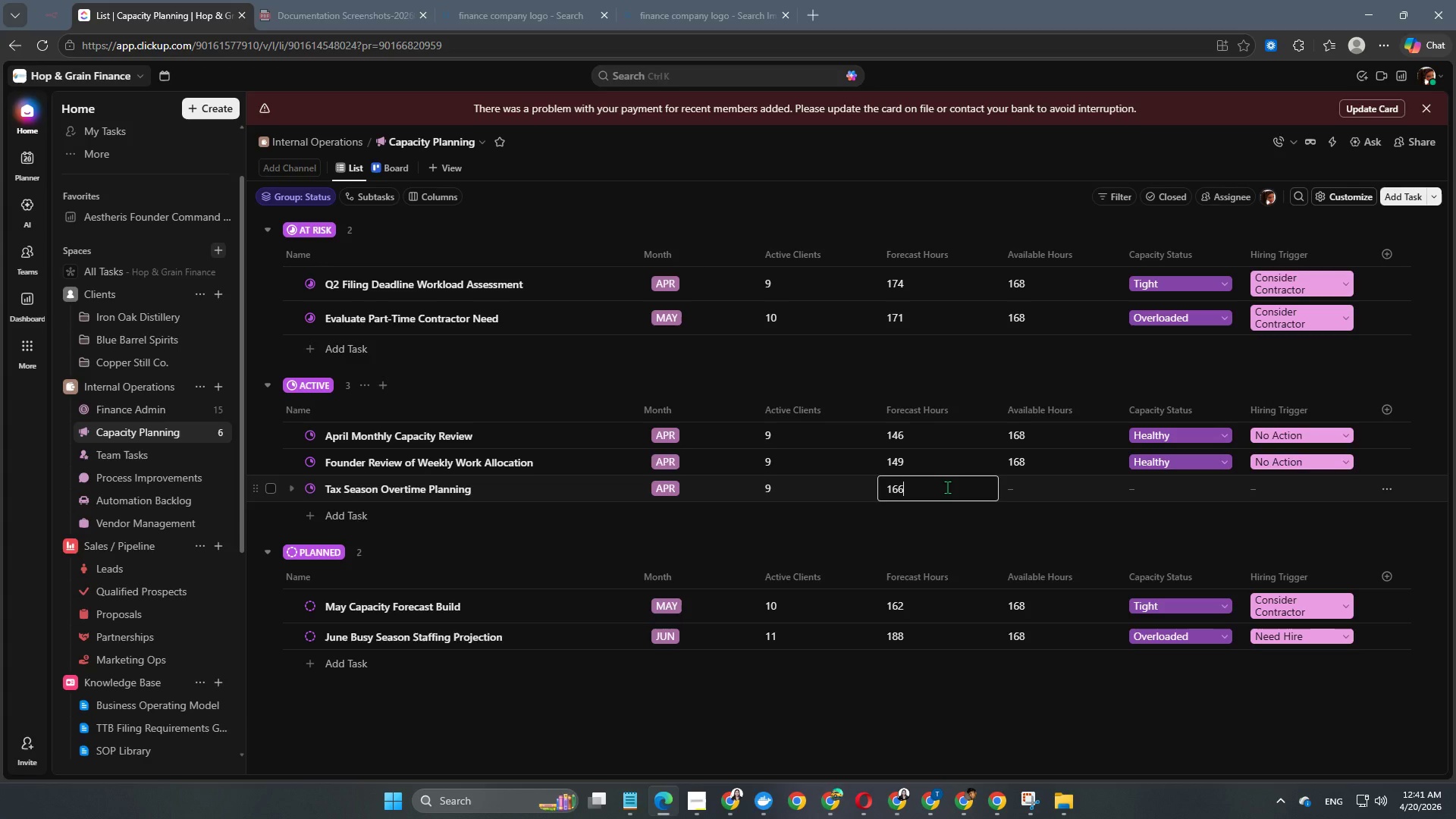 
key(NumpadEnter)
 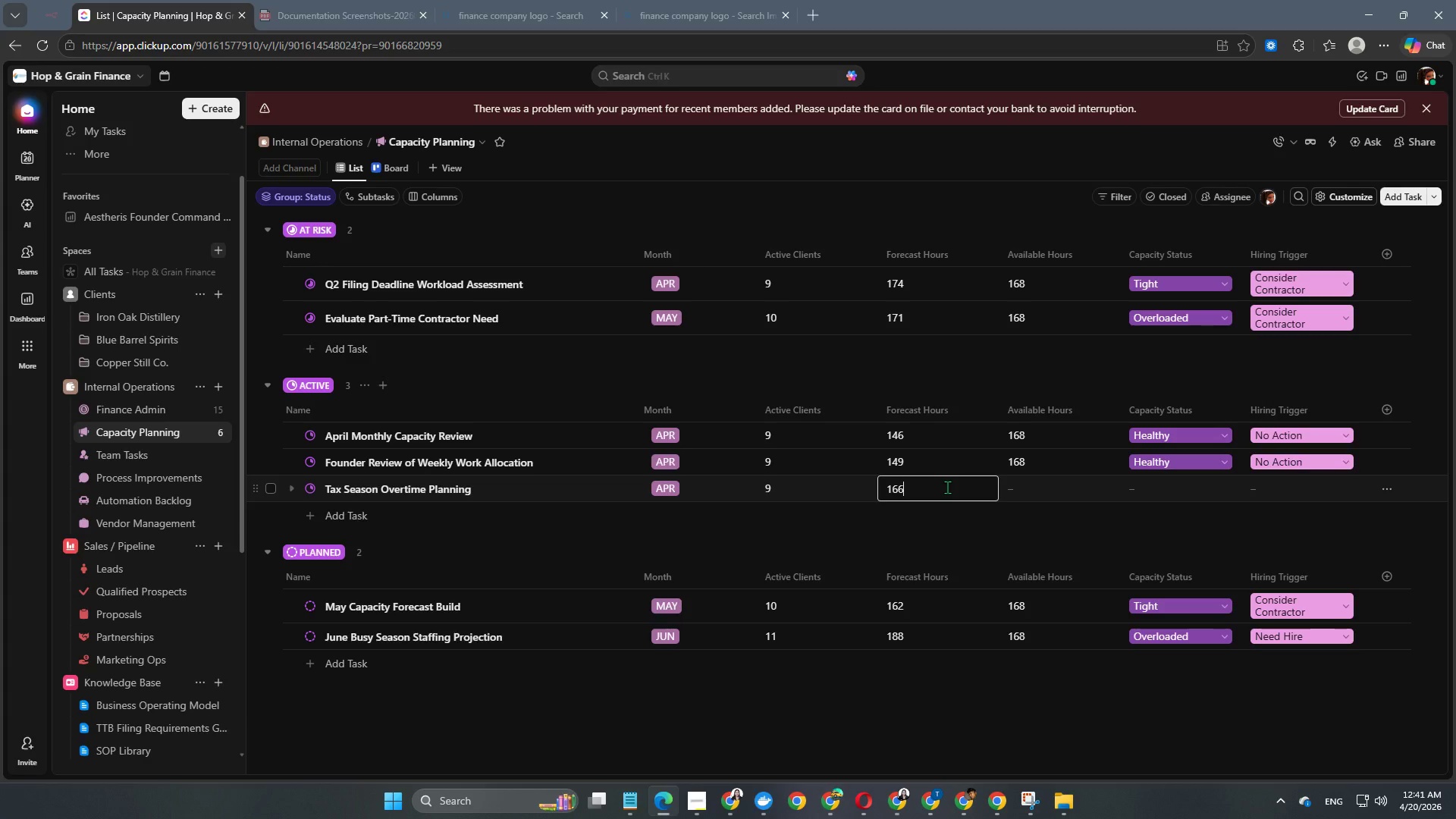 
key(NumpadDecimal)
 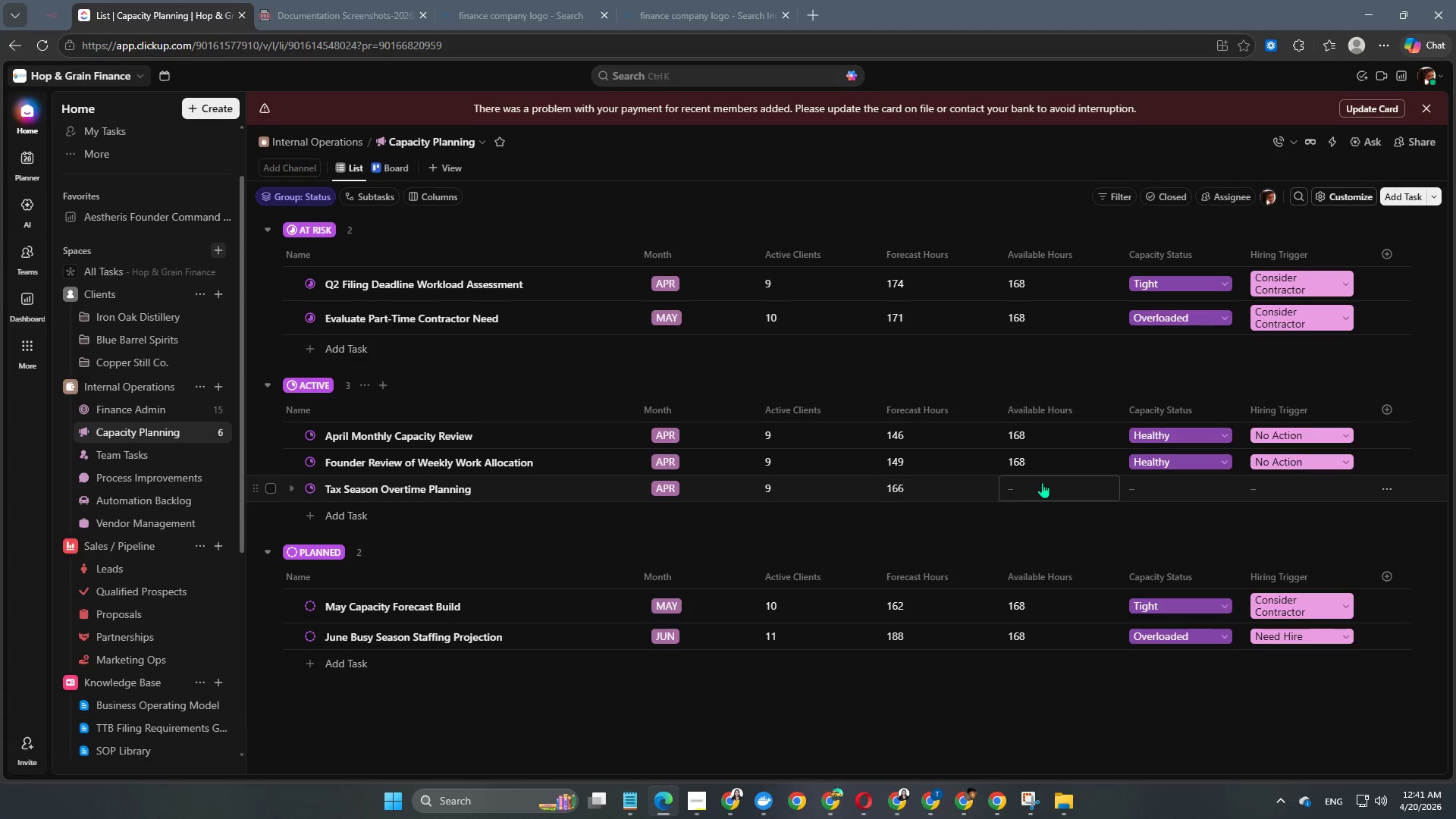 
left_click([1043, 482])
 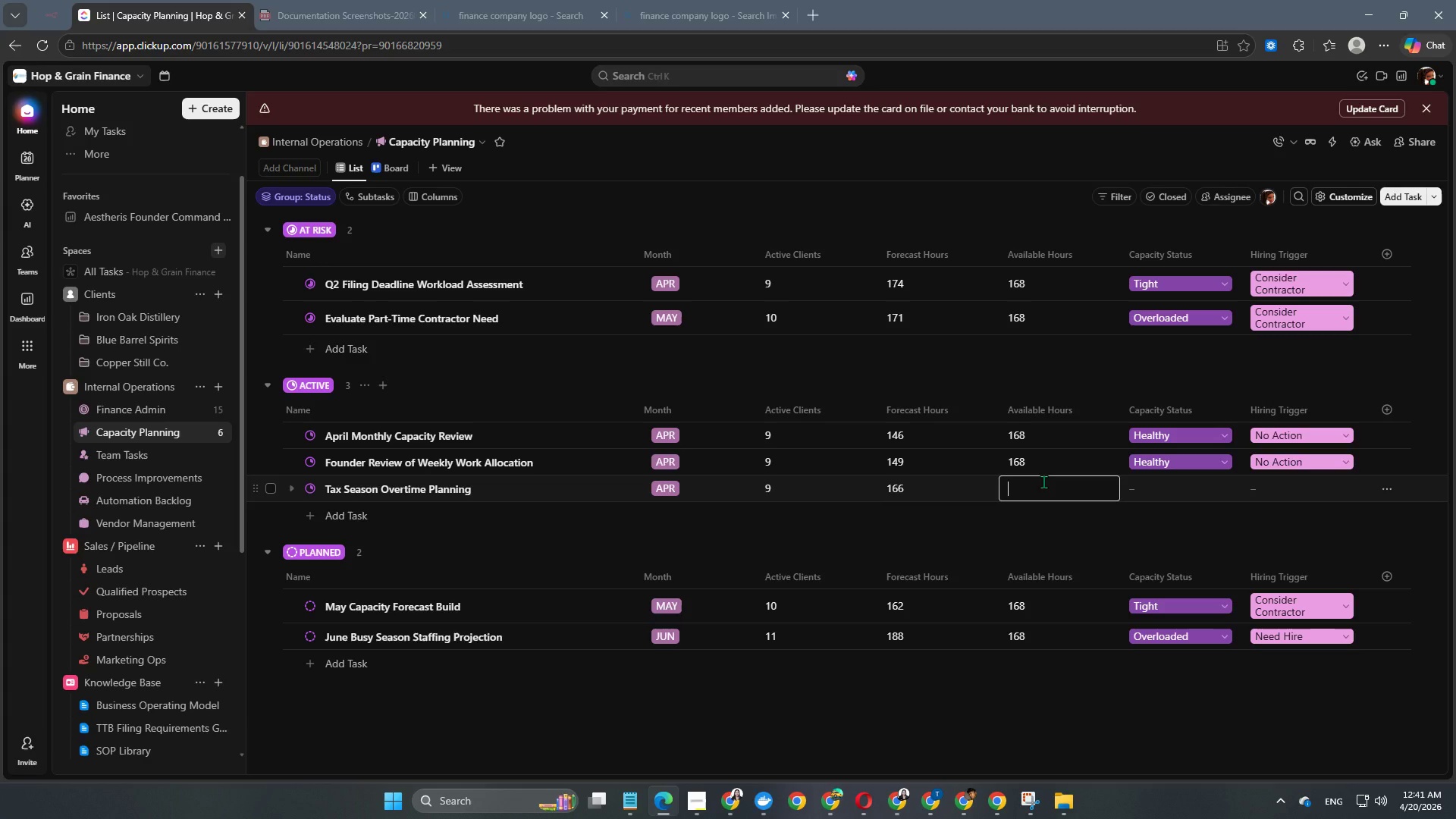 
key(Numpad1)
 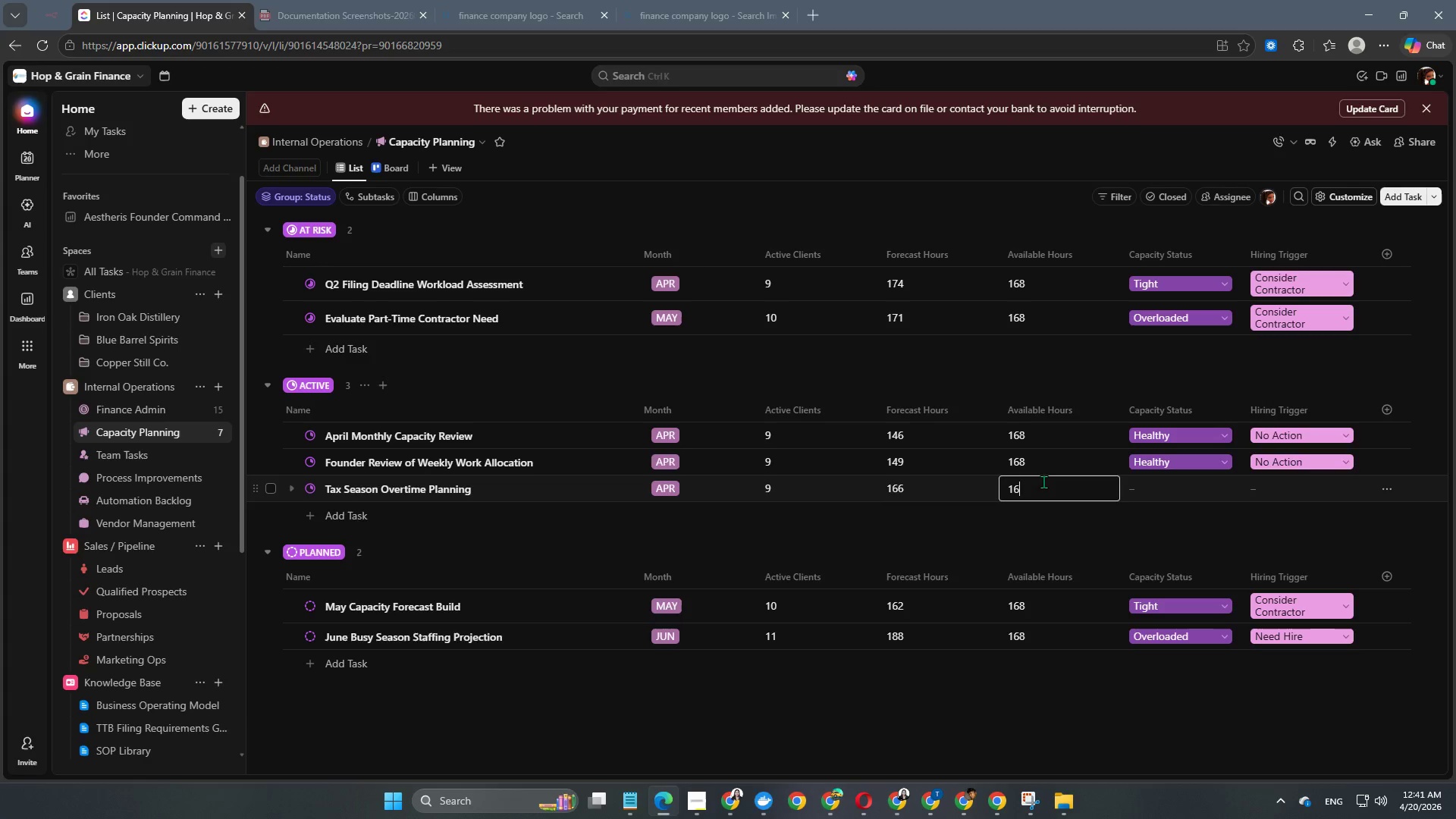 
key(Numpad6)
 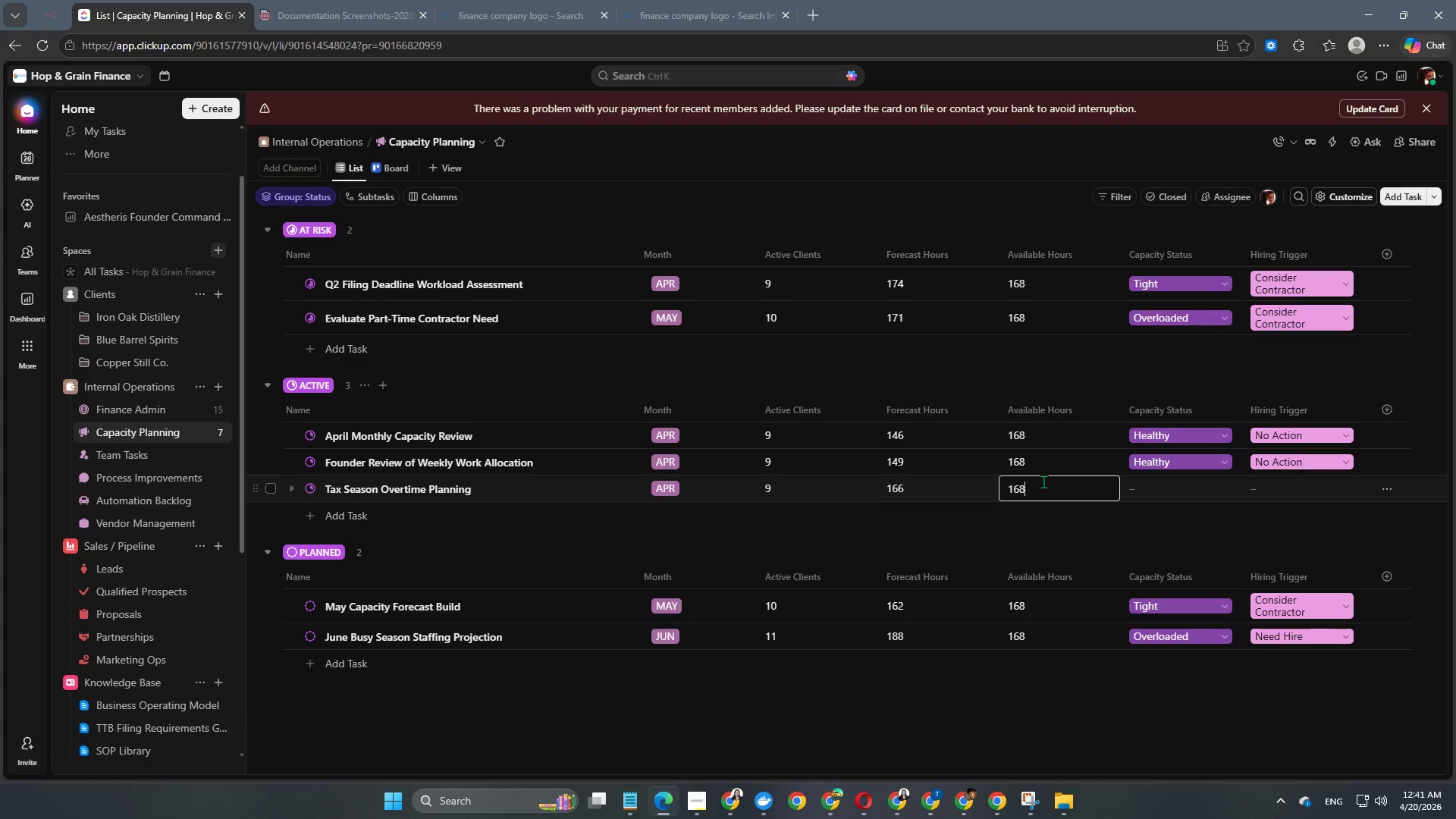 
key(Numpad8)
 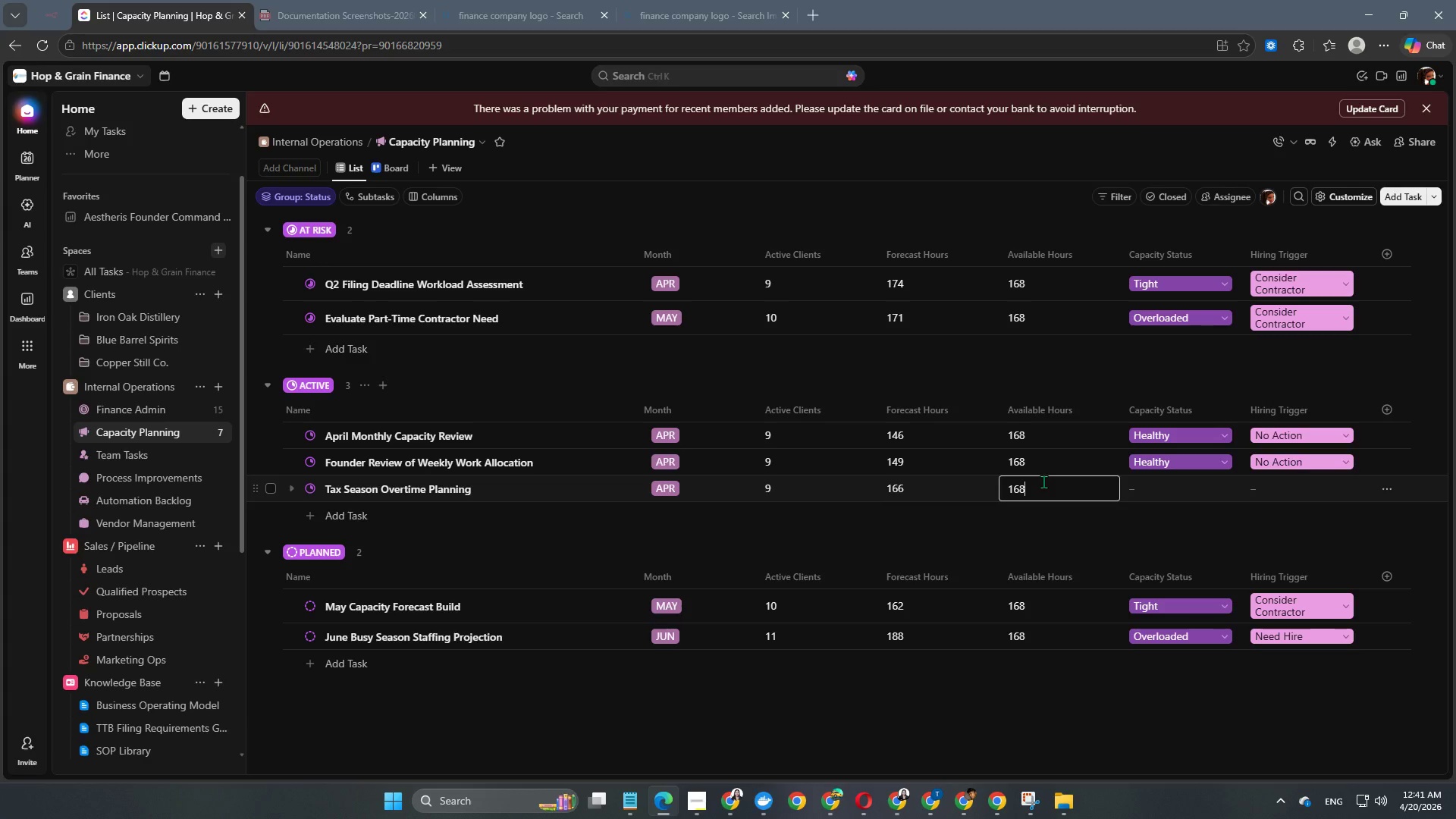 
key(NumpadEnter)
 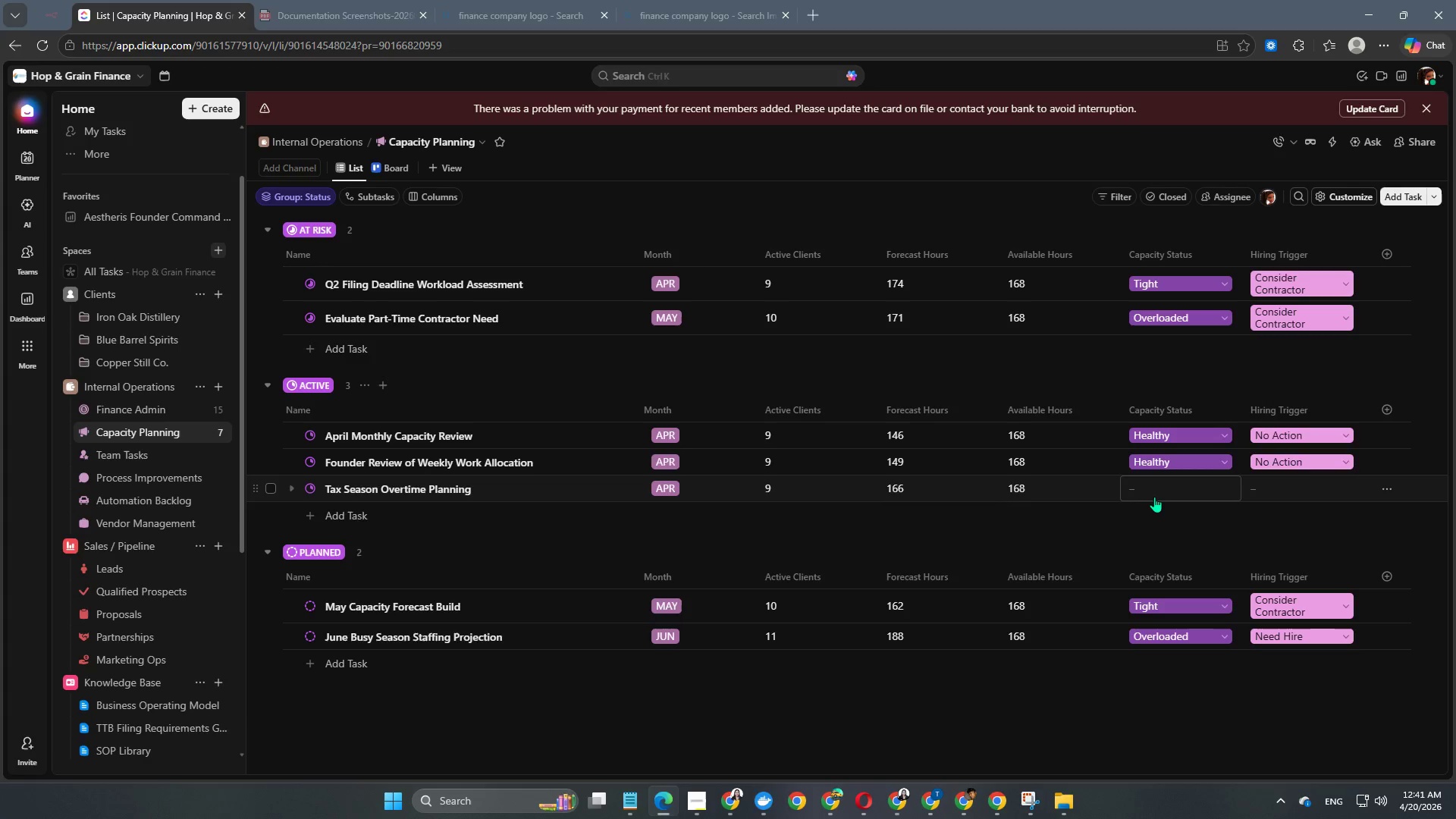 
left_click([1156, 497])
 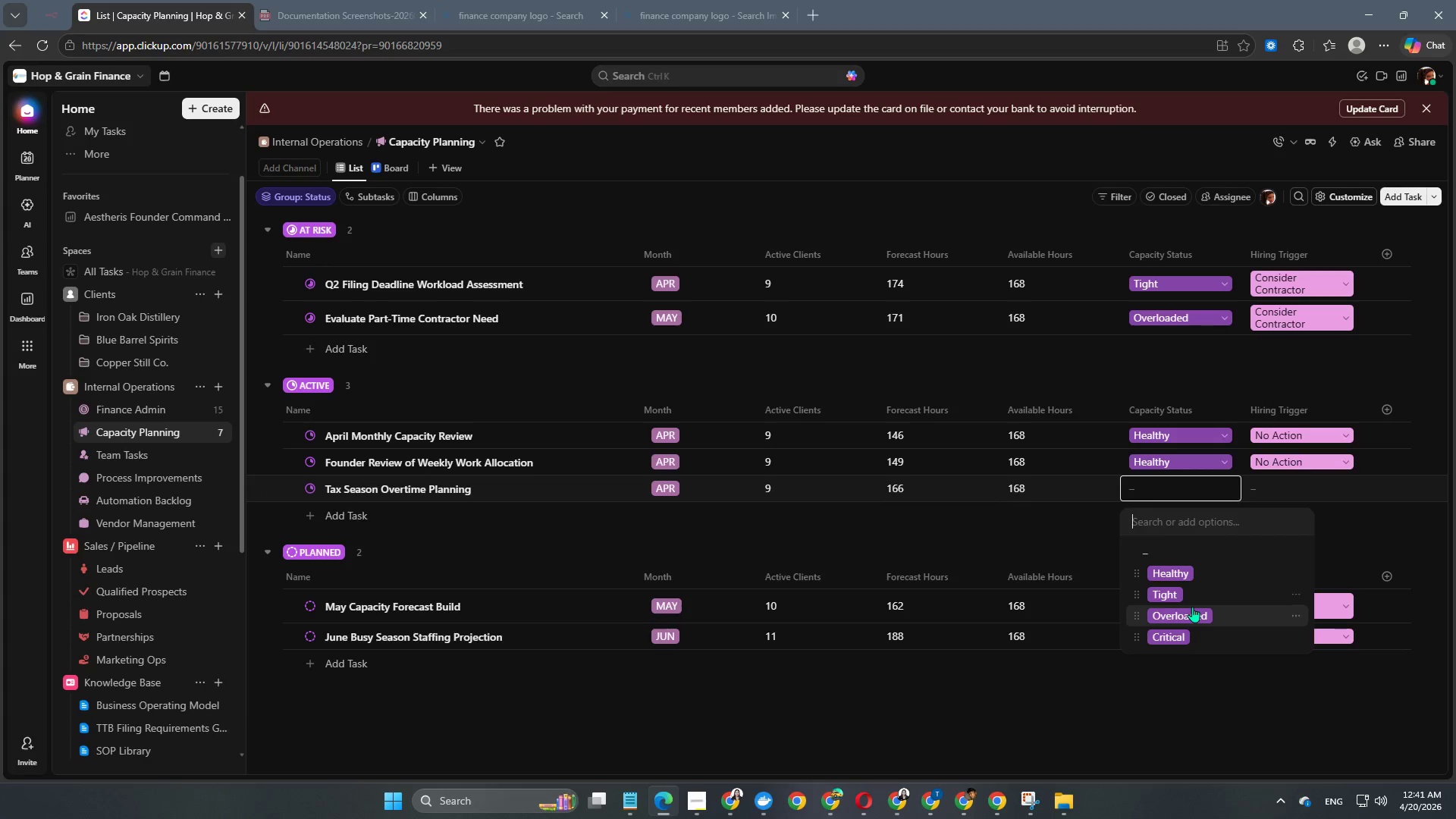 
left_click([1192, 599])
 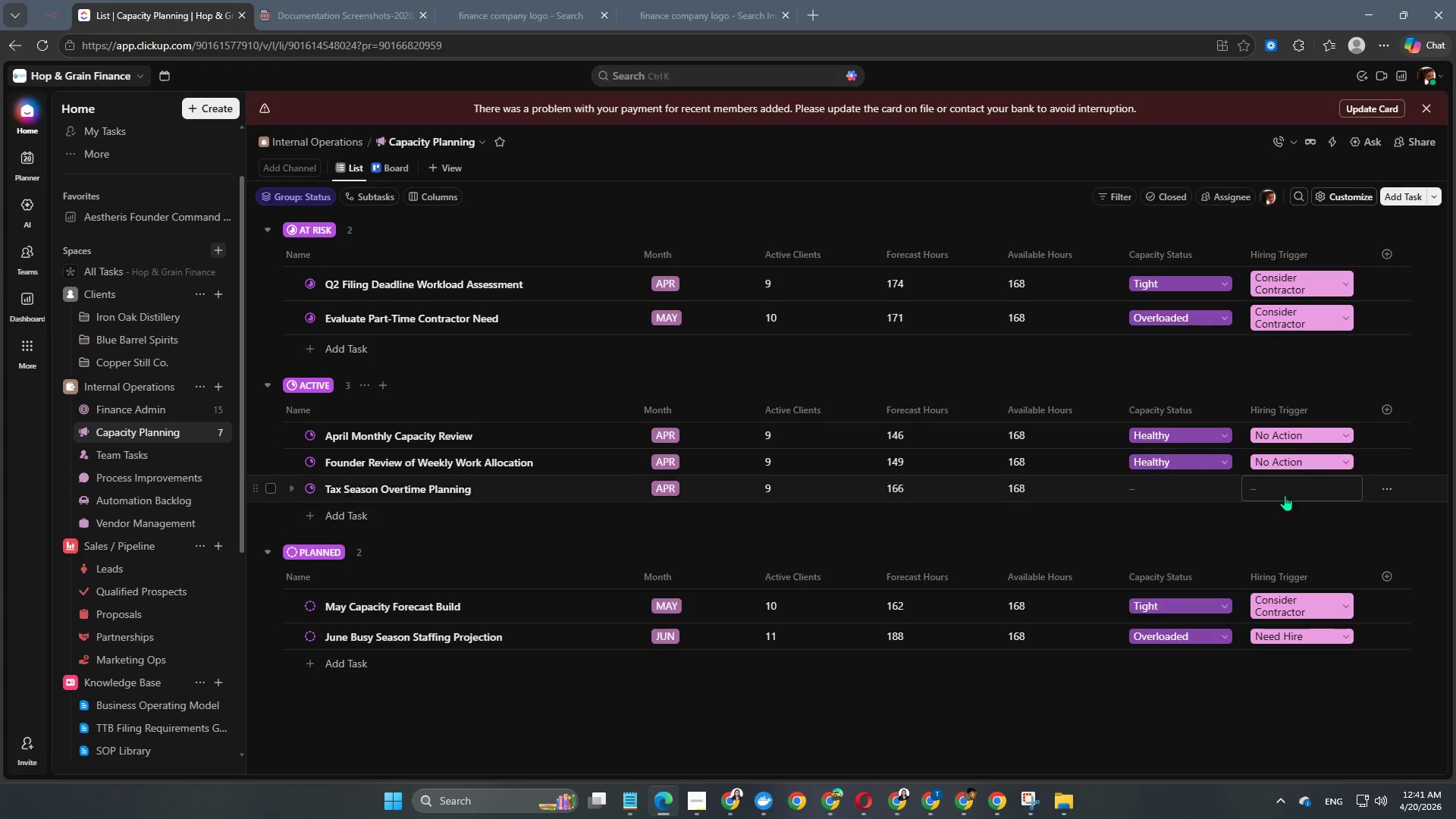 
left_click([1310, 482])
 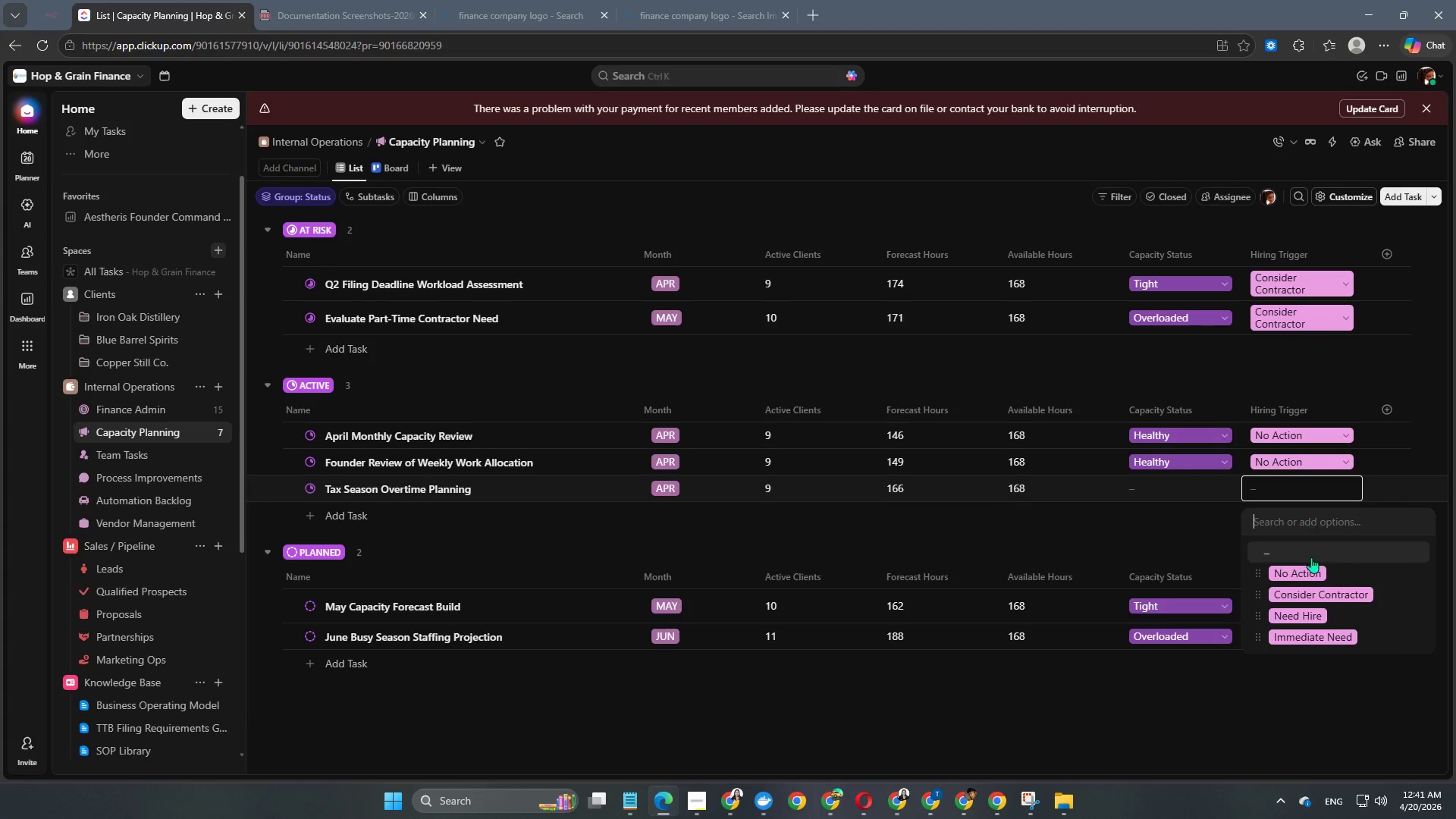 
left_click([1304, 579])
 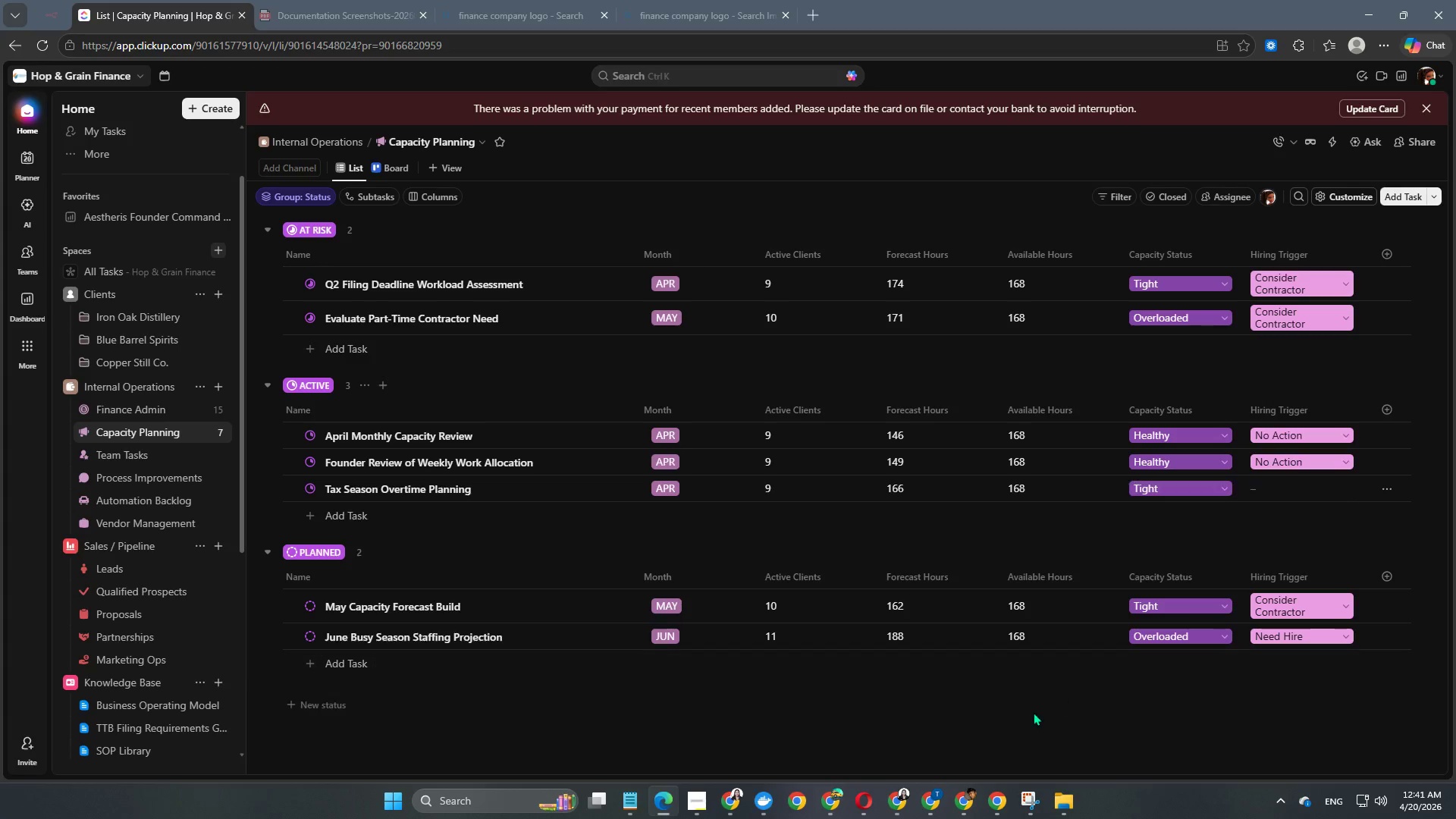 
left_click([1031, 714])
 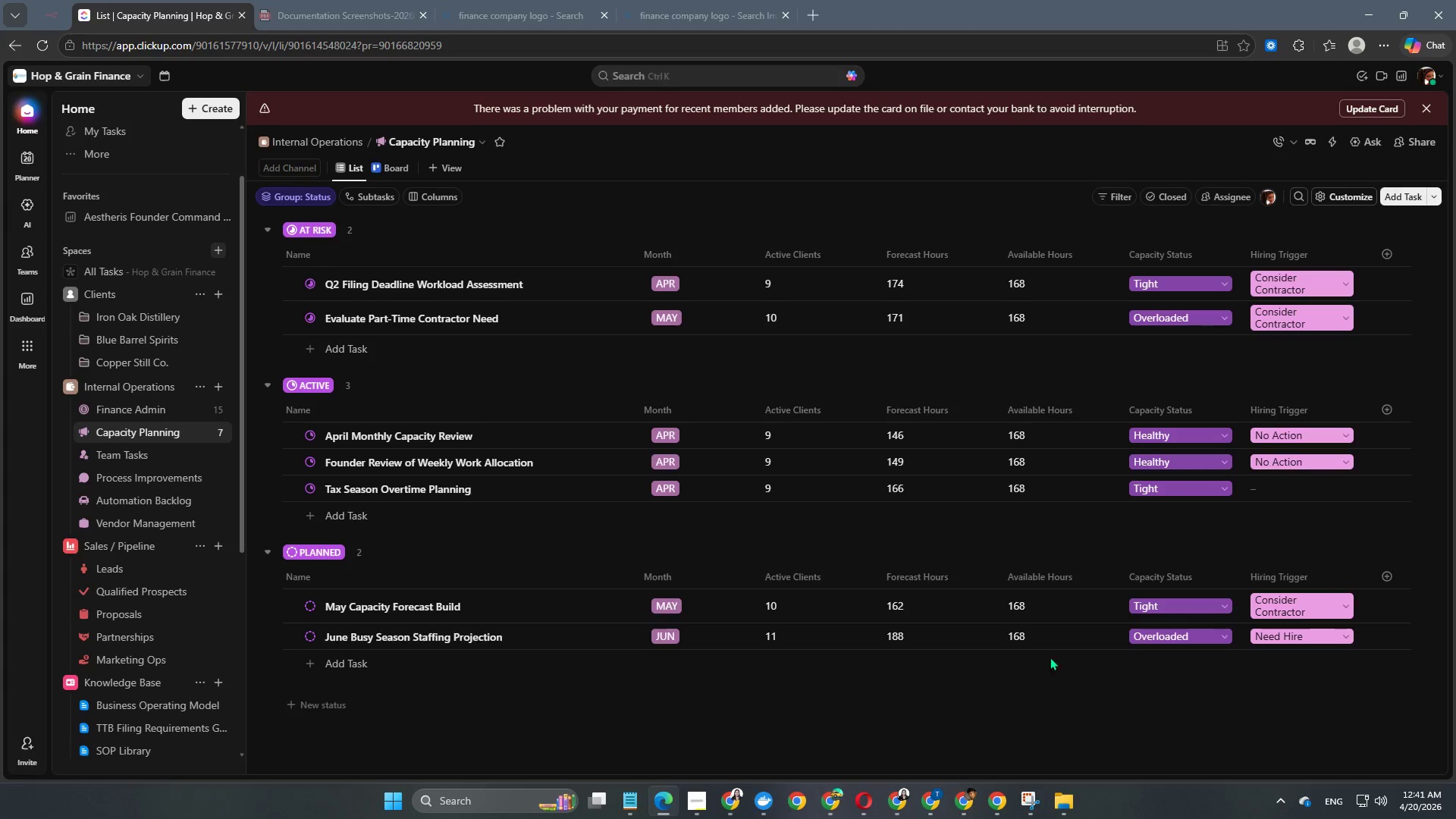 
scroll: coordinate [1063, 610], scroll_direction: down, amount: 2.0
 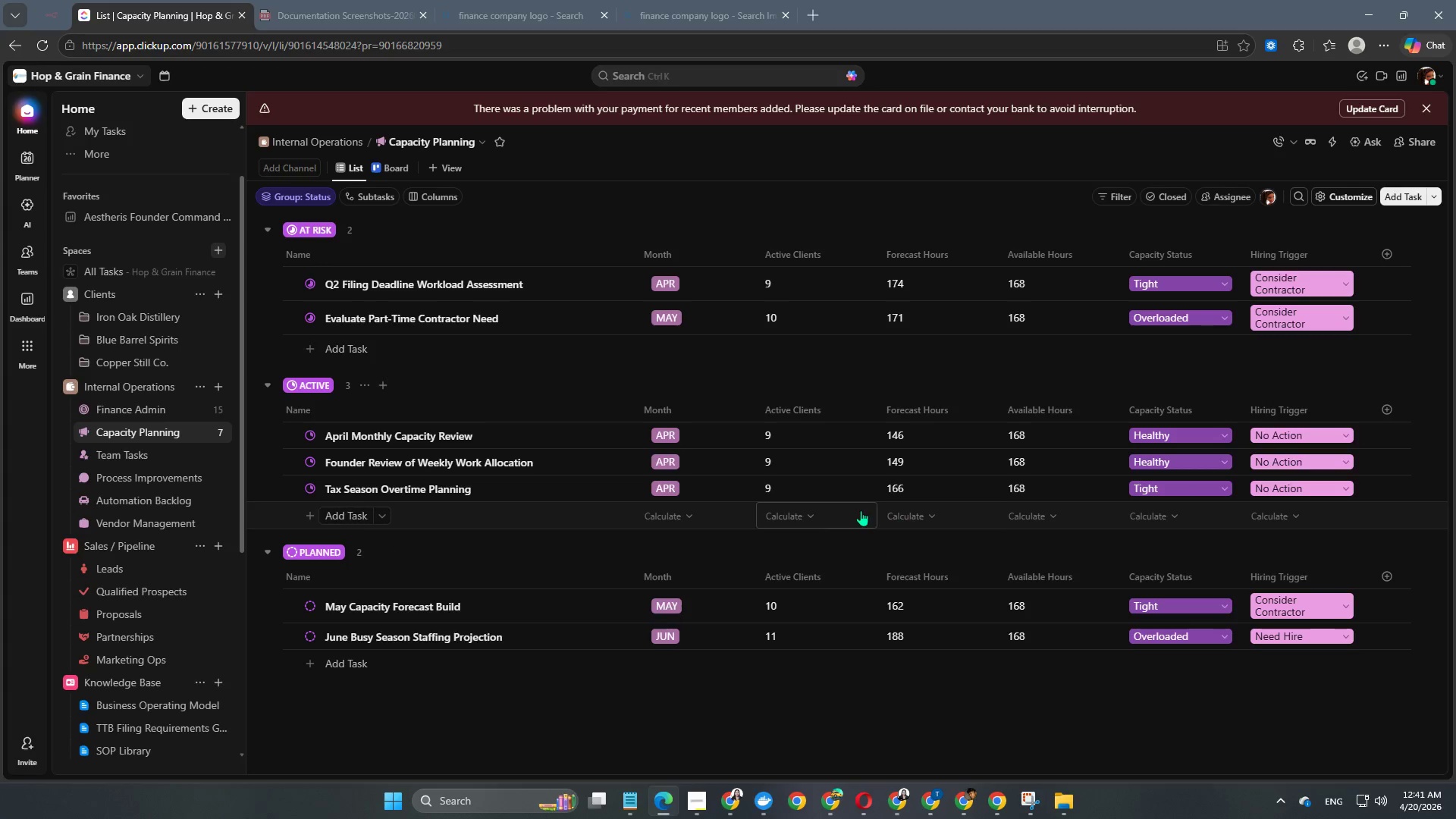 
scroll: coordinate [633, 488], scroll_direction: up, amount: 2.0
 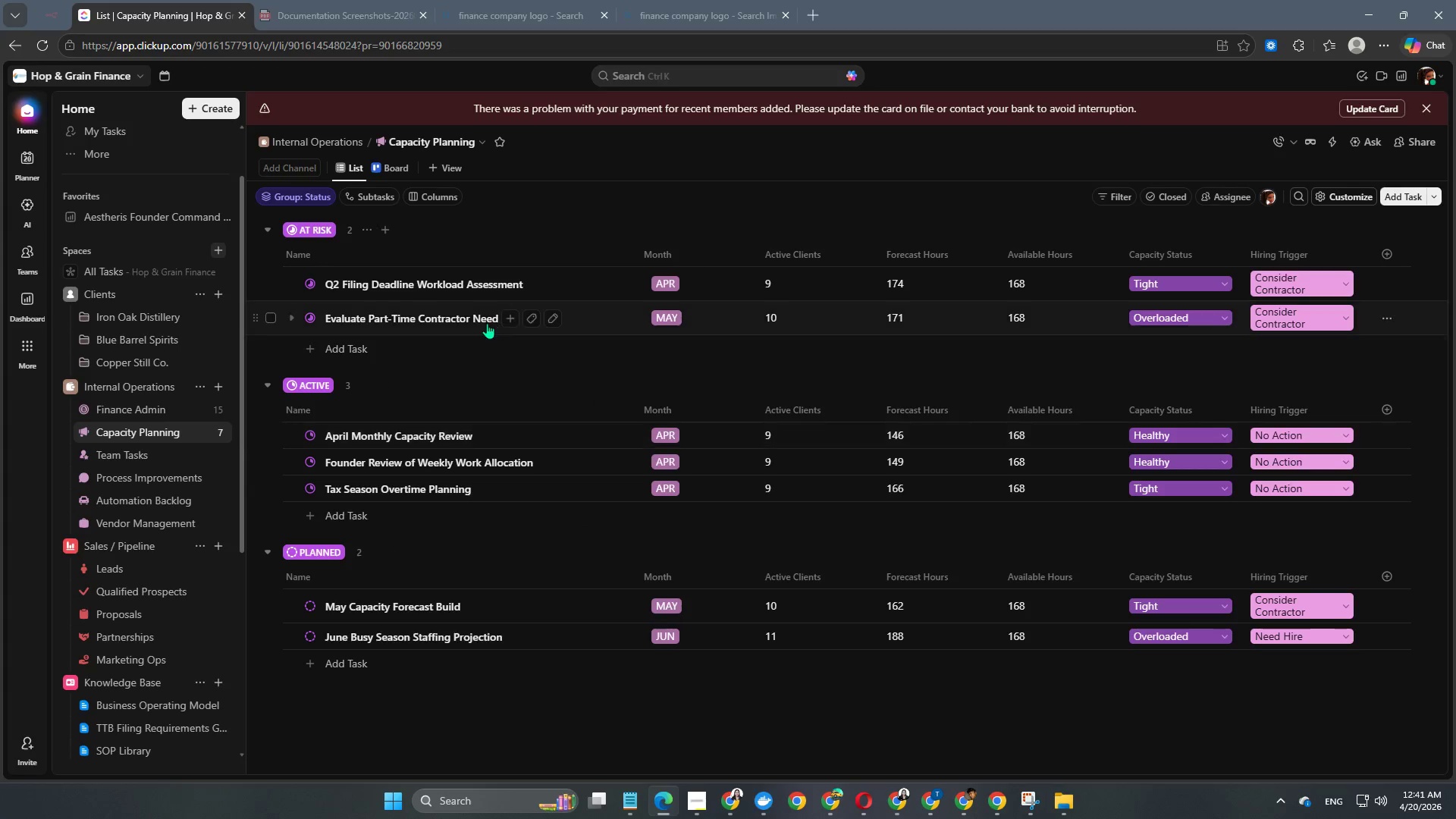 
left_click([345, 347])
 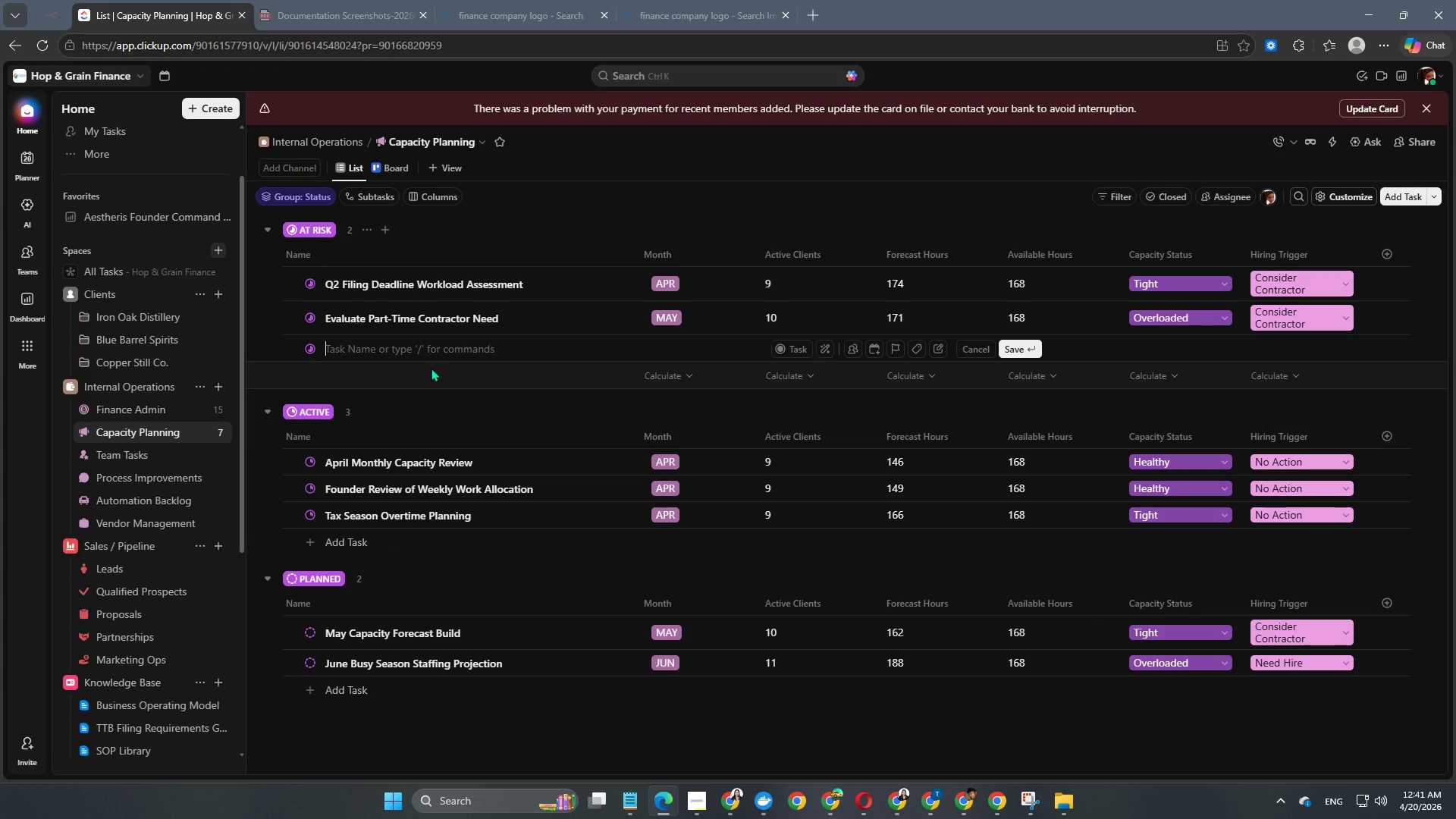 
type(Client Onbaord)
key(Backspace)
key(Backspace)
key(Backspace)
key(Backspace)
type(oia)
key(Backspace)
key(Backspace)
type(arding Capacity Check - New Prospect)
 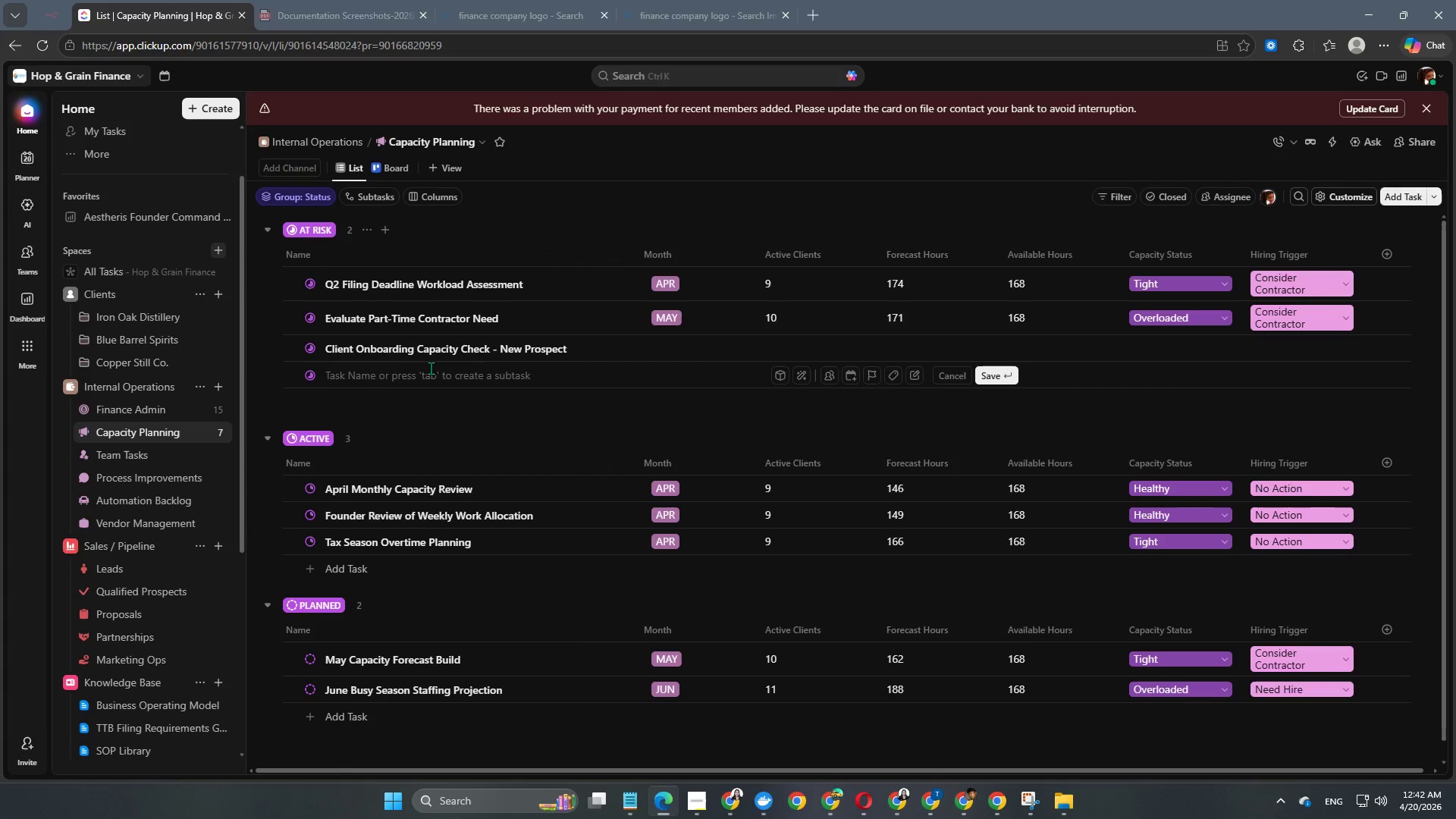 
 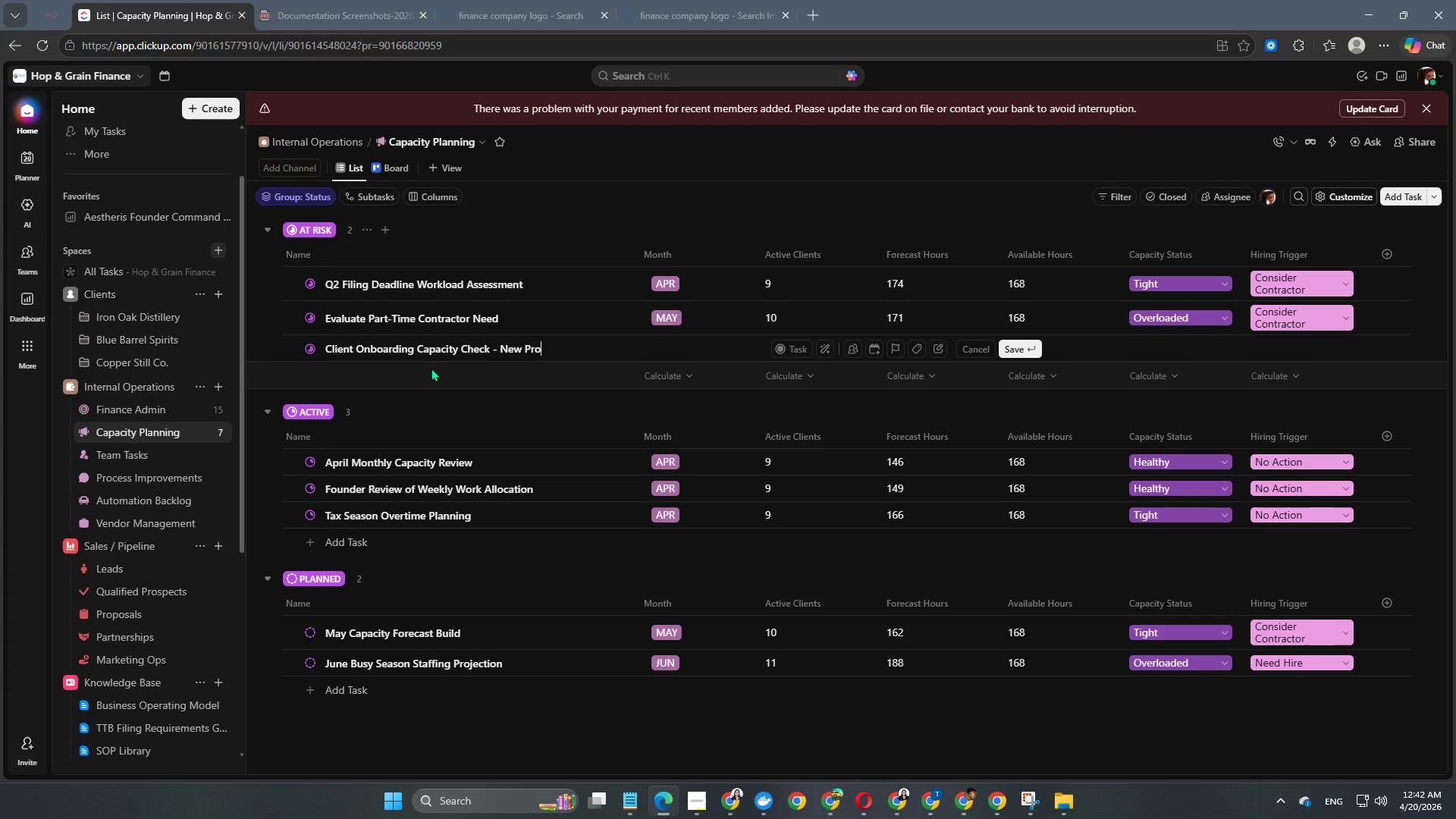 
key(Enter)
 